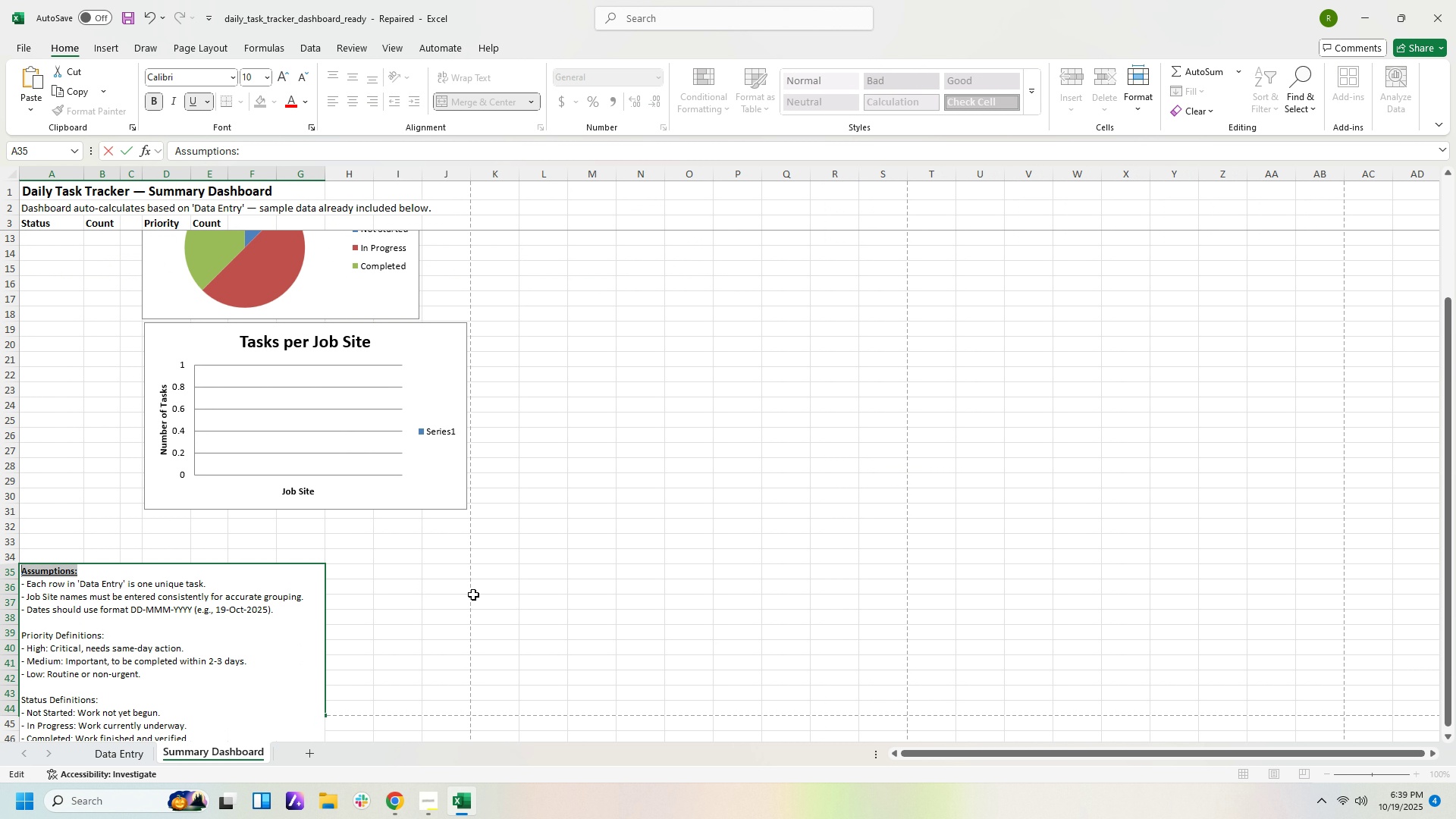 
scroll: coordinate [473, 592], scroll_direction: down, amount: 2.0
 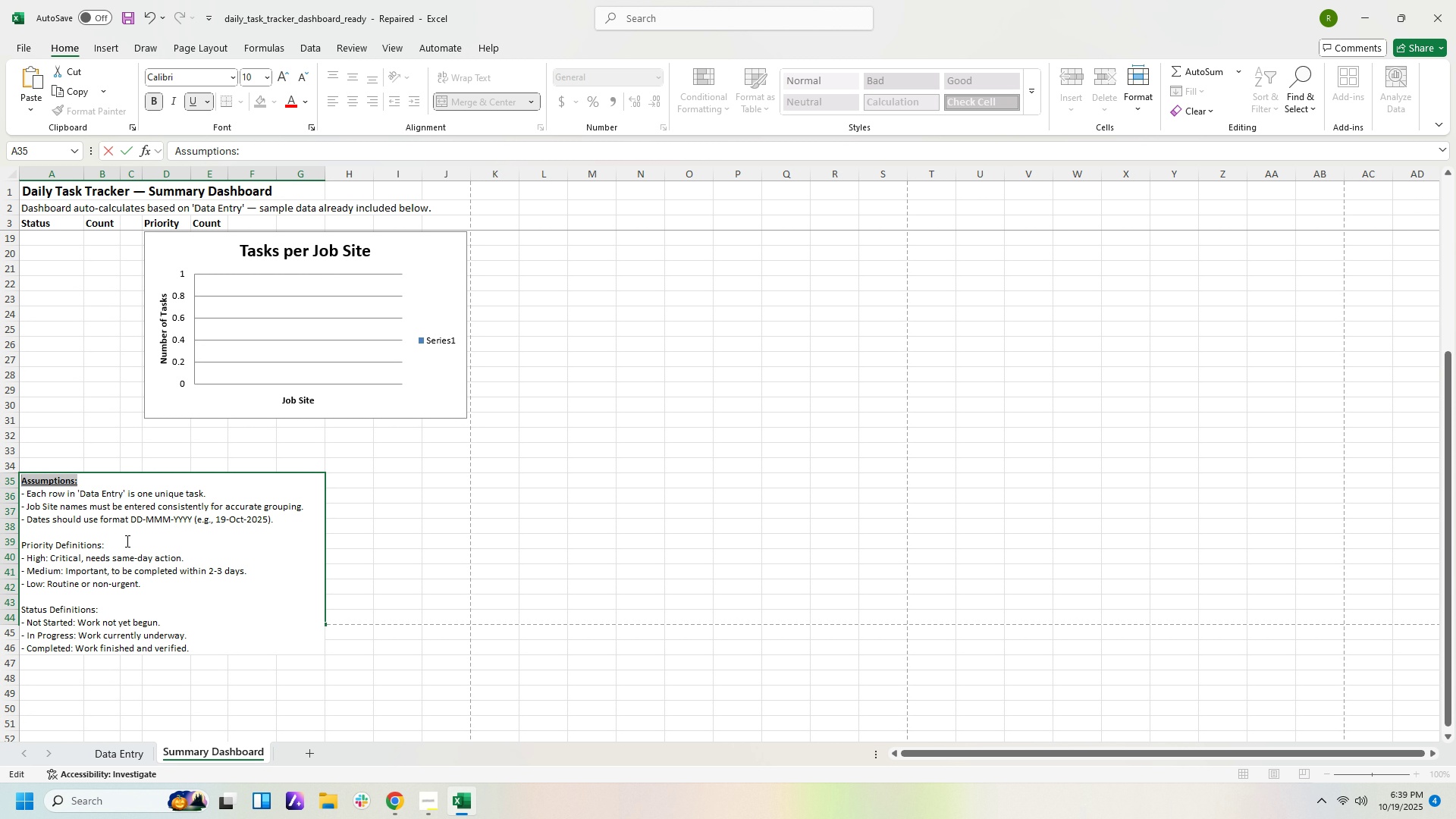 
left_click([126, 541])
 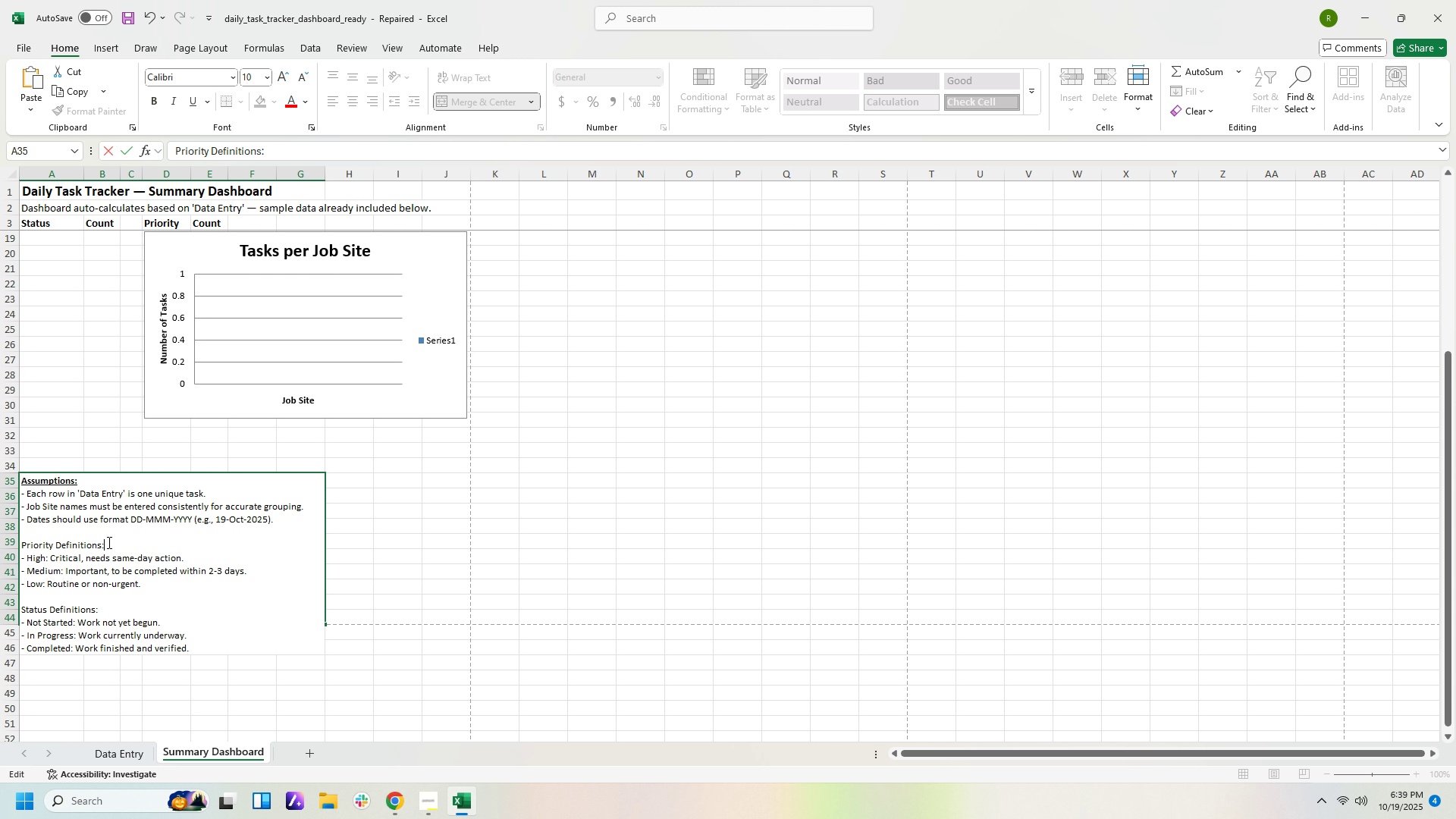 
left_click_drag(start_coordinate=[108, 542], to_coordinate=[16, 535])
 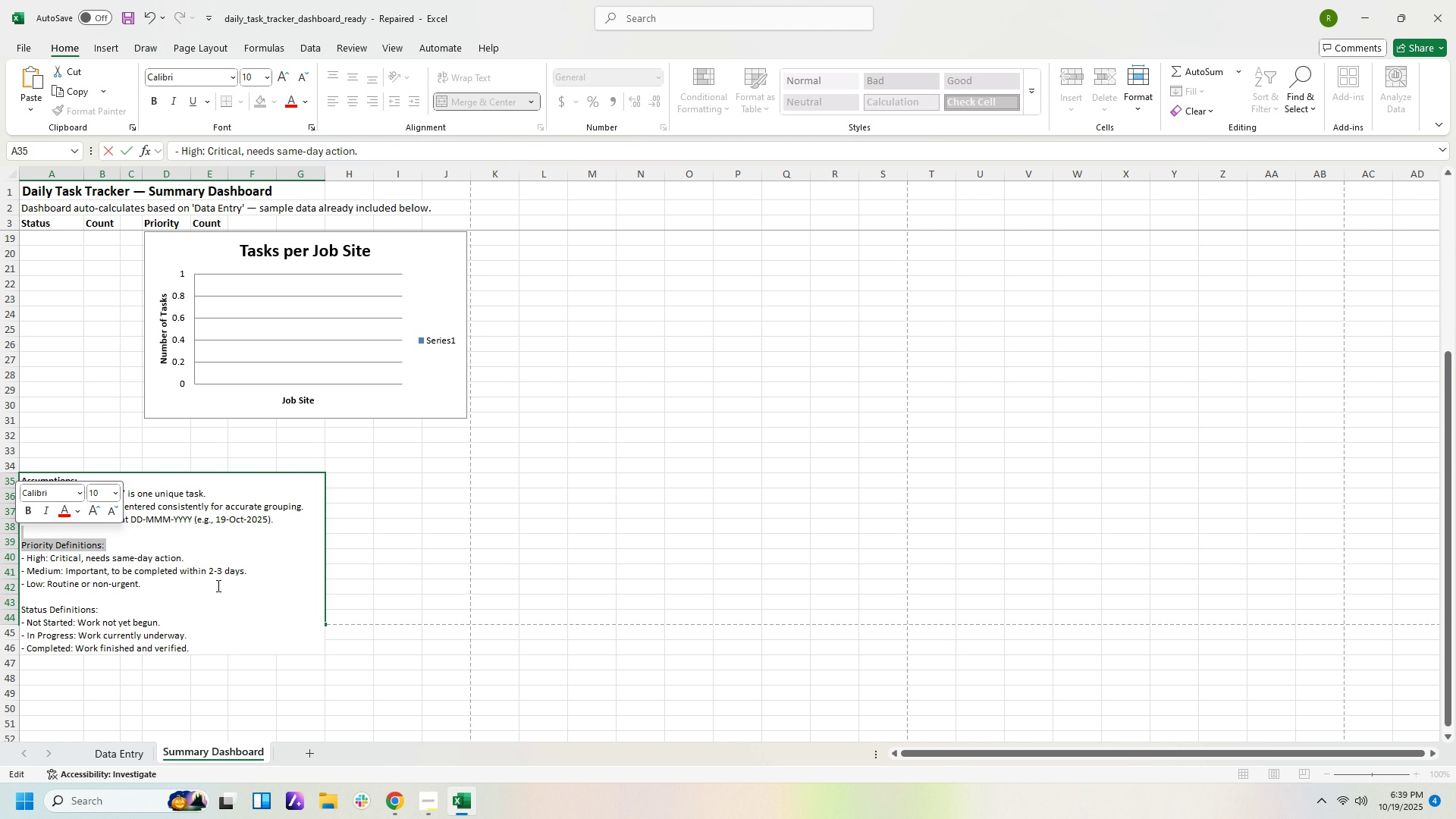 
key(Shift+ArrowDown)
 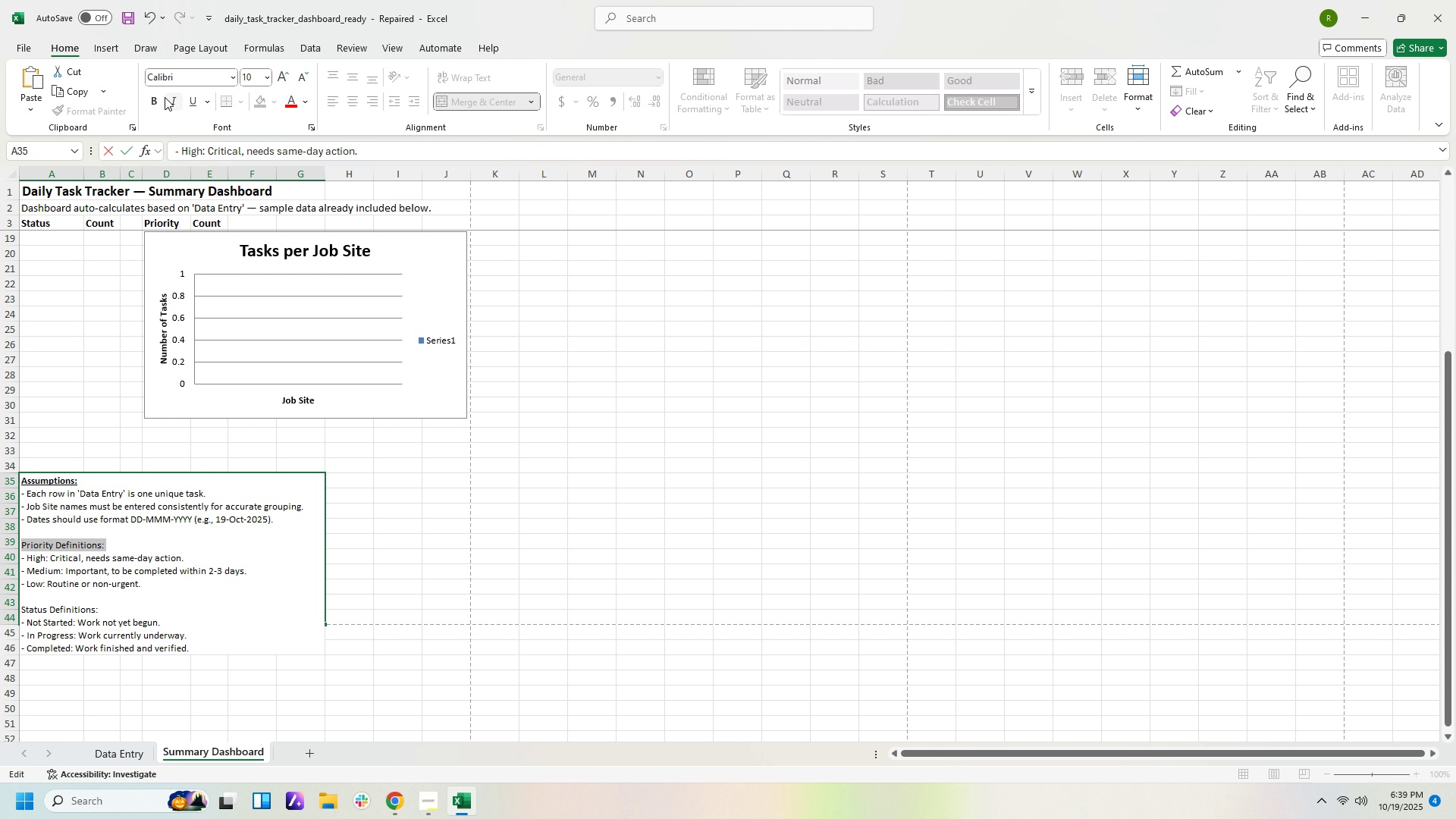 
left_click([158, 97])
 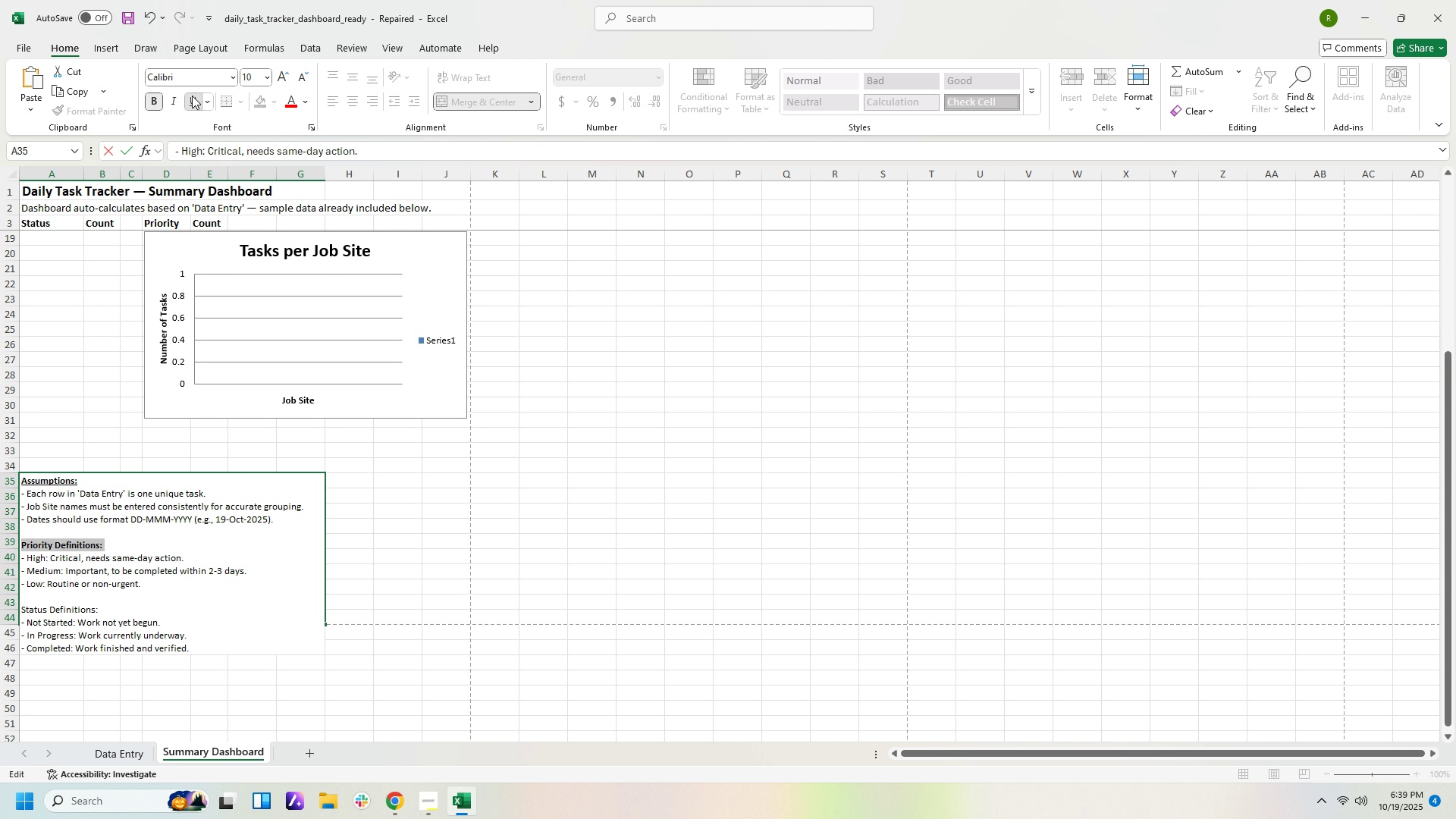 
left_click([192, 96])
 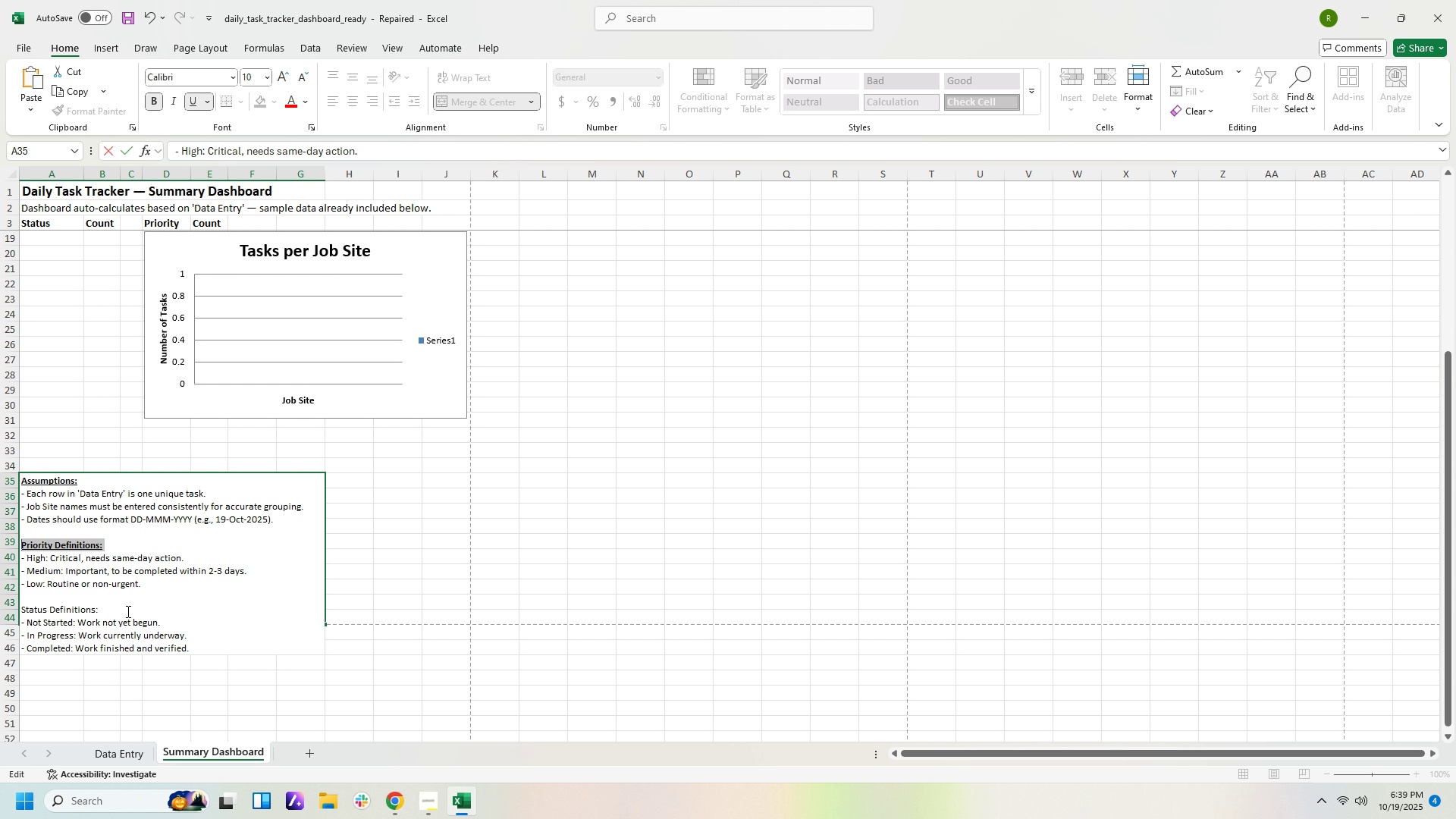 
left_click_drag(start_coordinate=[96, 610], to_coordinate=[22, 612])
 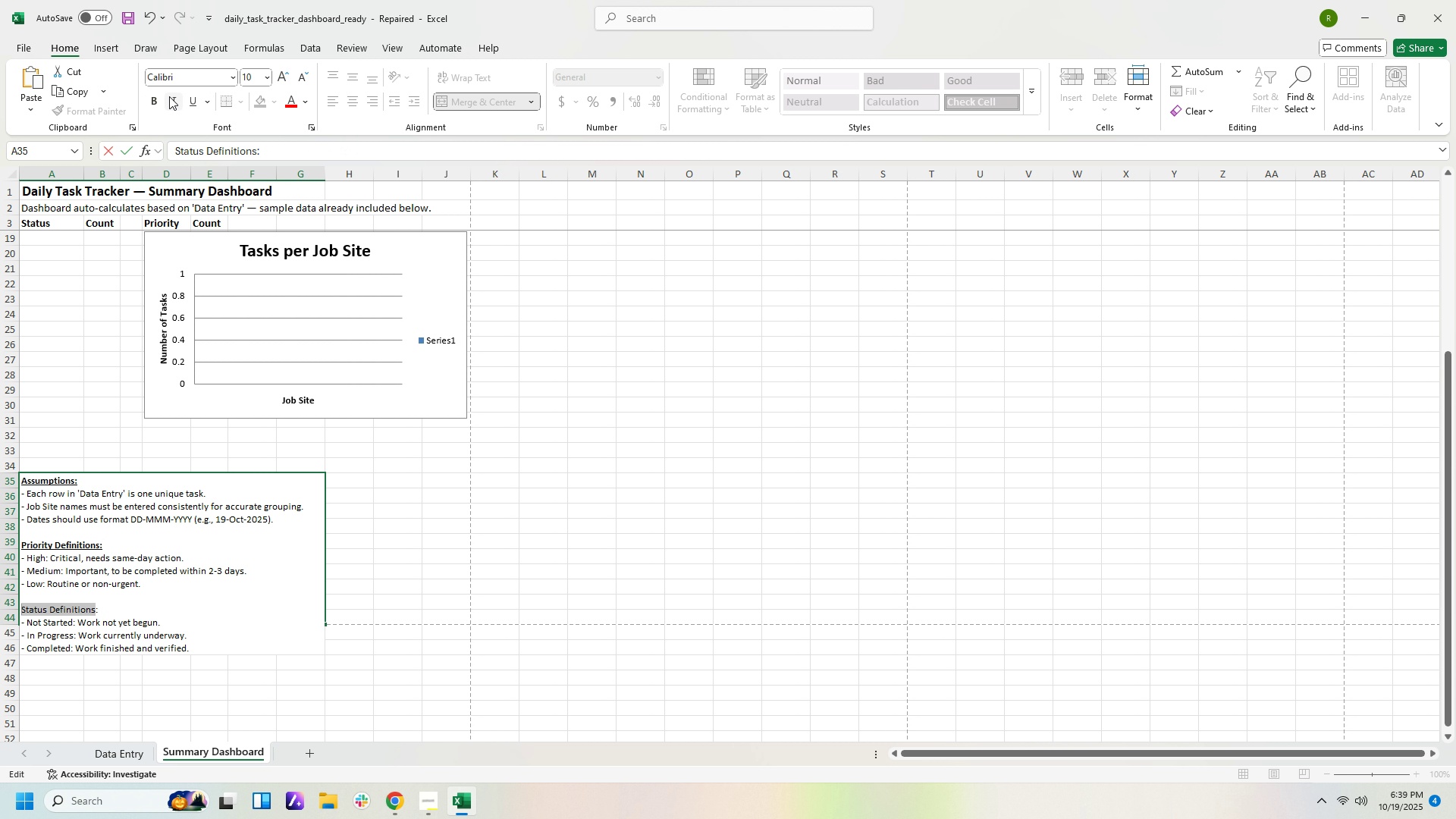 
left_click([169, 96])
 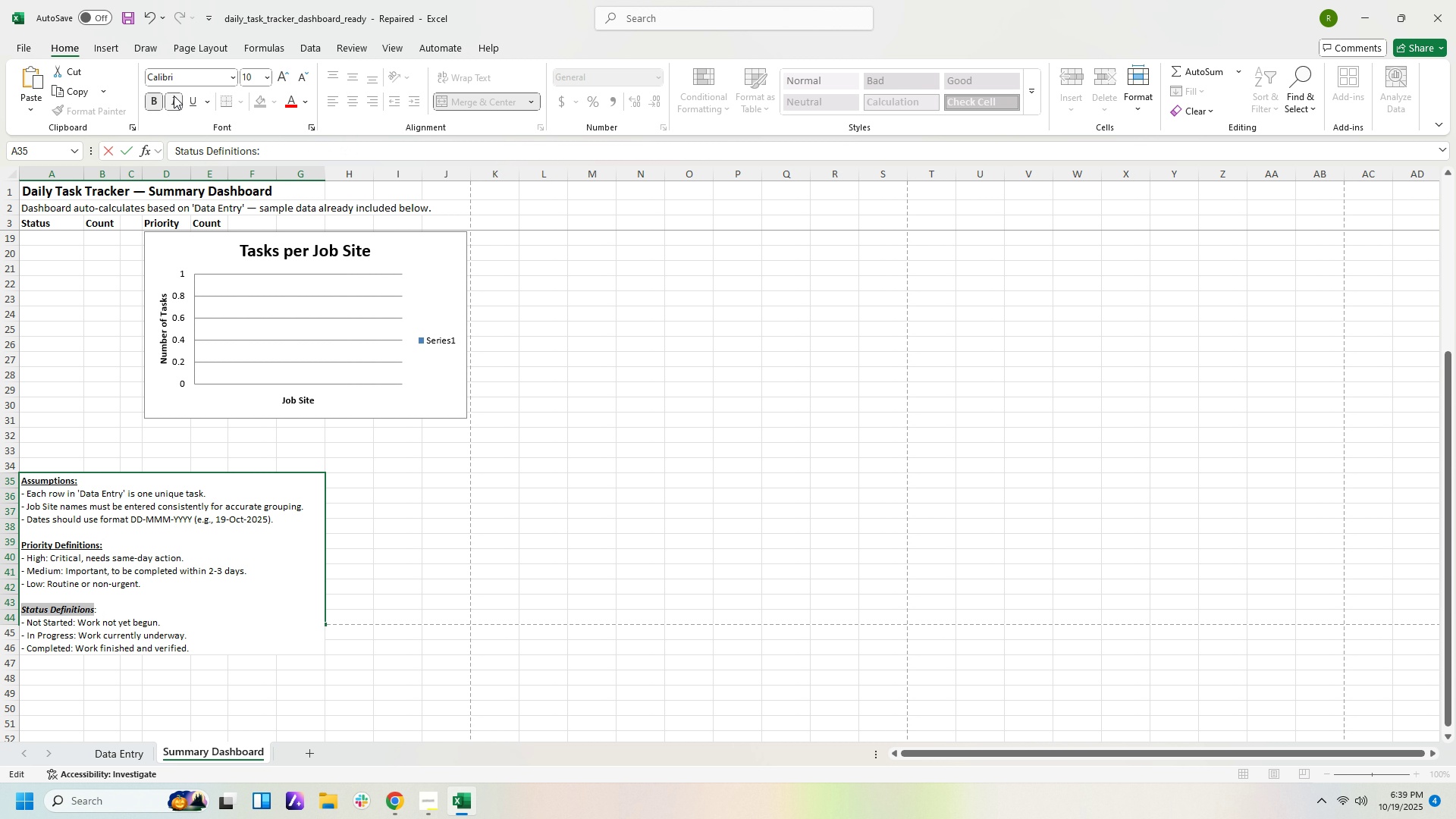 
double_click([174, 96])
 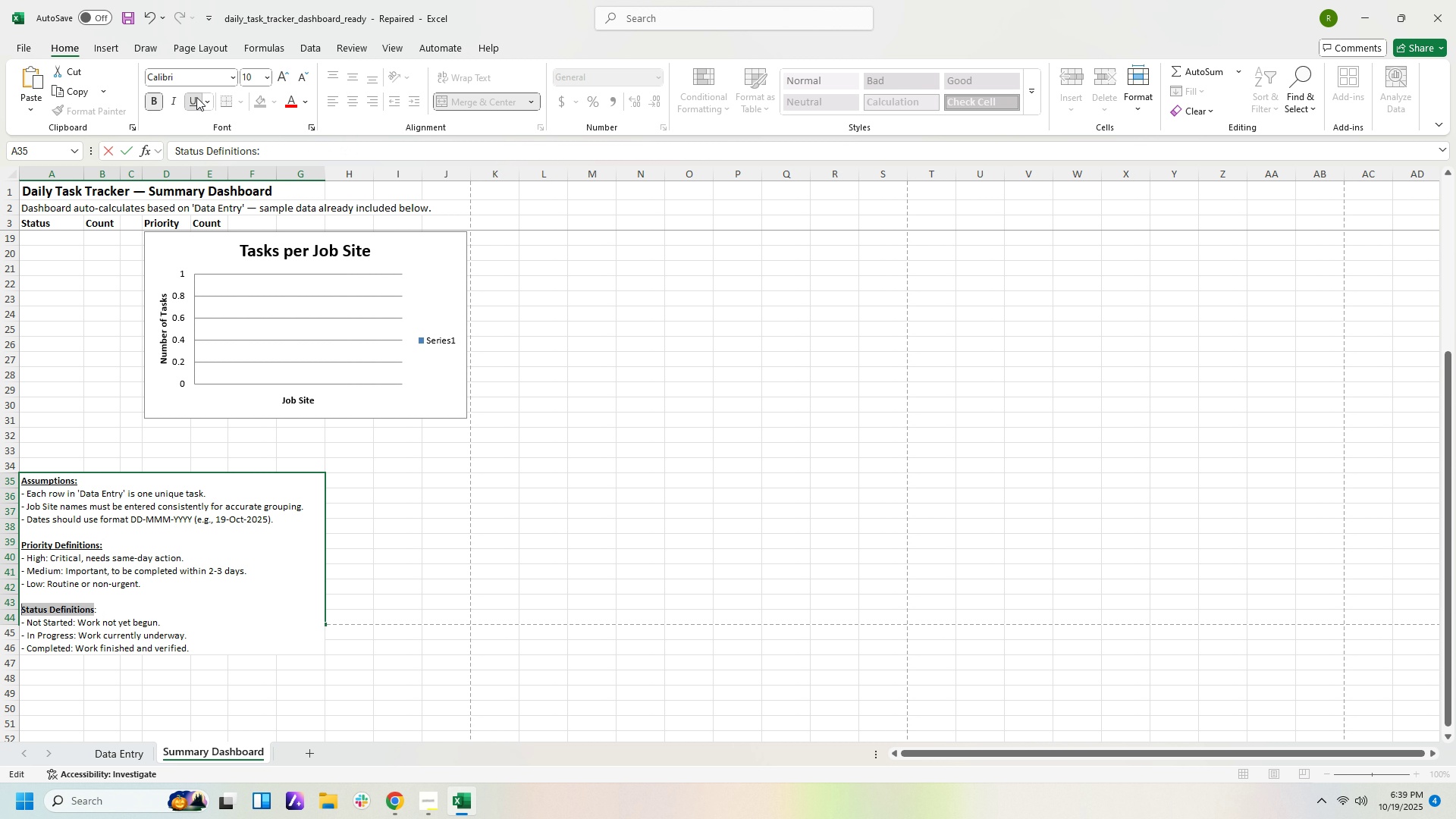 
left_click([196, 97])
 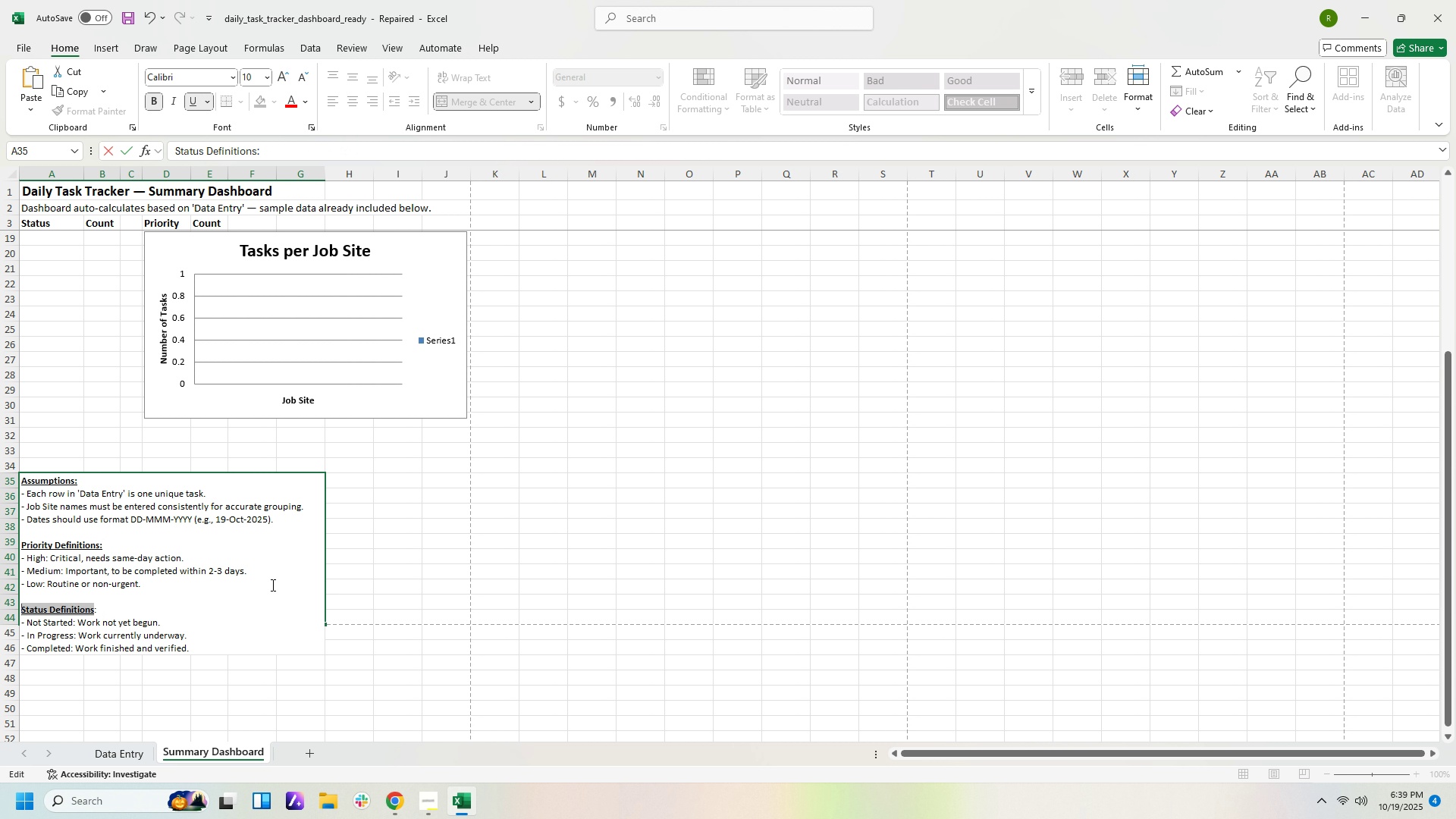 
left_click([271, 585])
 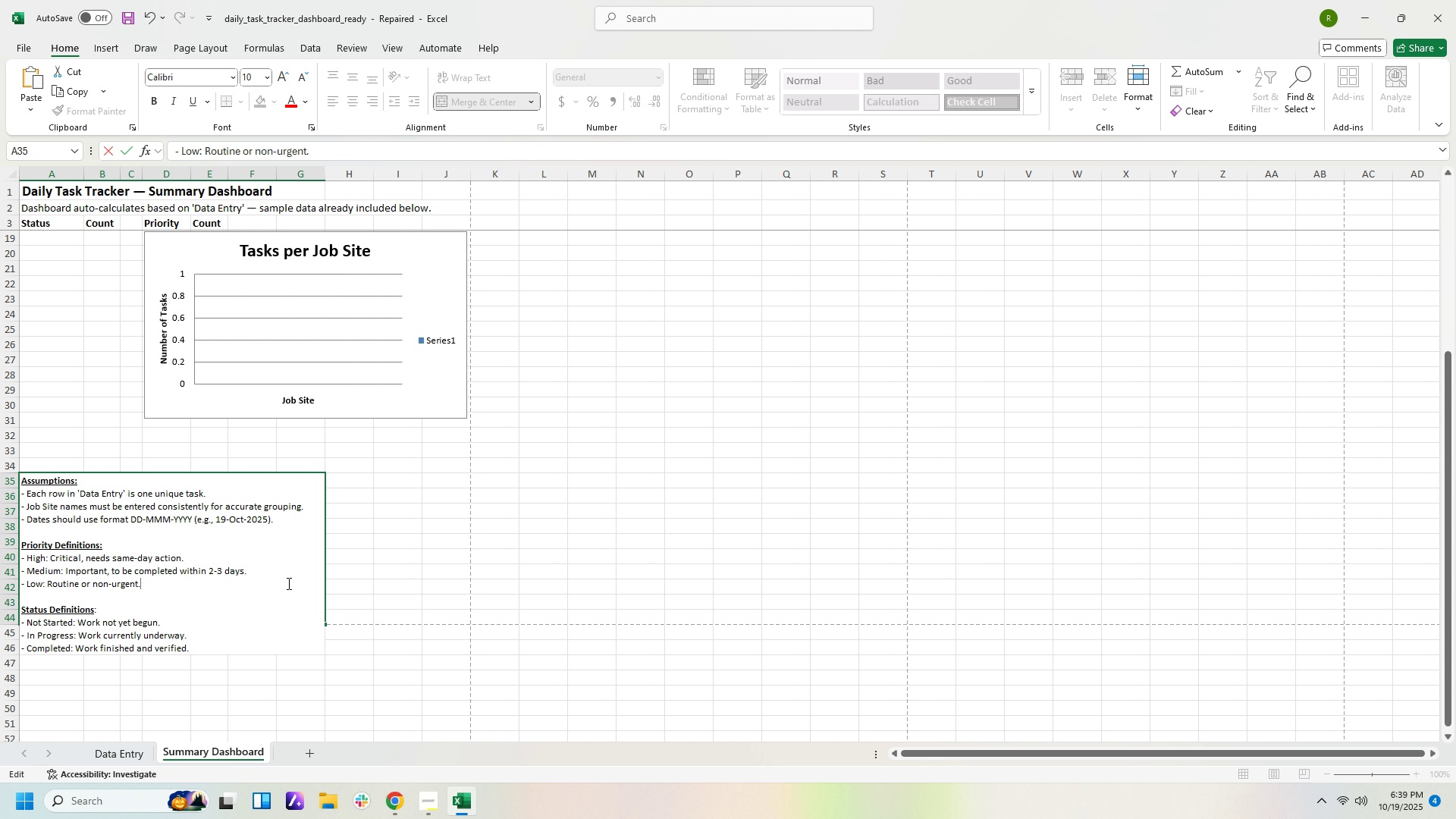 
scroll: coordinate [288, 582], scroll_direction: up, amount: 1.0
 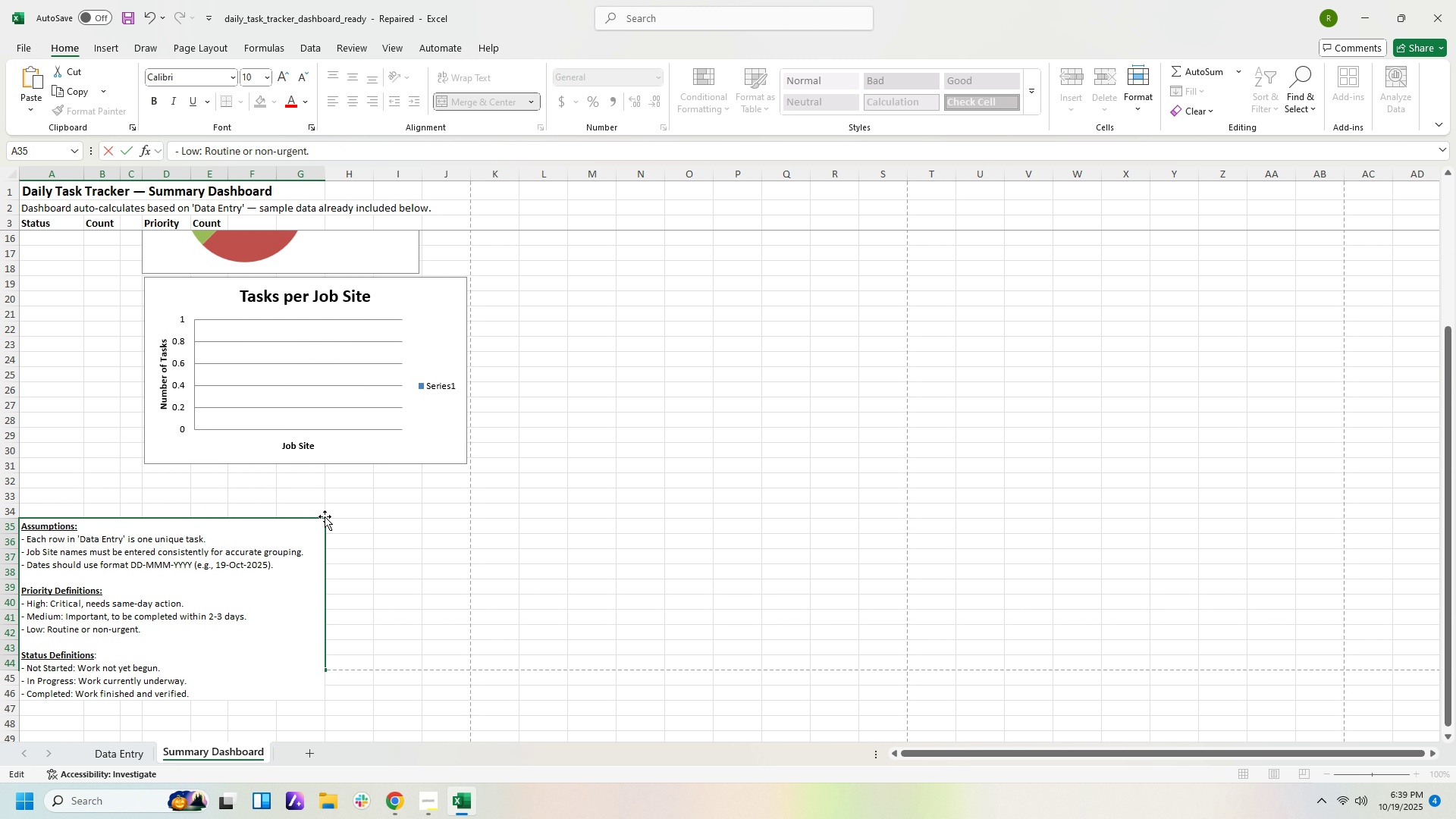 
left_click([355, 517])
 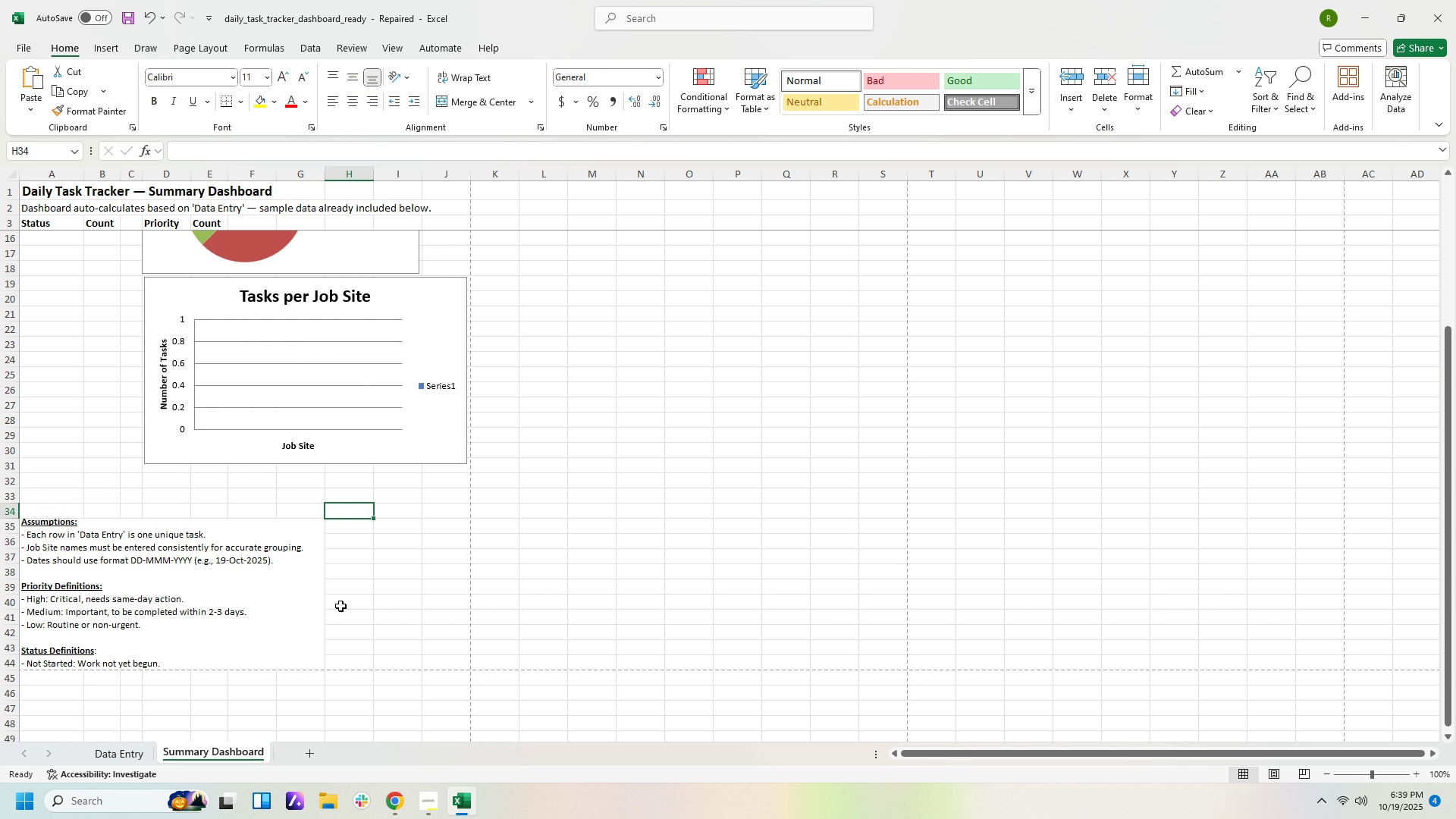 
left_click_drag(start_coordinate=[312, 598], to_coordinate=[313, 550])
 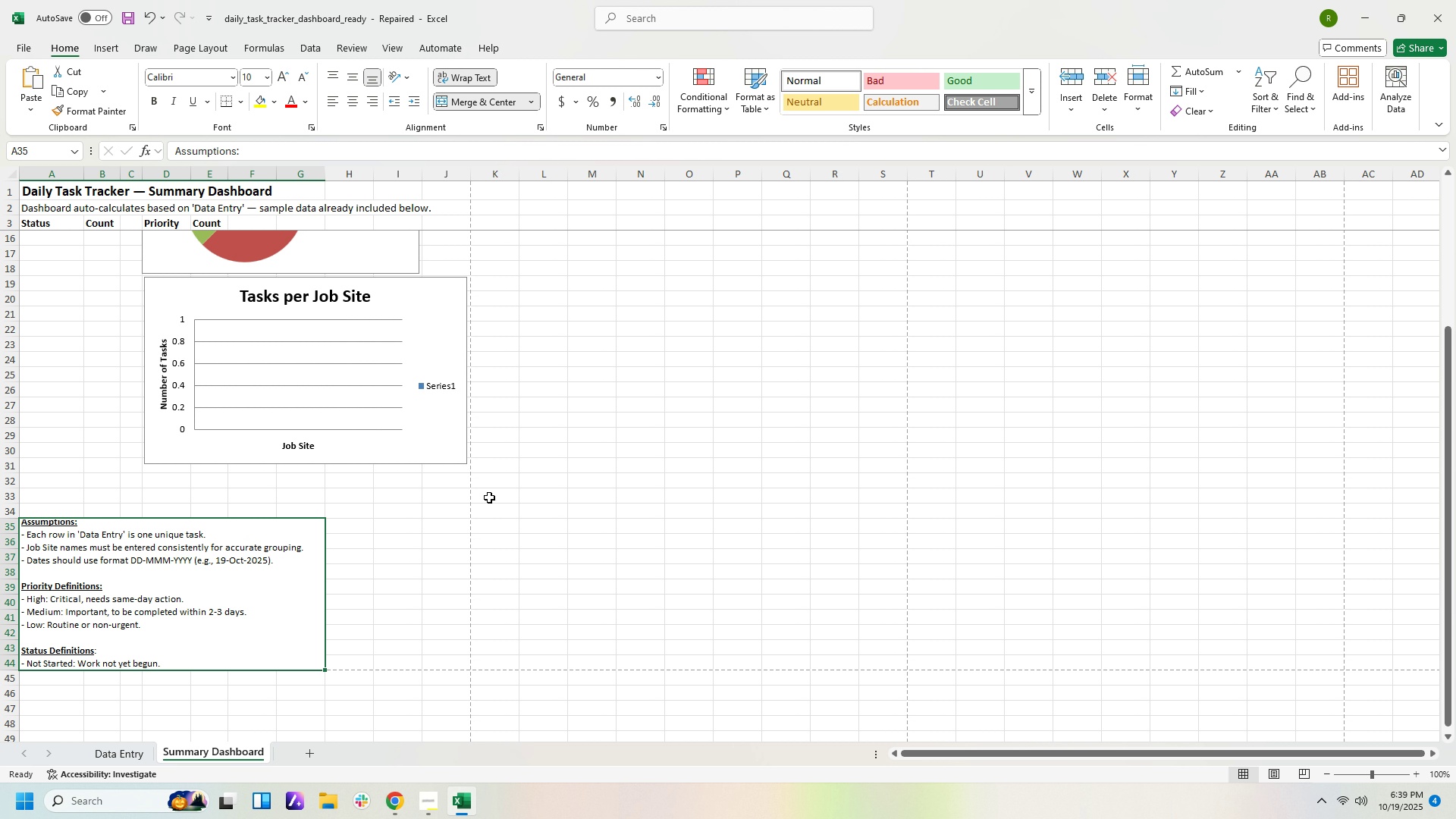 
scroll: coordinate [514, 523], scroll_direction: up, amount: 12.0
 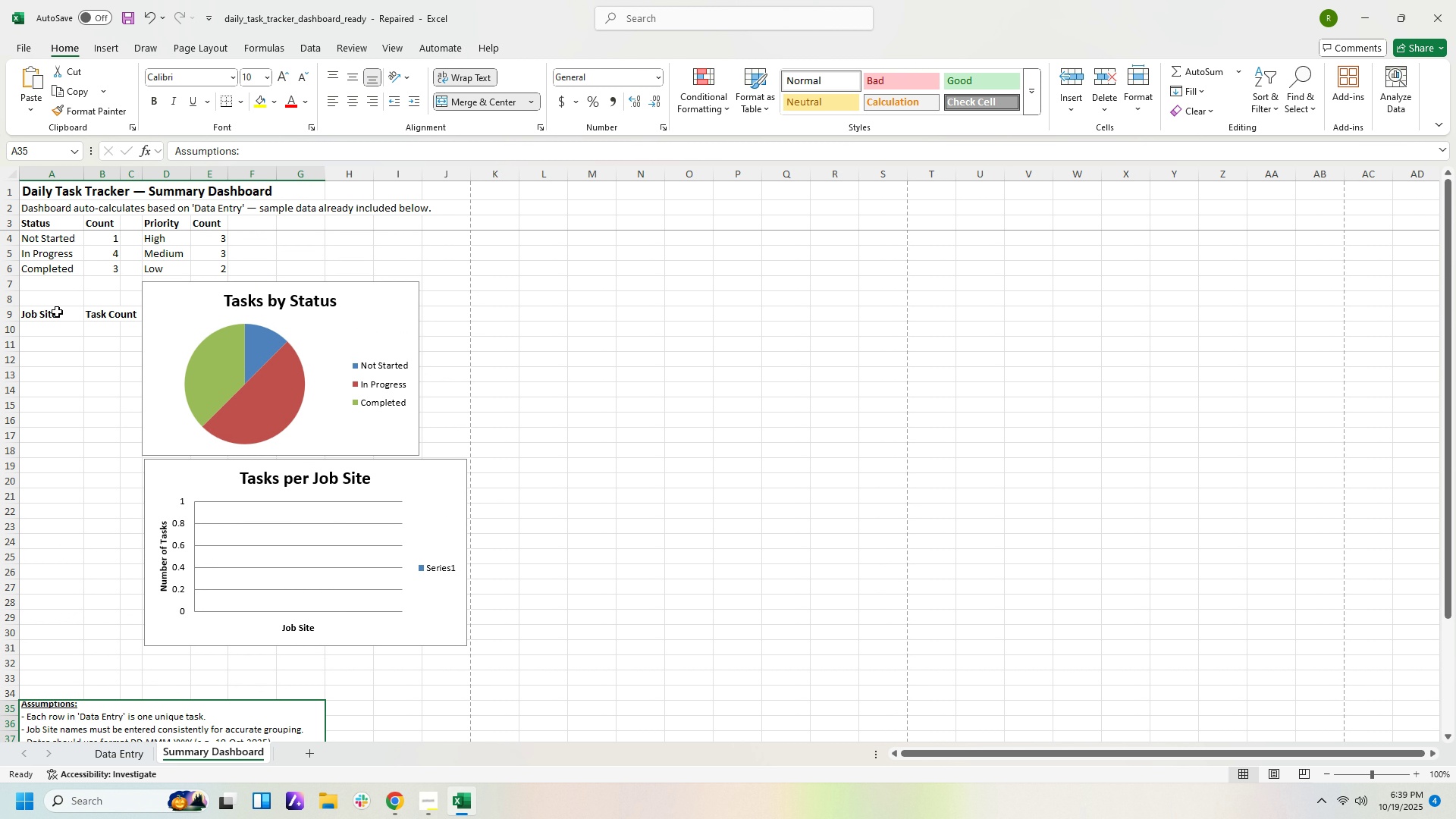 
left_click_drag(start_coordinate=[57, 312], to_coordinate=[106, 309])
 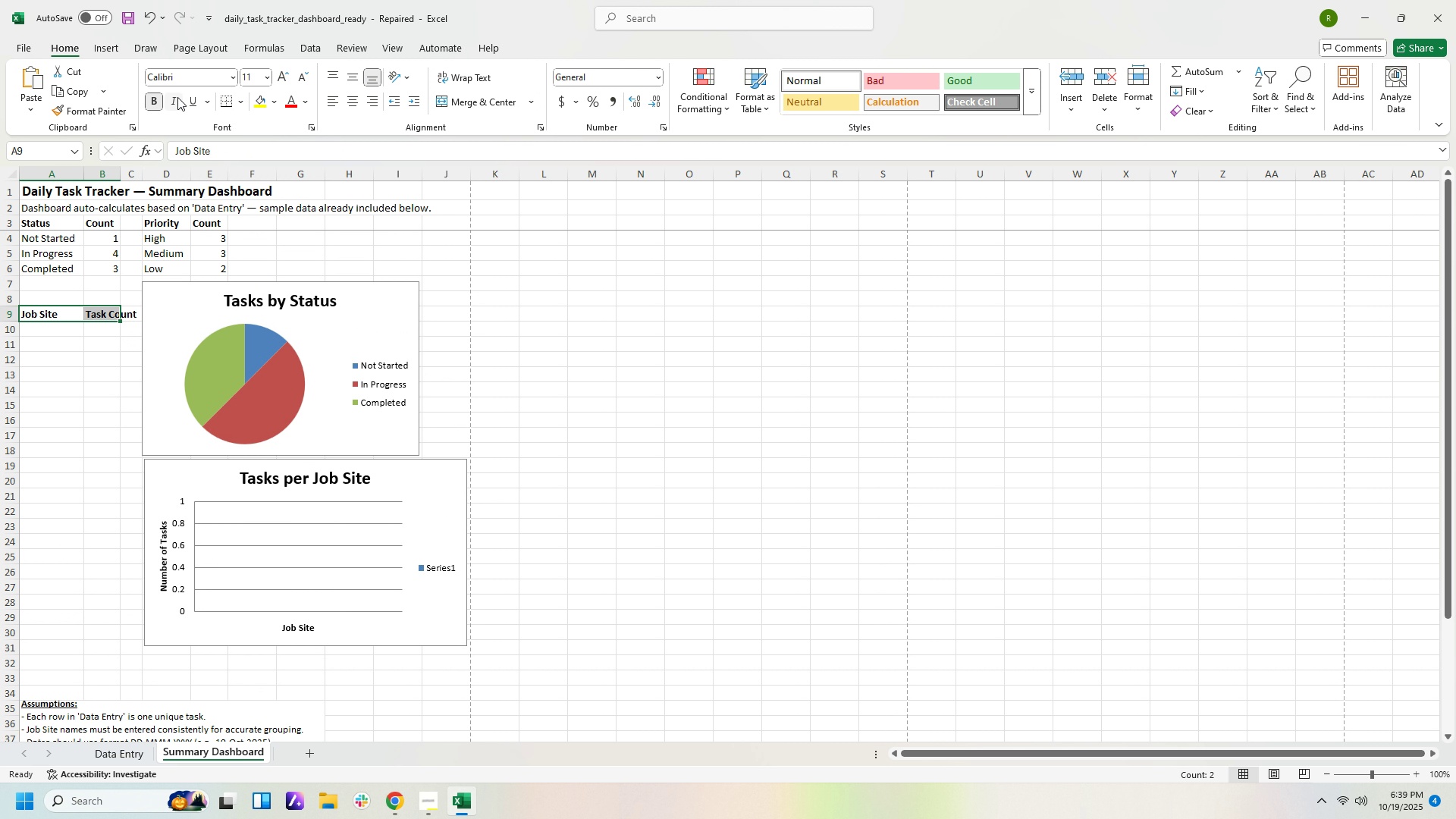 
left_click([229, 102])
 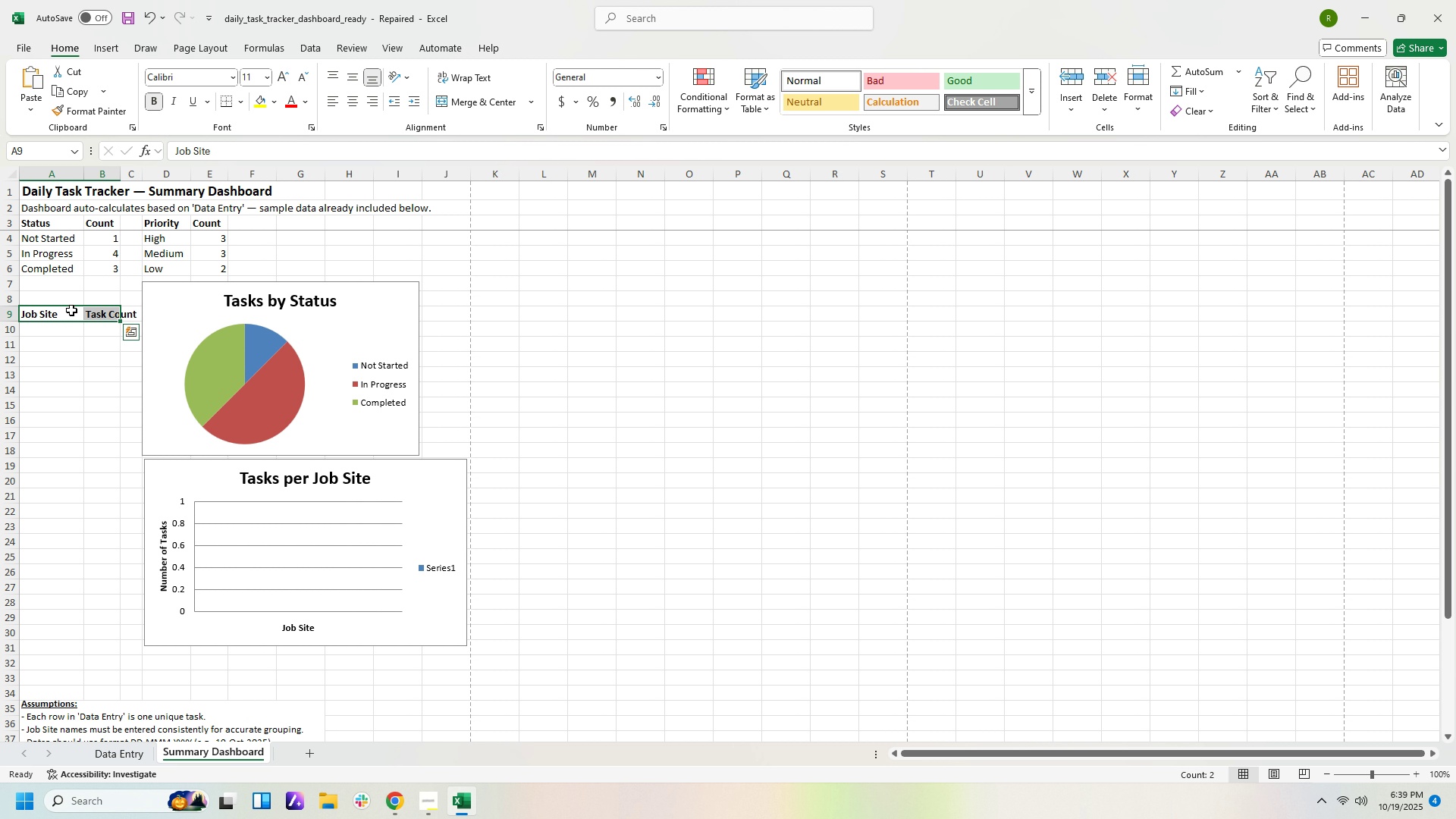 
left_click_drag(start_coordinate=[71, 315], to_coordinate=[29, 682])
 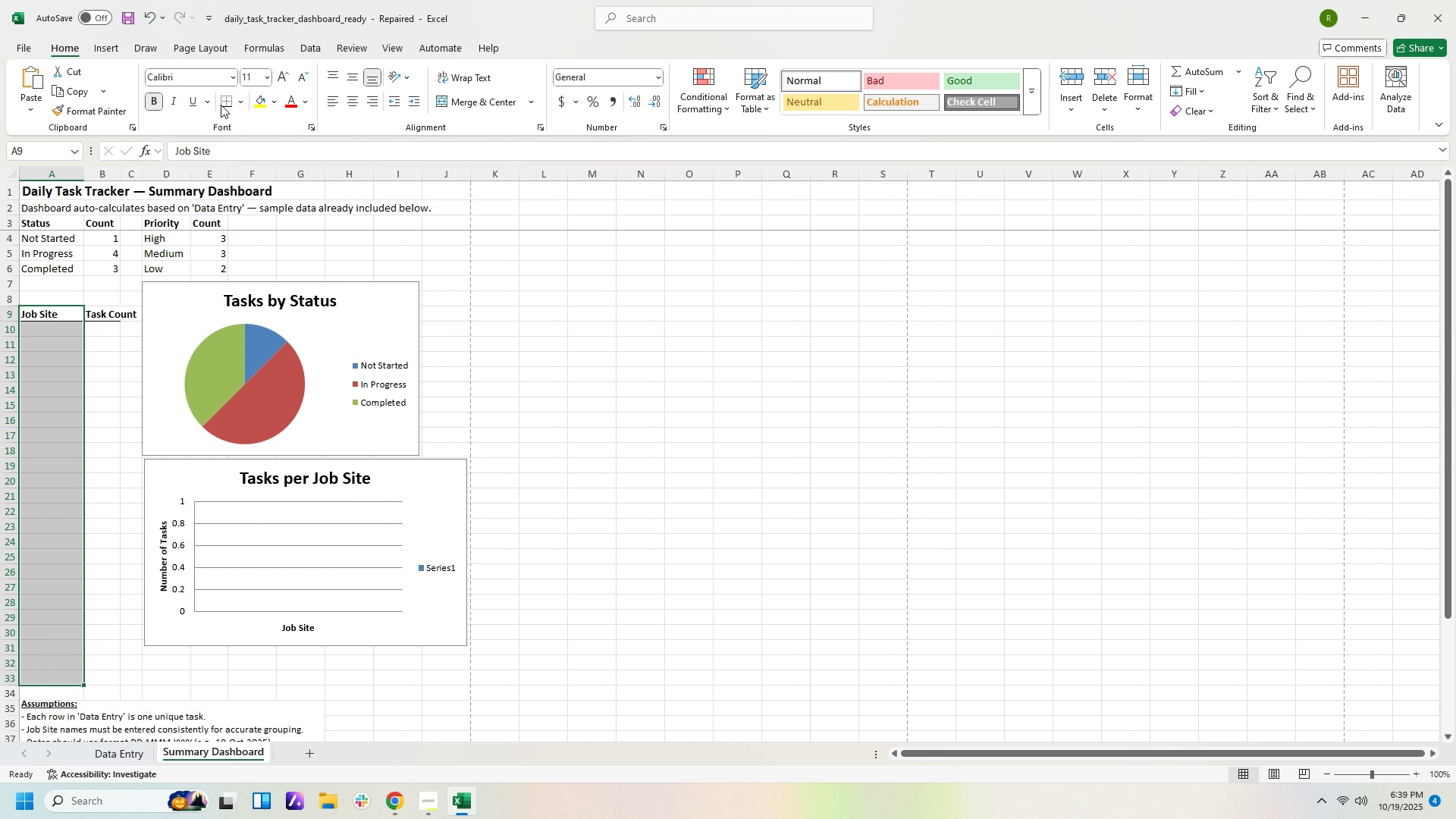 
left_click([222, 100])
 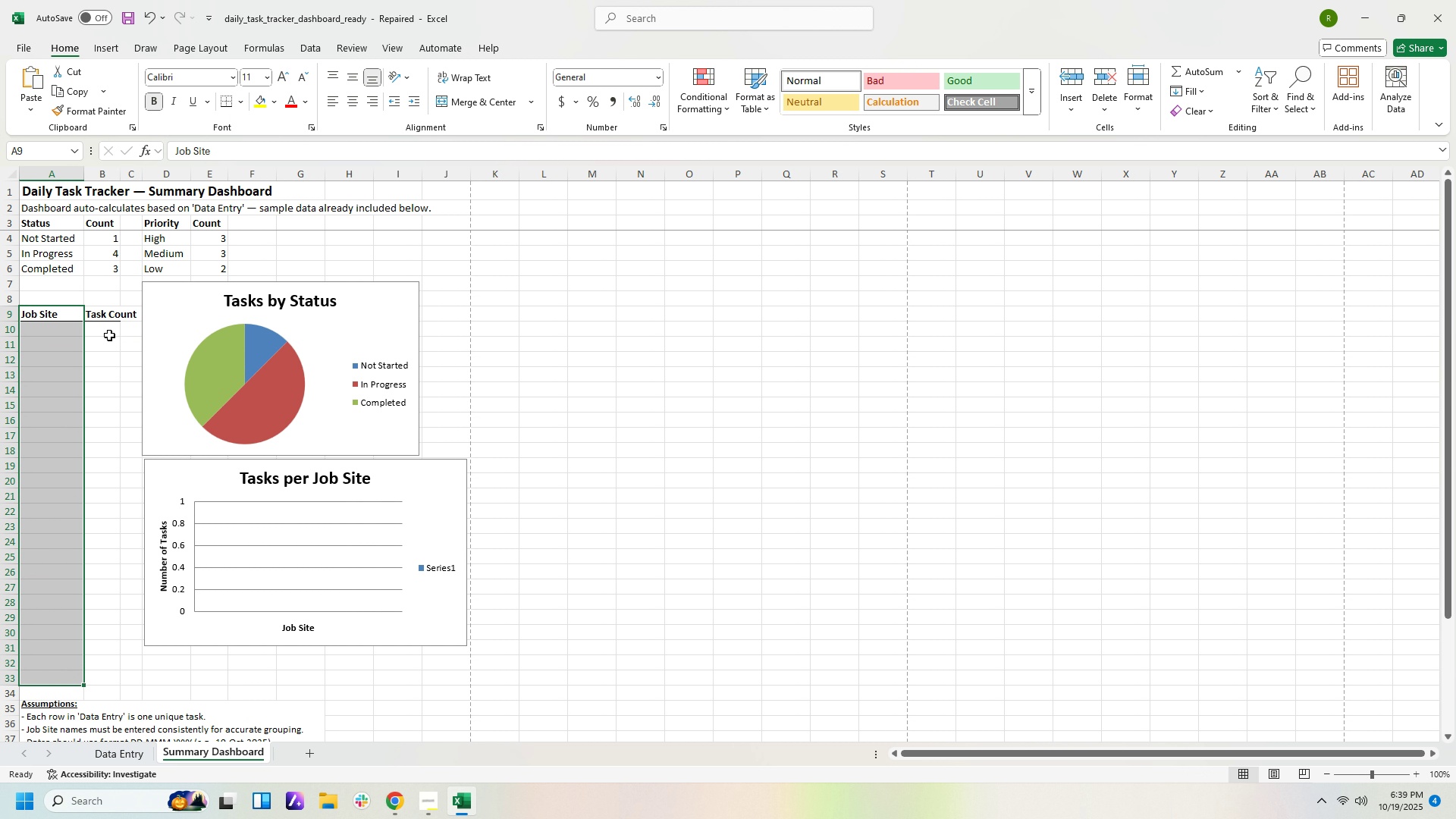 
wait(5.34)
 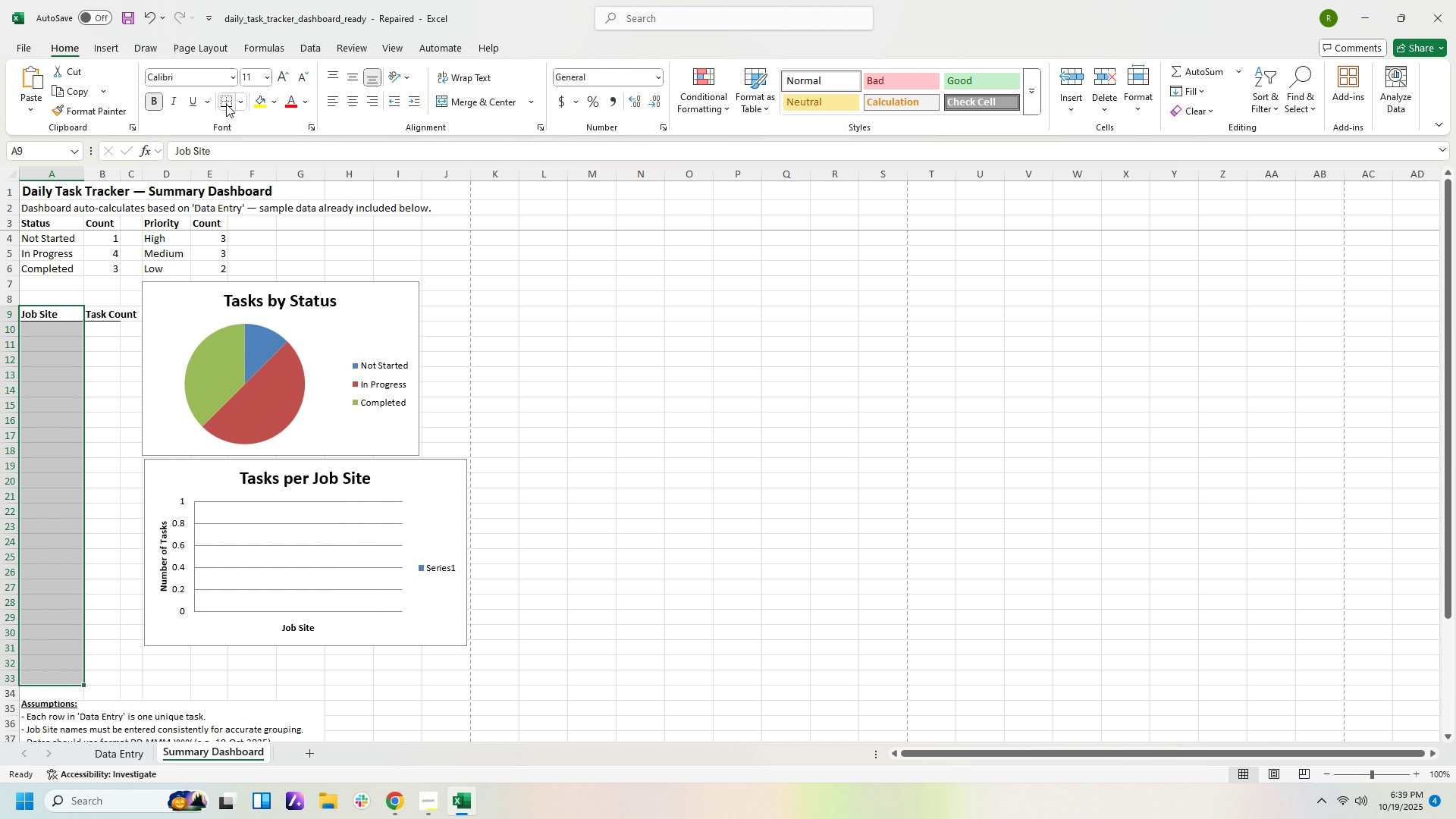 
left_click_drag(start_coordinate=[36, 318], to_coordinate=[111, 314])
 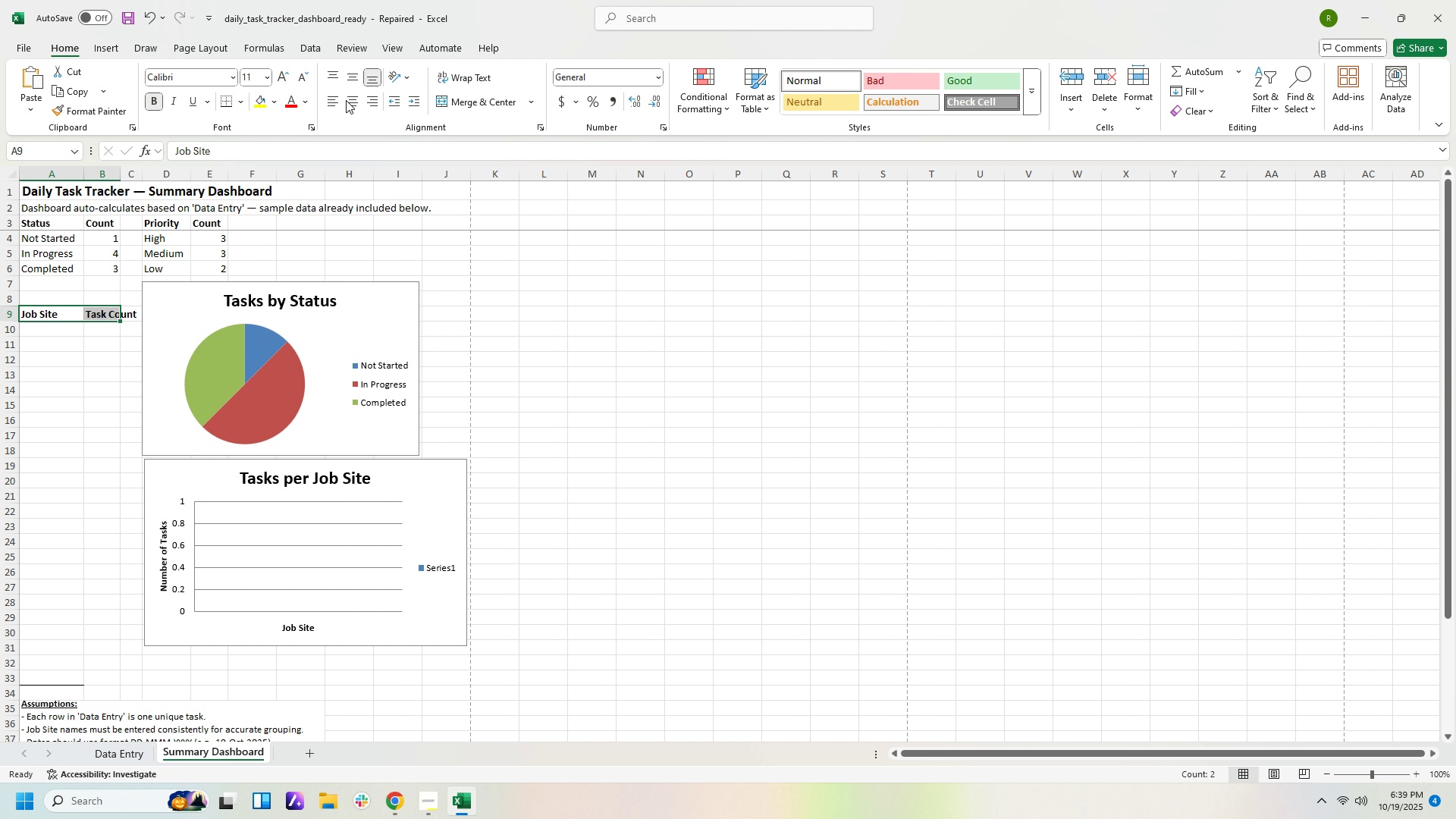 
left_click([347, 99])
 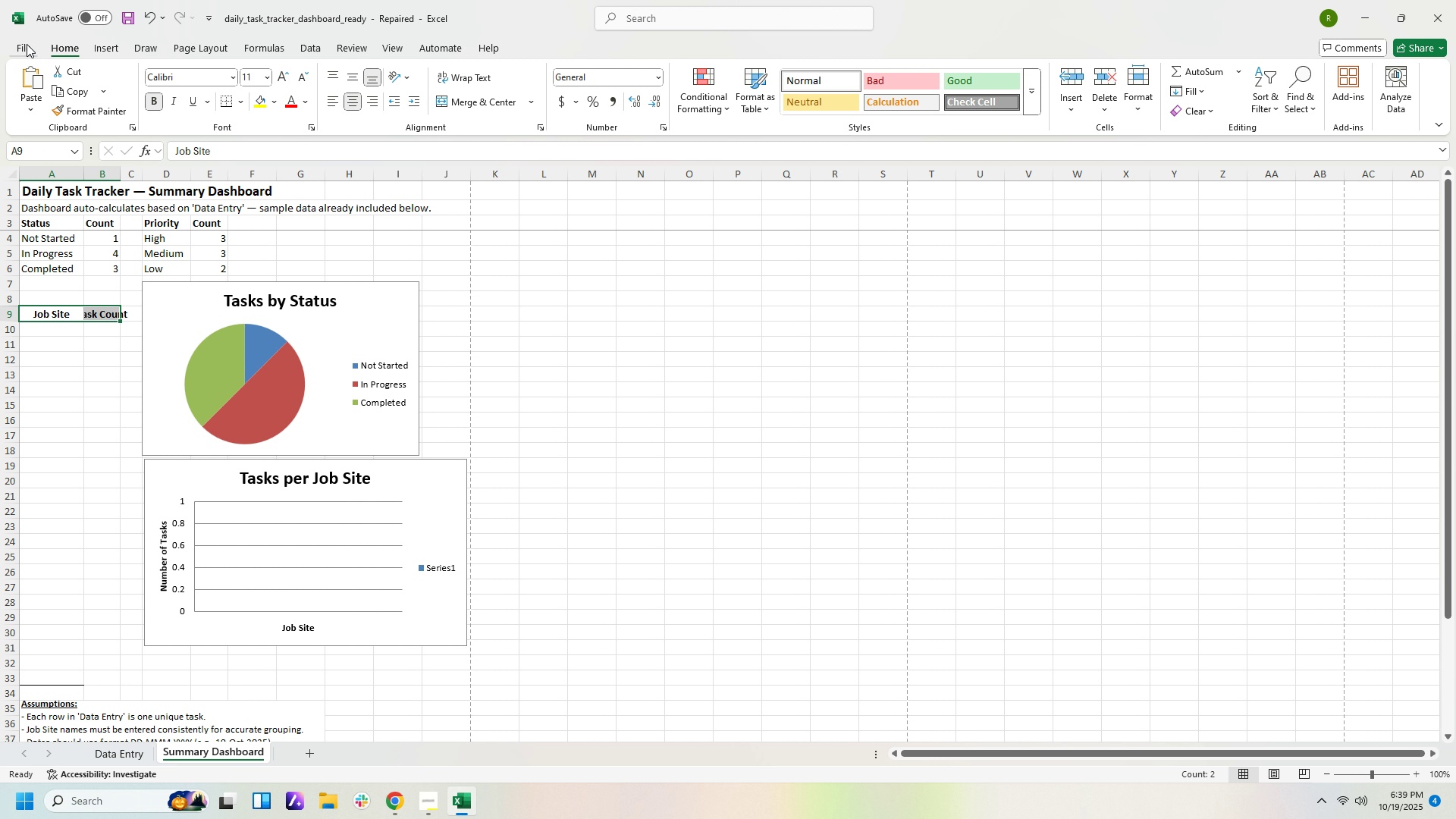 
left_click([26, 44])
 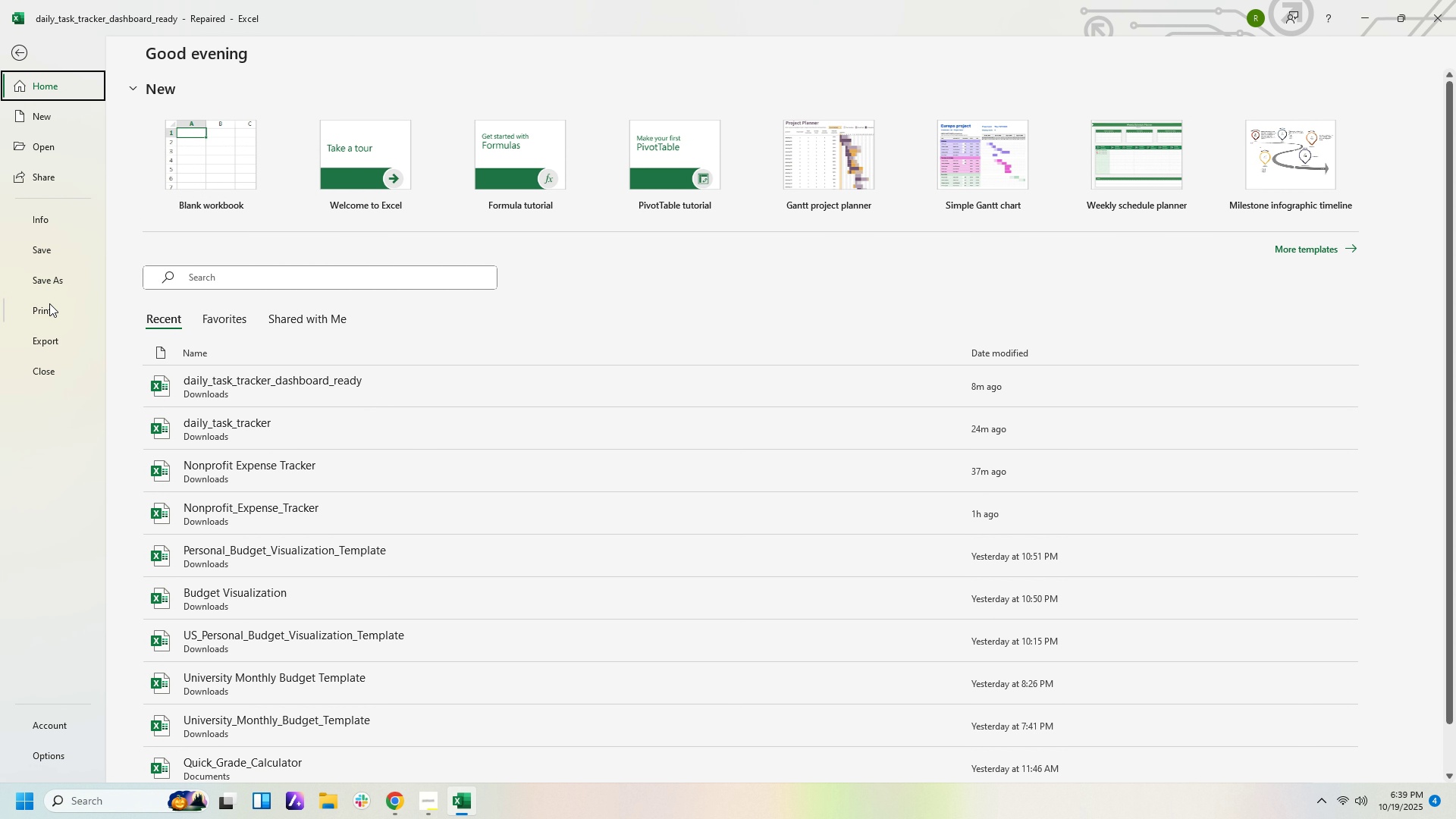 
left_click([49, 303])
 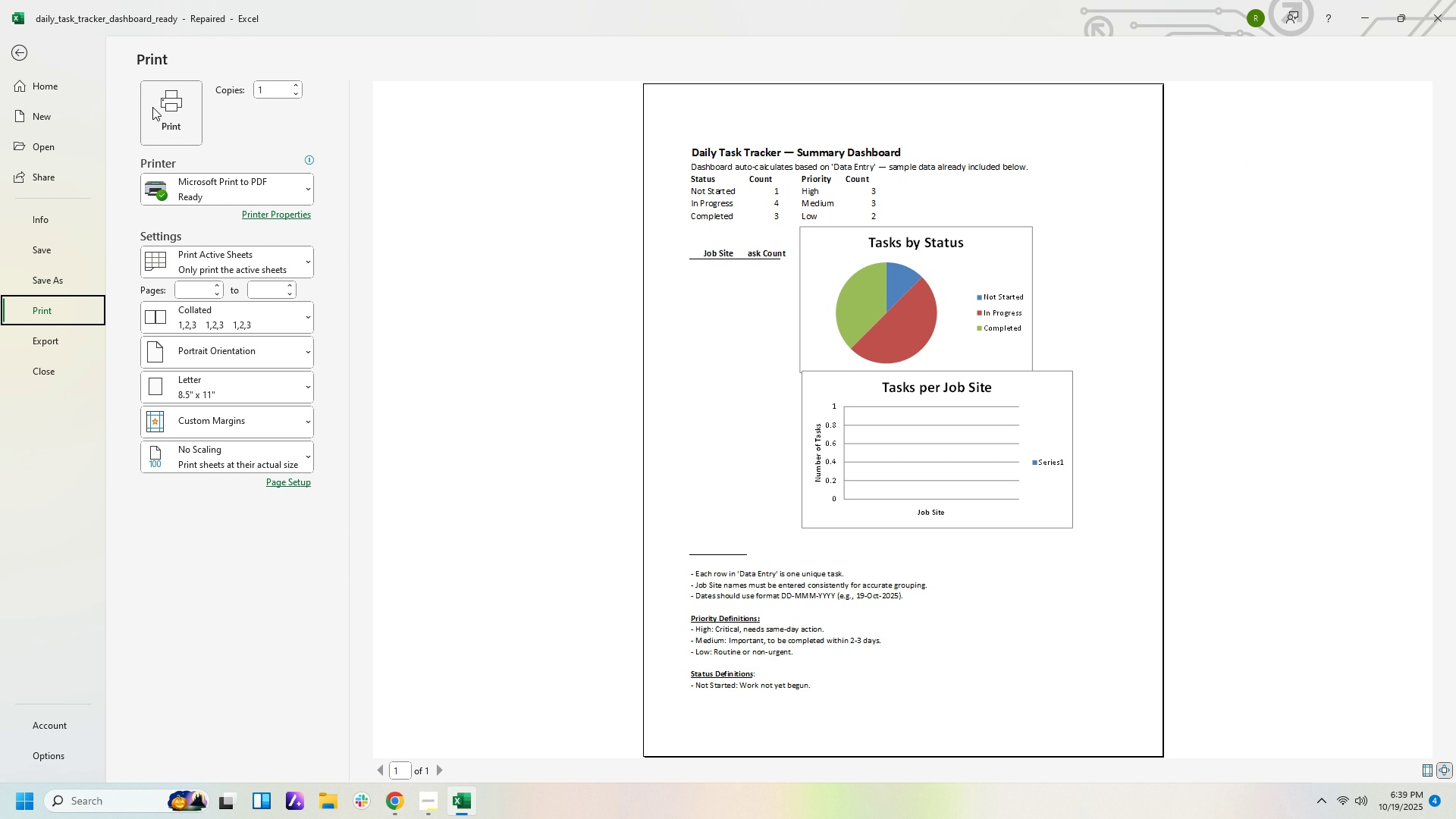 
wait(5.79)
 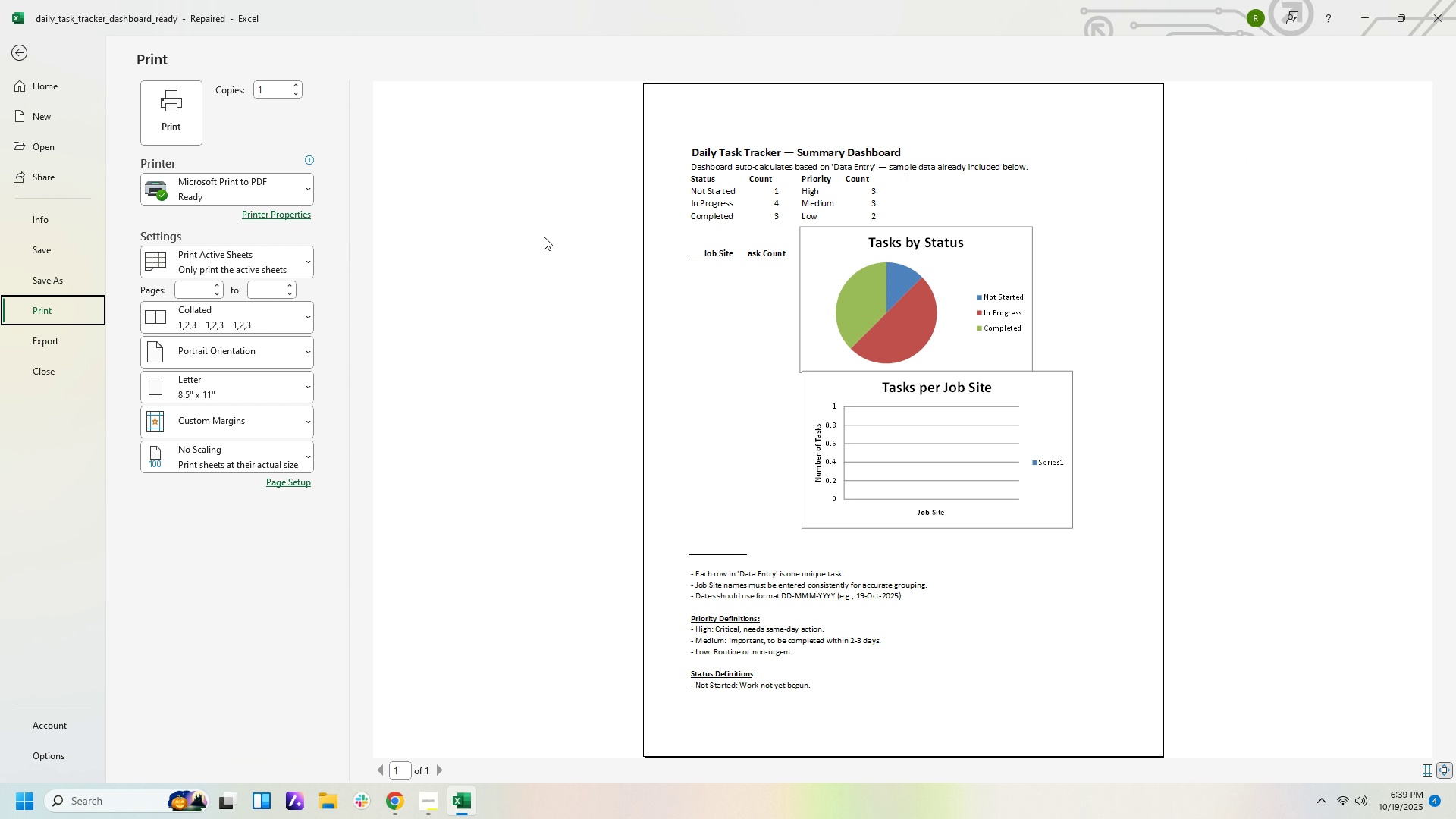 
left_click([13, 55])
 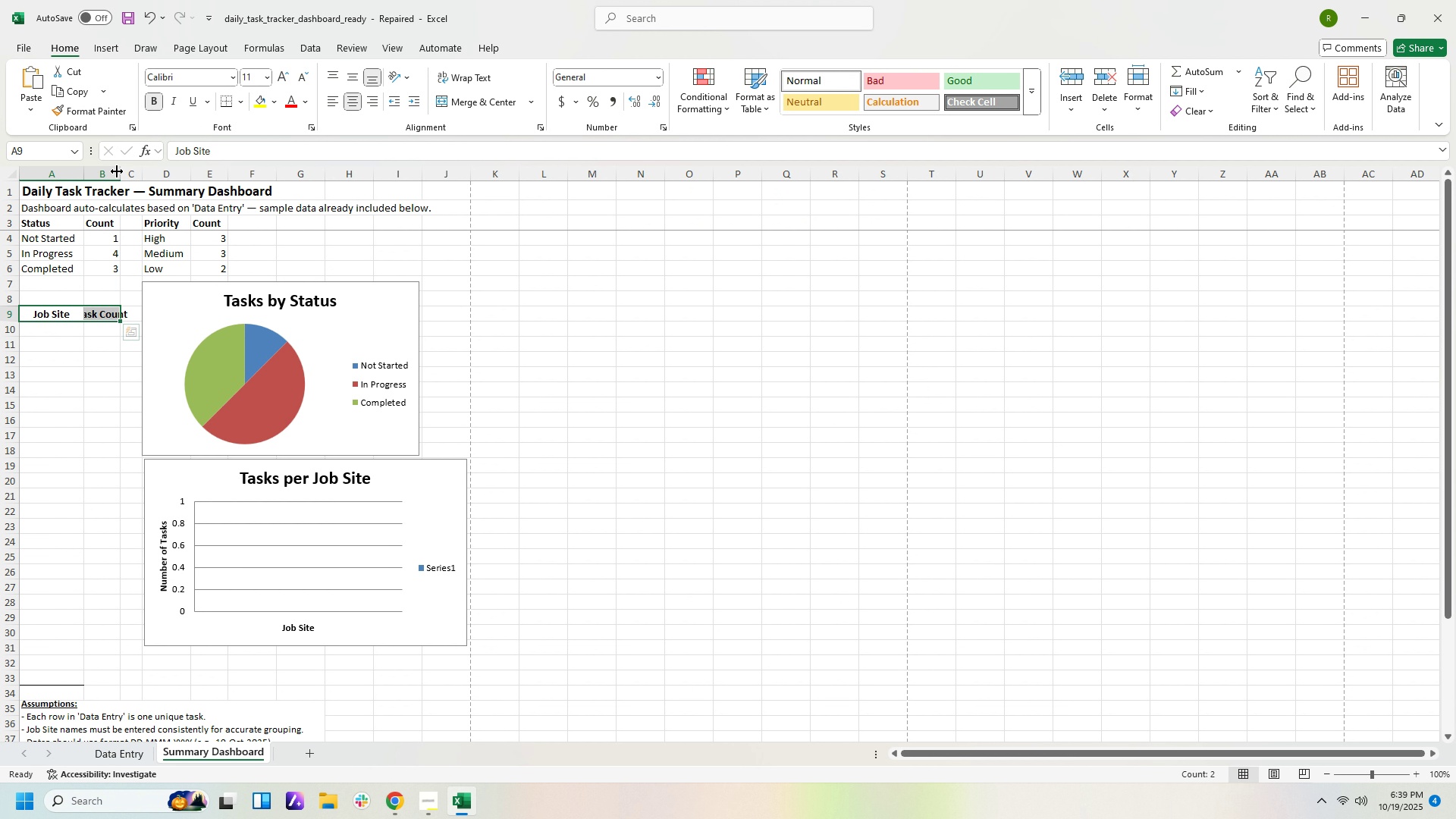 
left_click_drag(start_coordinate=[123, 173], to_coordinate=[136, 171])
 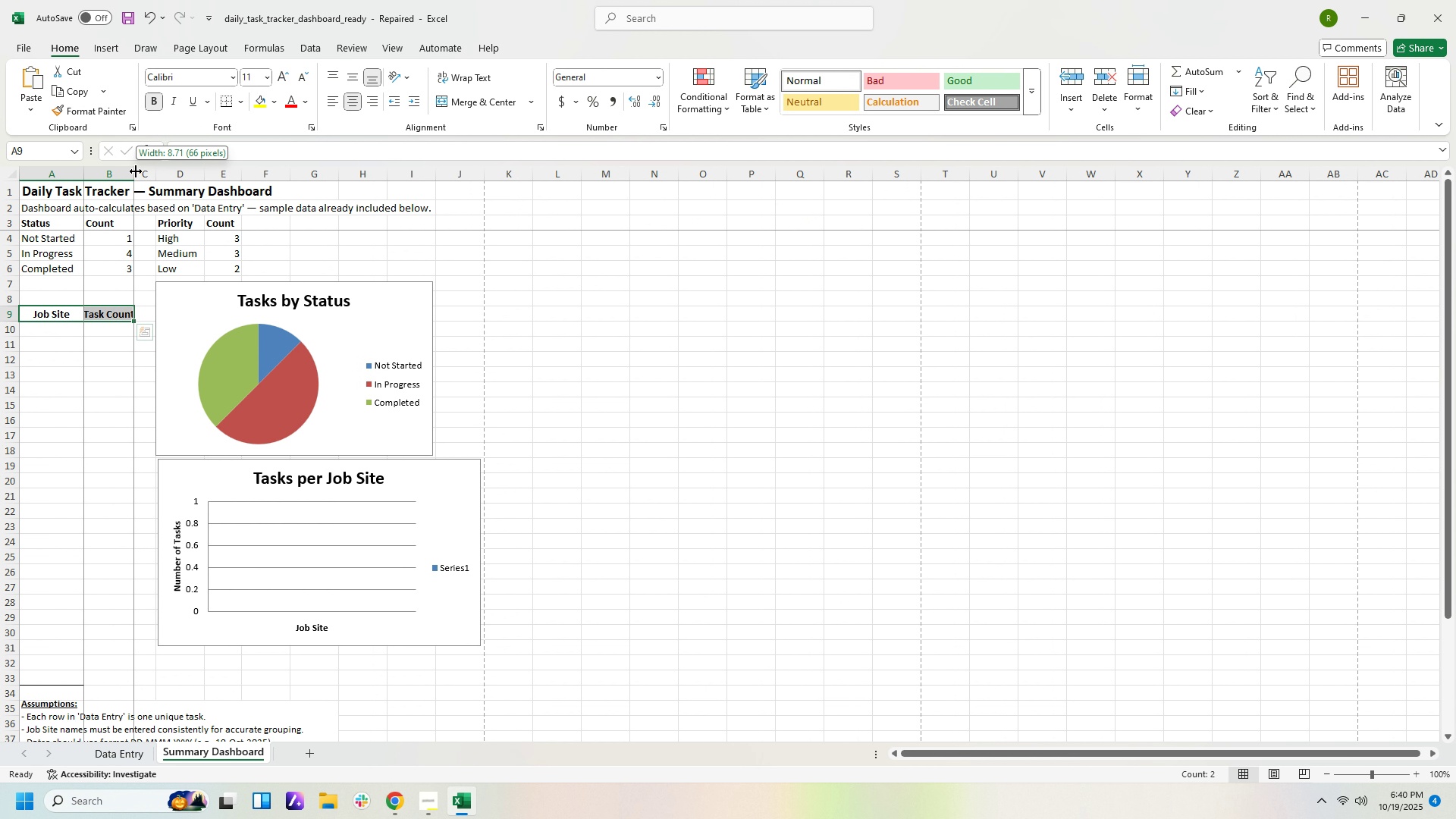 
left_click_drag(start_coordinate=[136, 171], to_coordinate=[149, 171])
 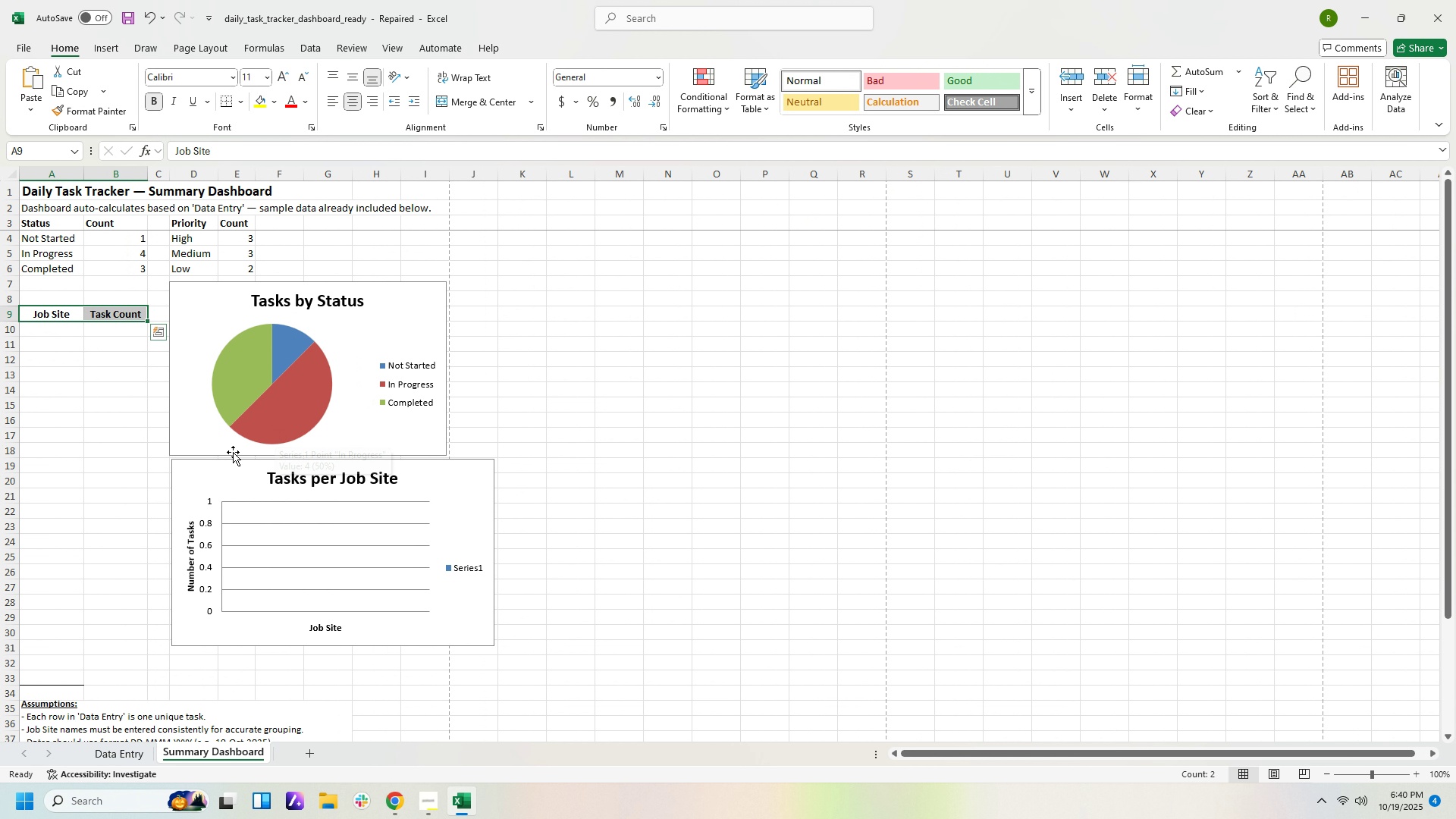 
left_click_drag(start_coordinate=[233, 469], to_coordinate=[210, 472])
 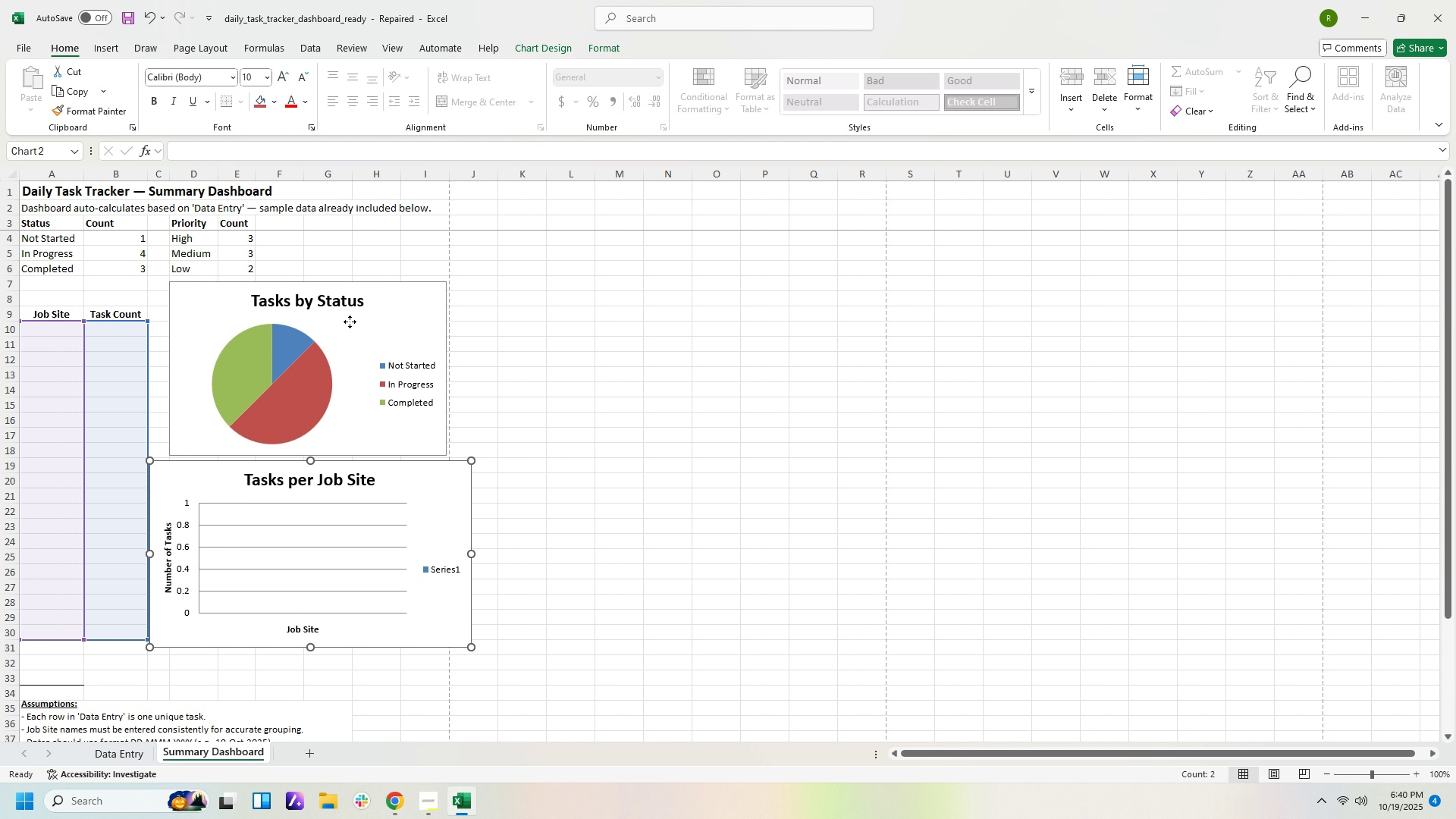 
left_click([350, 322])
 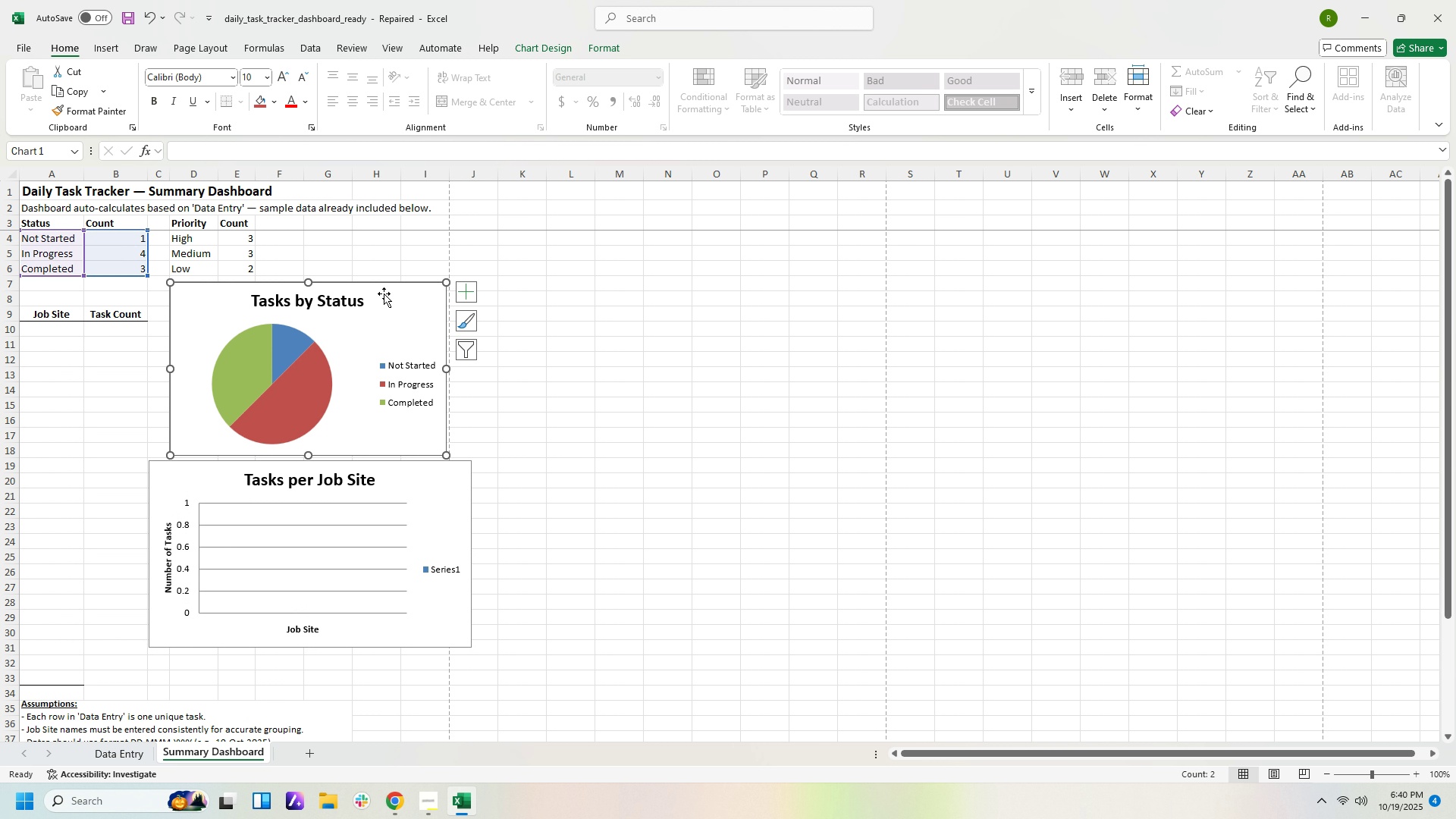 
left_click_drag(start_coordinate=[384, 293], to_coordinate=[365, 306])
 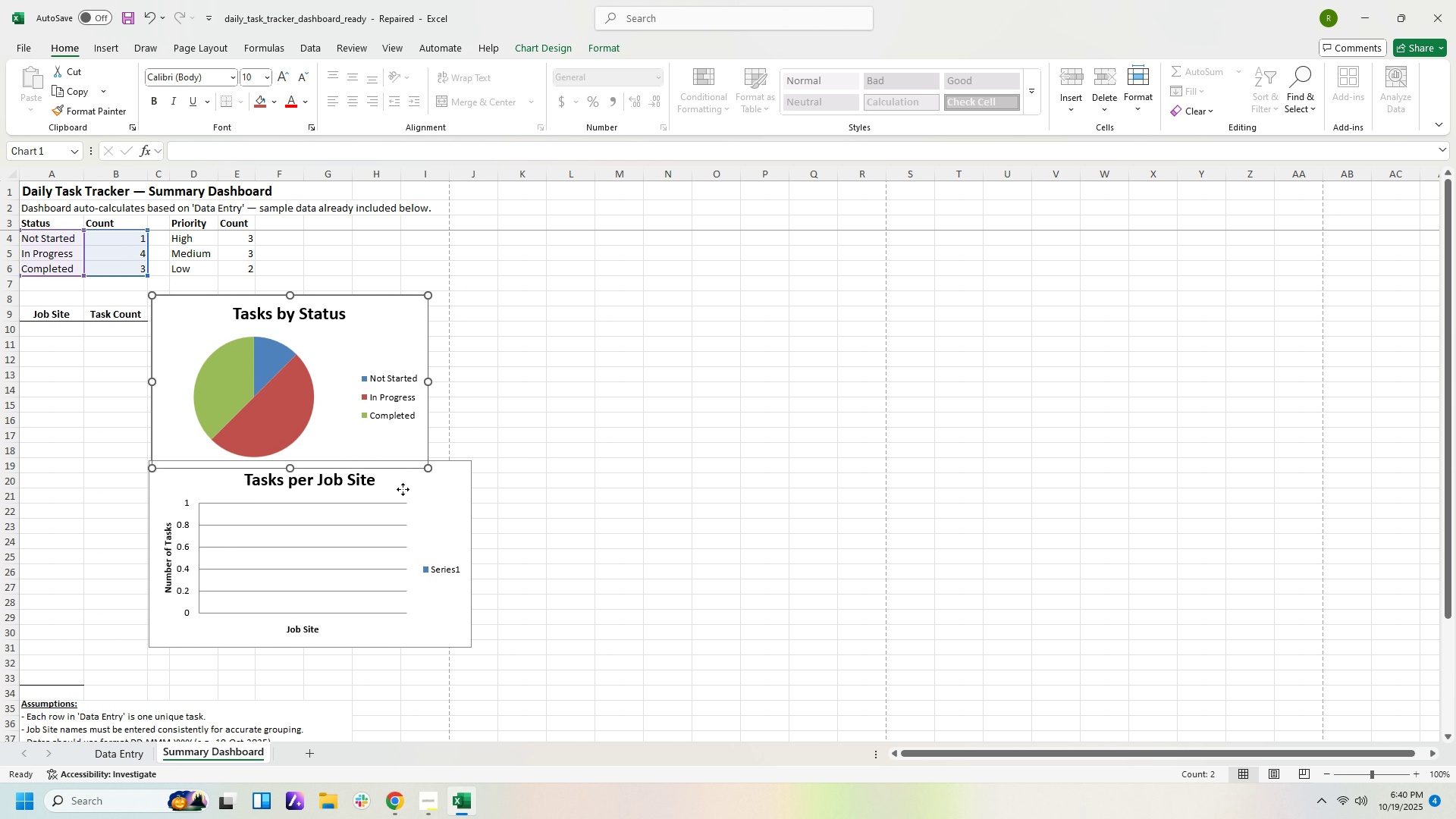 
left_click([403, 489])
 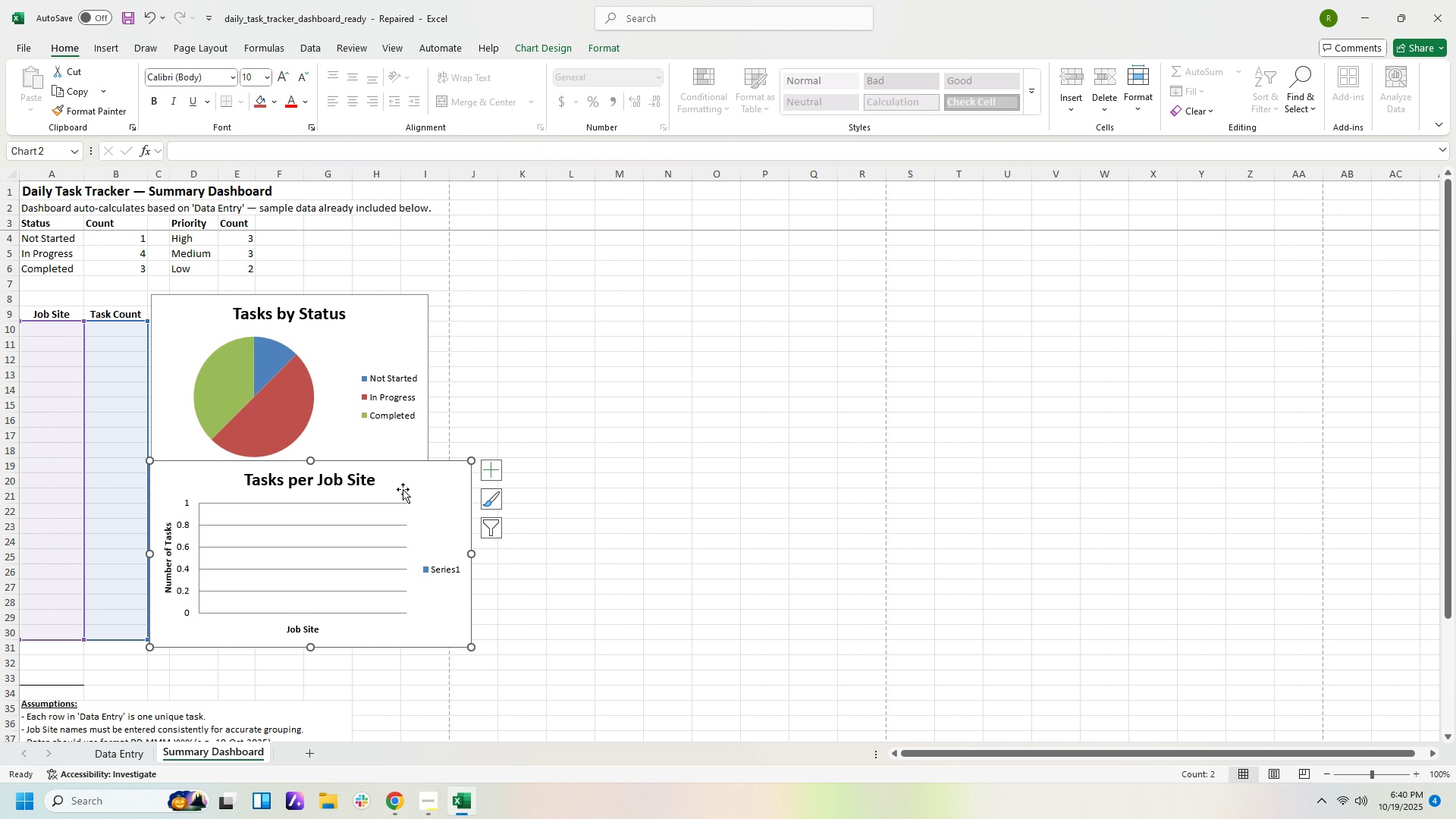 
left_click_drag(start_coordinate=[403, 489], to_coordinate=[403, 562])
 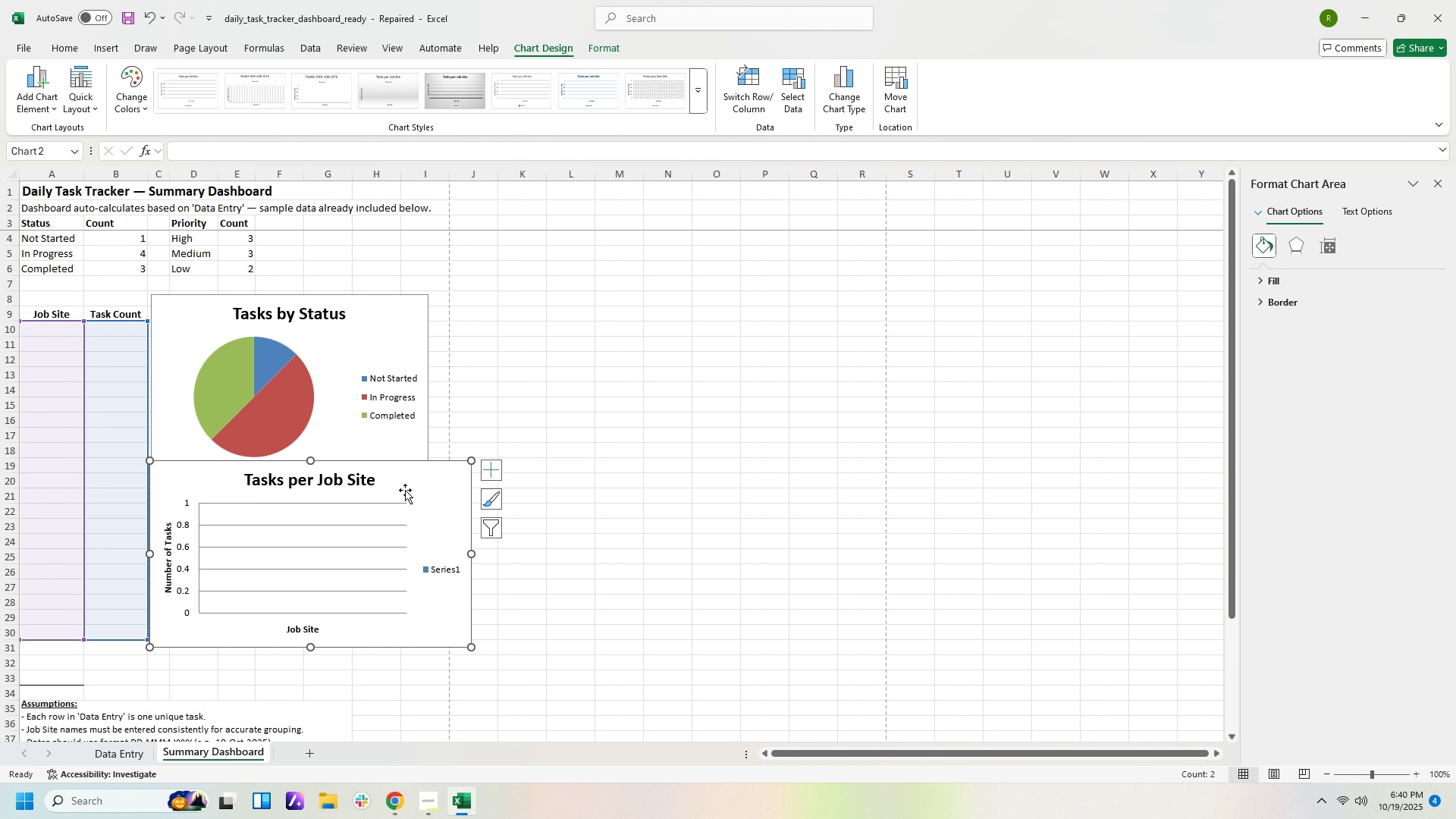 
left_click_drag(start_coordinate=[405, 490], to_coordinate=[405, 563])
 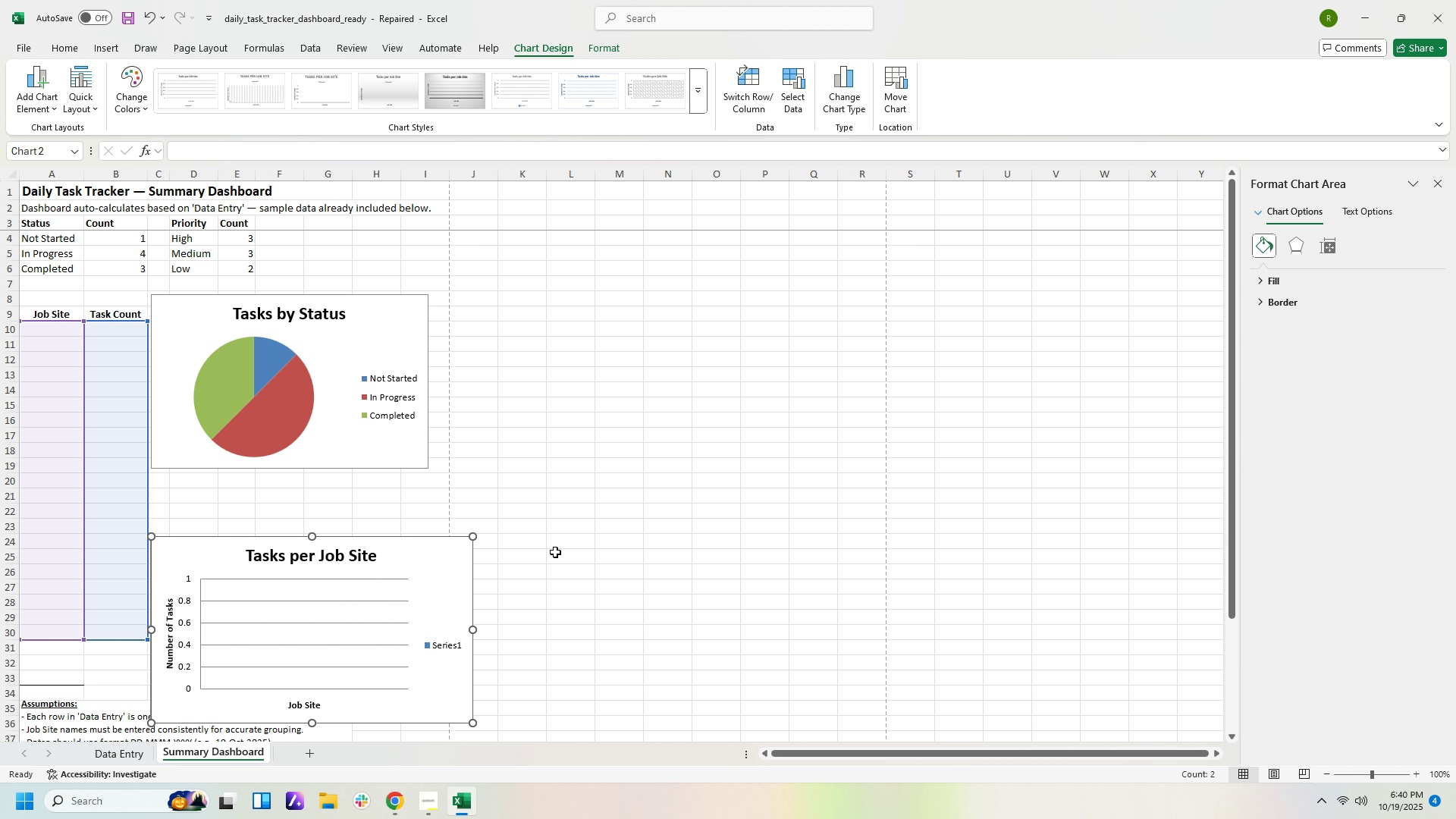 
scroll: coordinate [555, 552], scroll_direction: down, amount: 4.0
 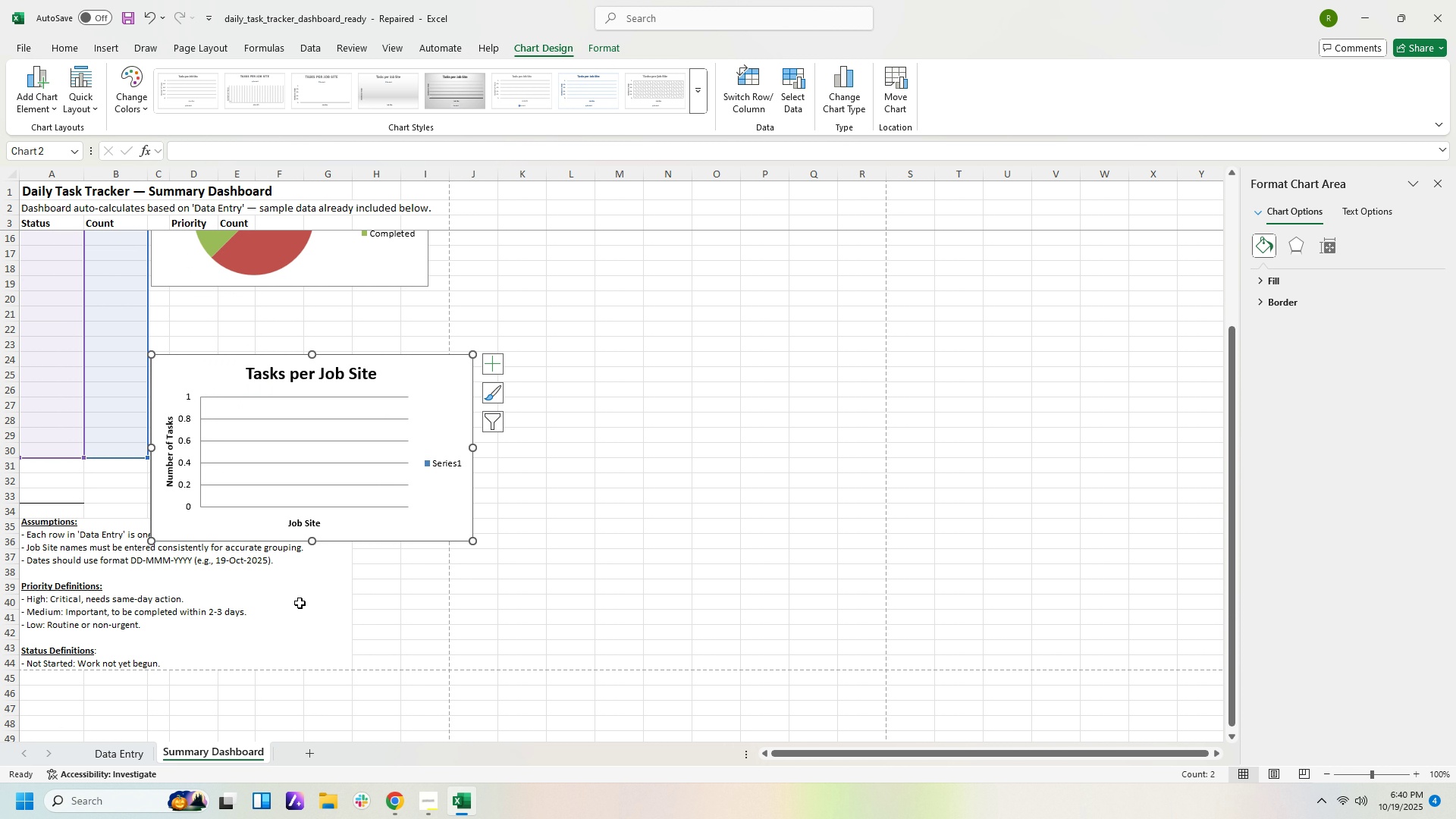 
left_click([303, 609])
 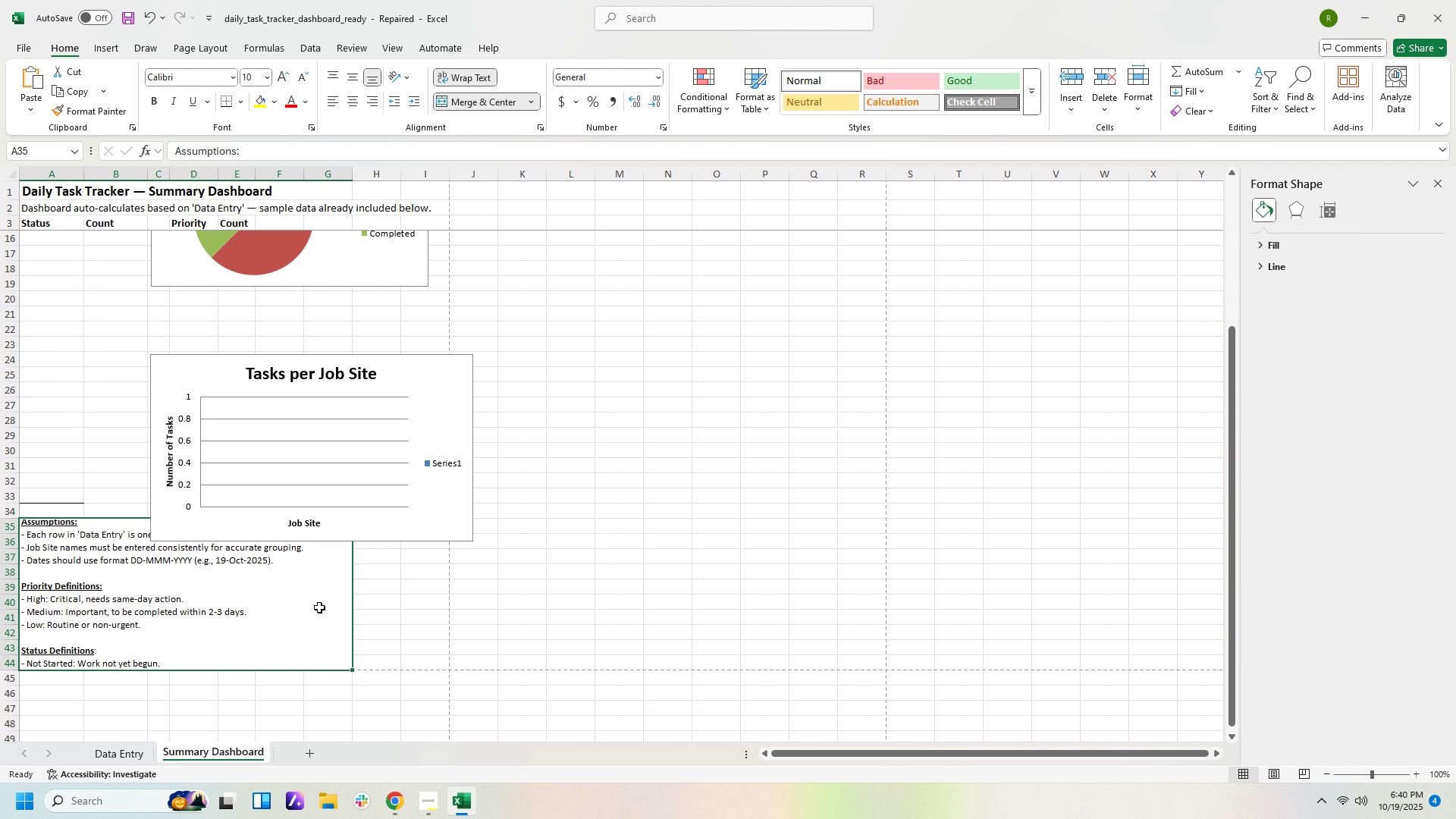 
left_click_drag(start_coordinate=[319, 607], to_coordinate=[331, 651])
 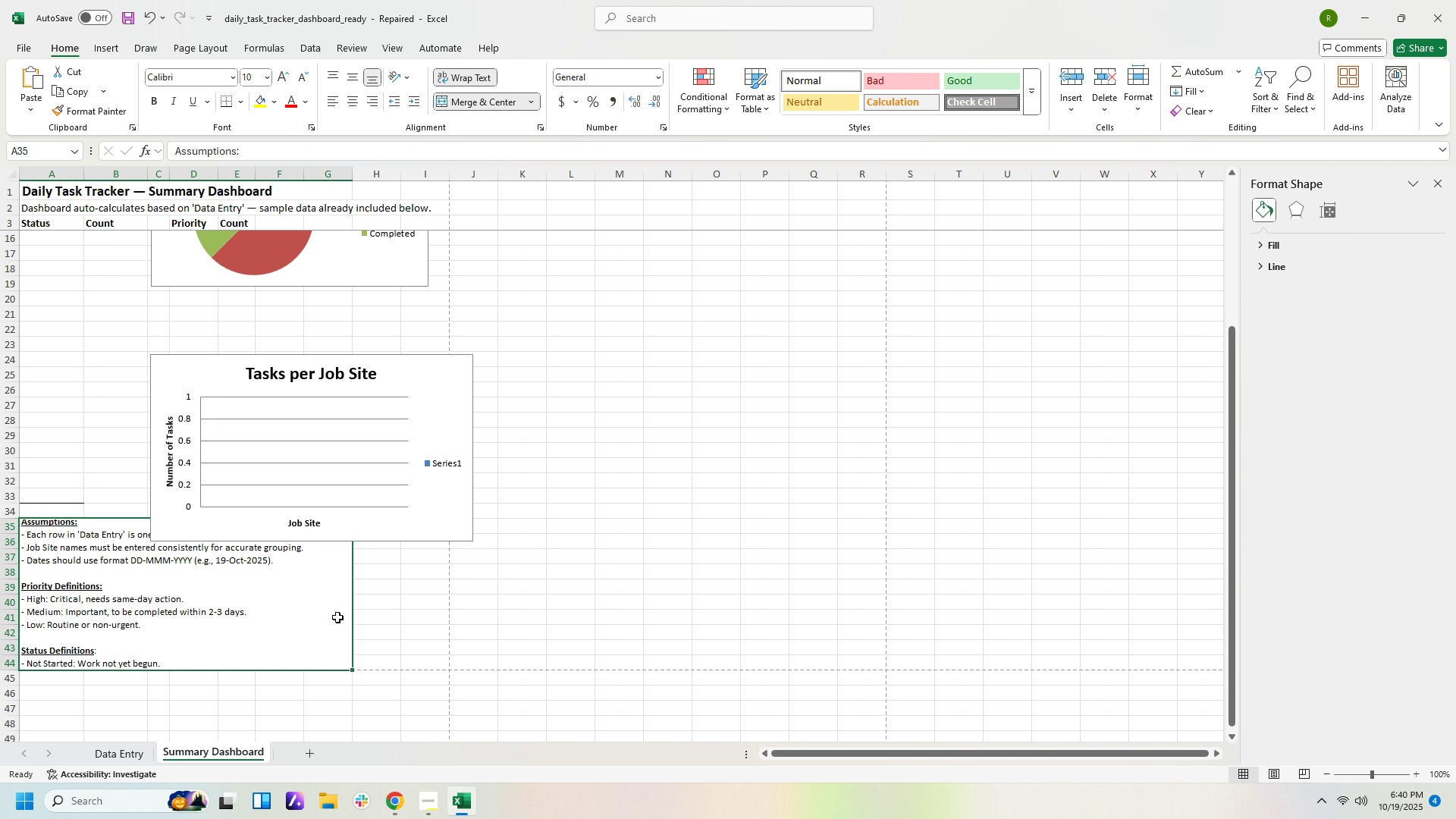 
left_click_drag(start_coordinate=[337, 617], to_coordinate=[377, 624])
 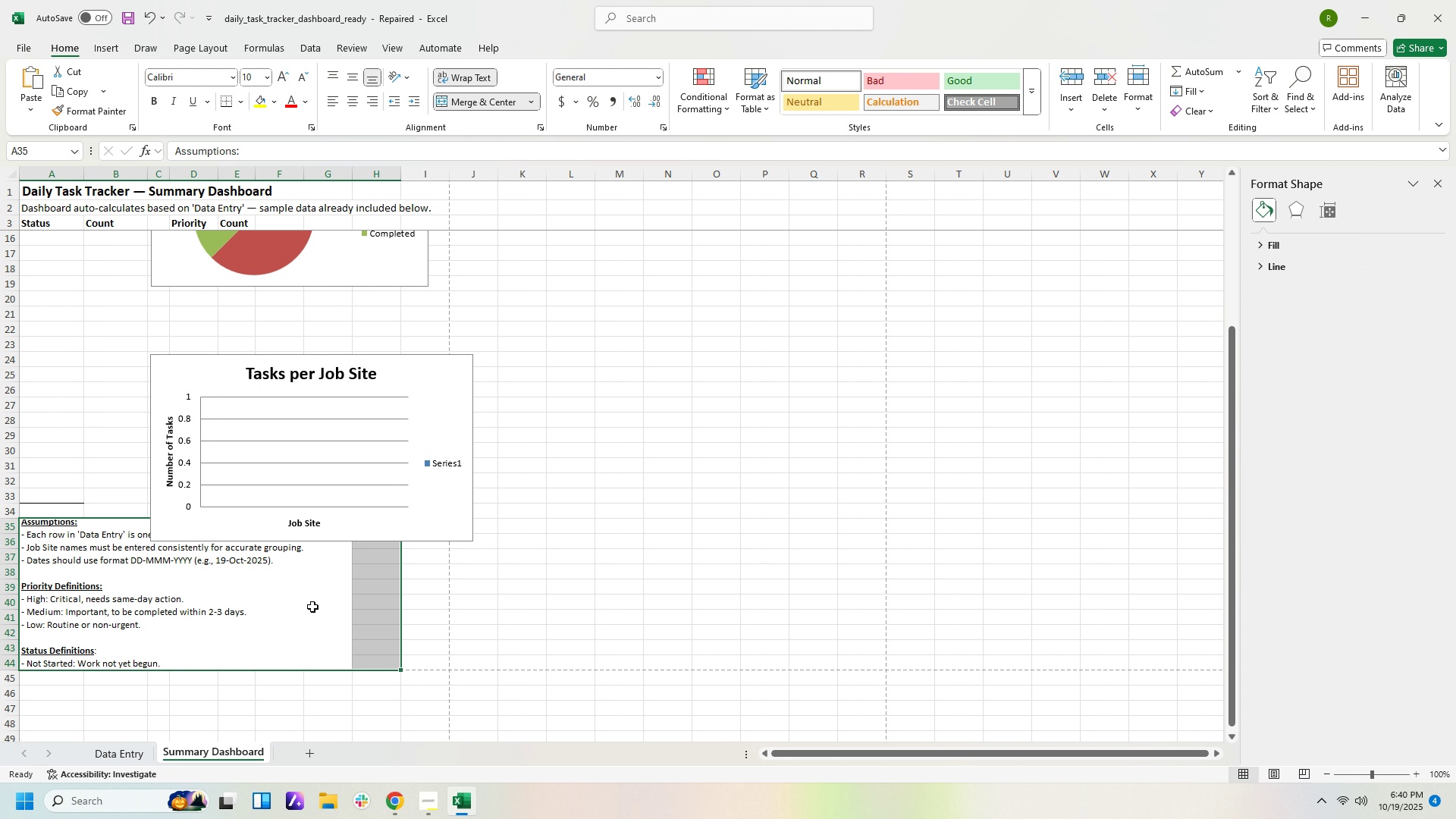 
right_click([312, 607])
 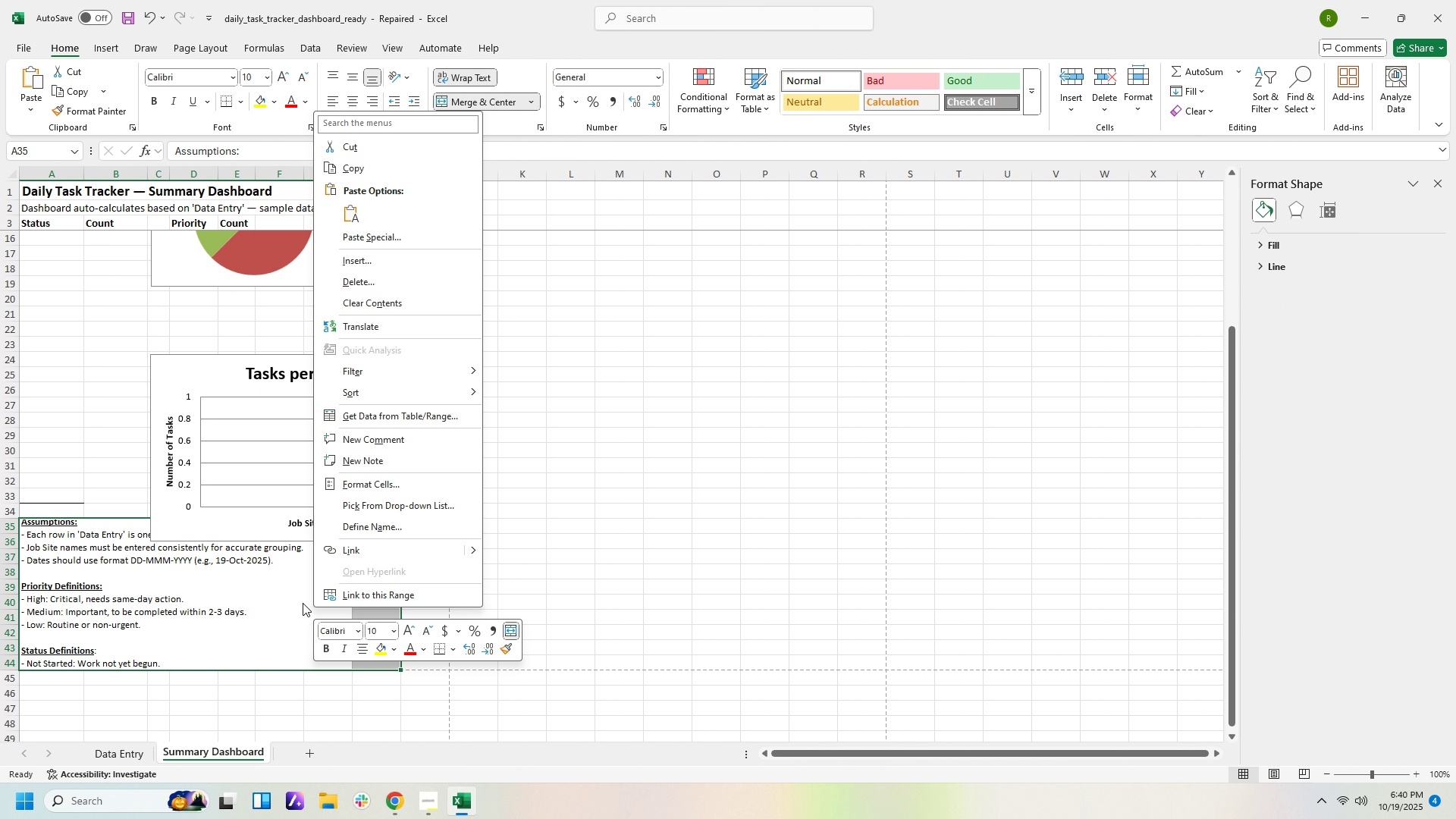 
left_click([303, 603])
 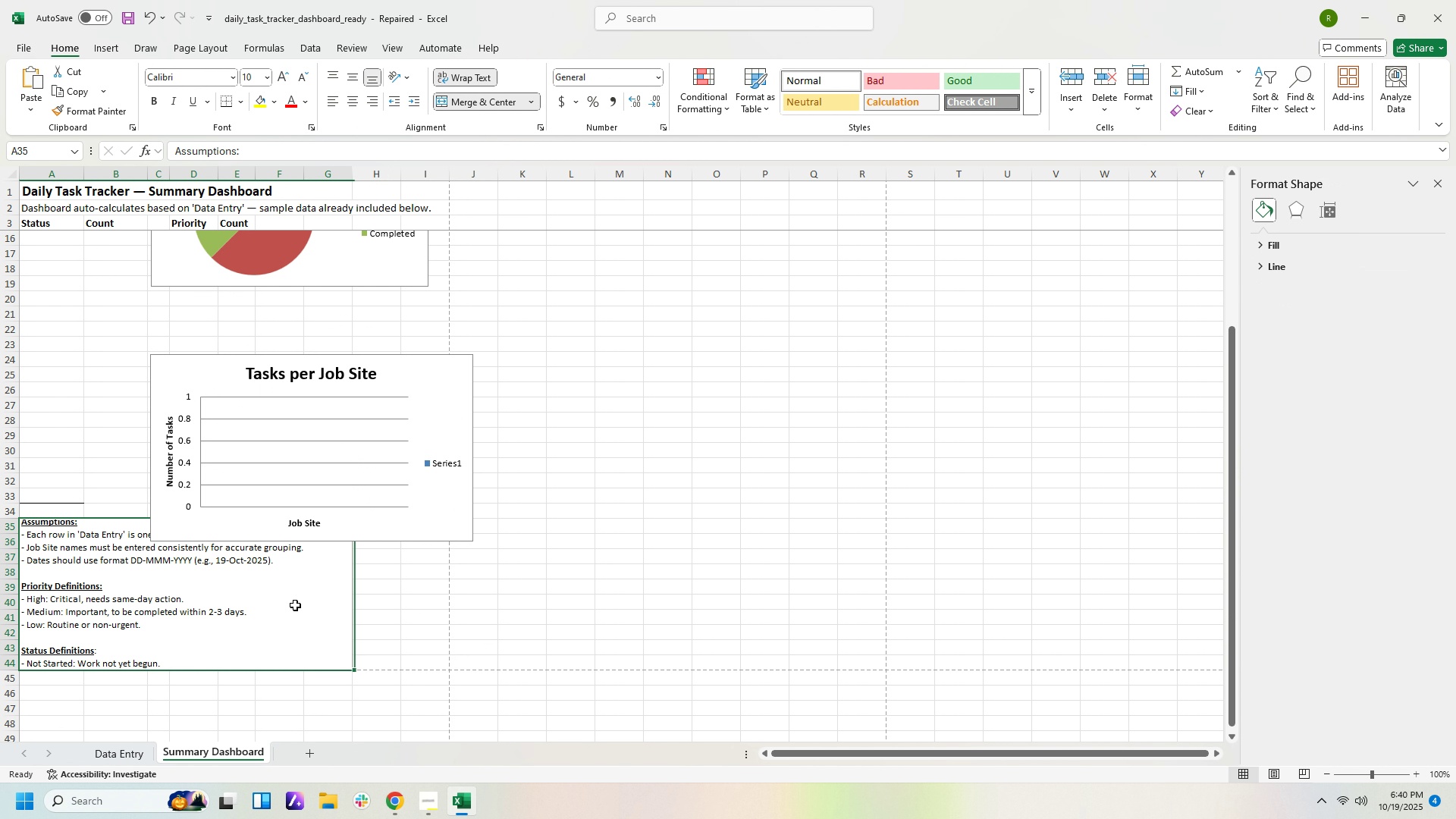 
left_click([295, 605])
 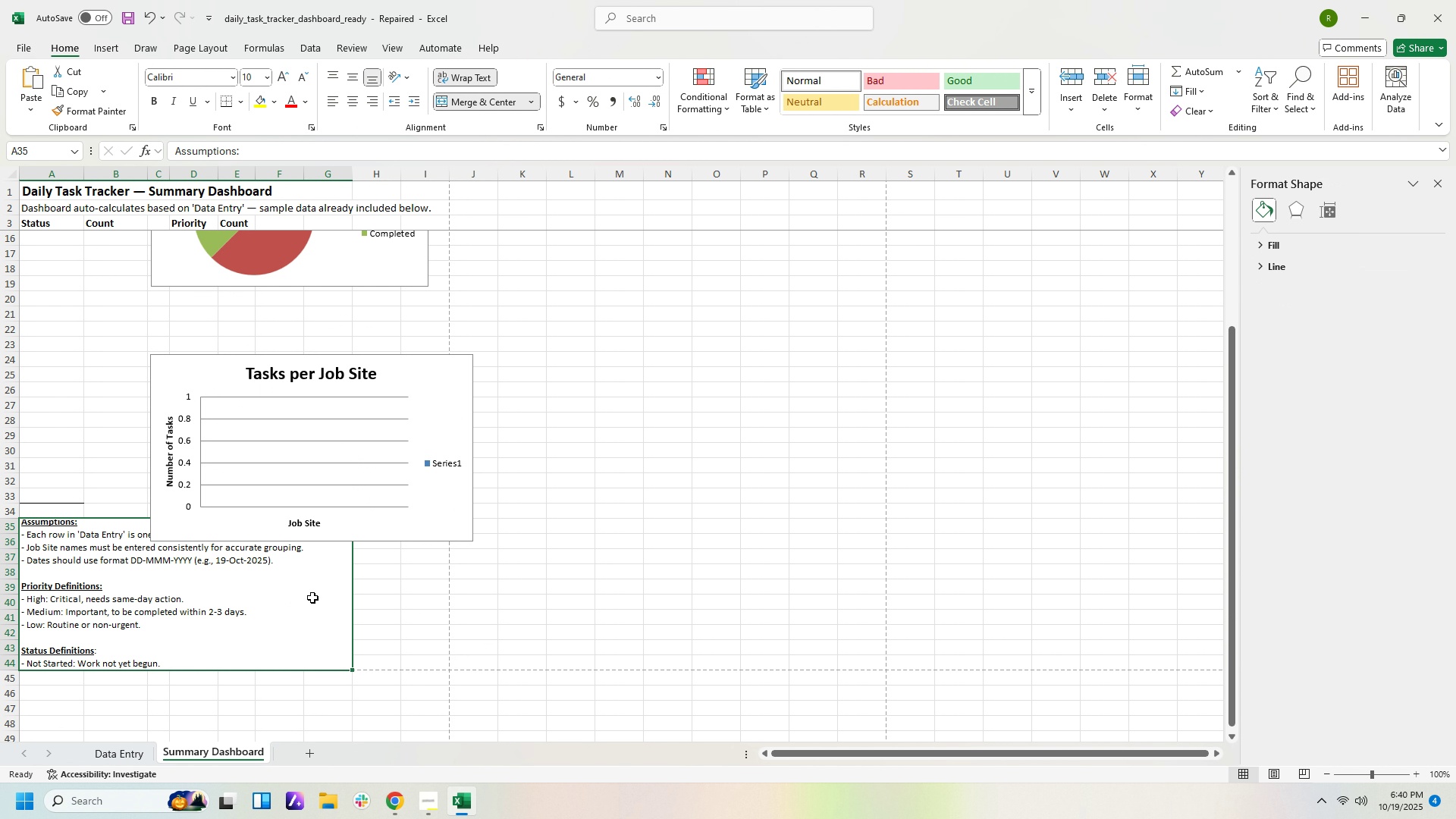 
left_click([312, 598])
 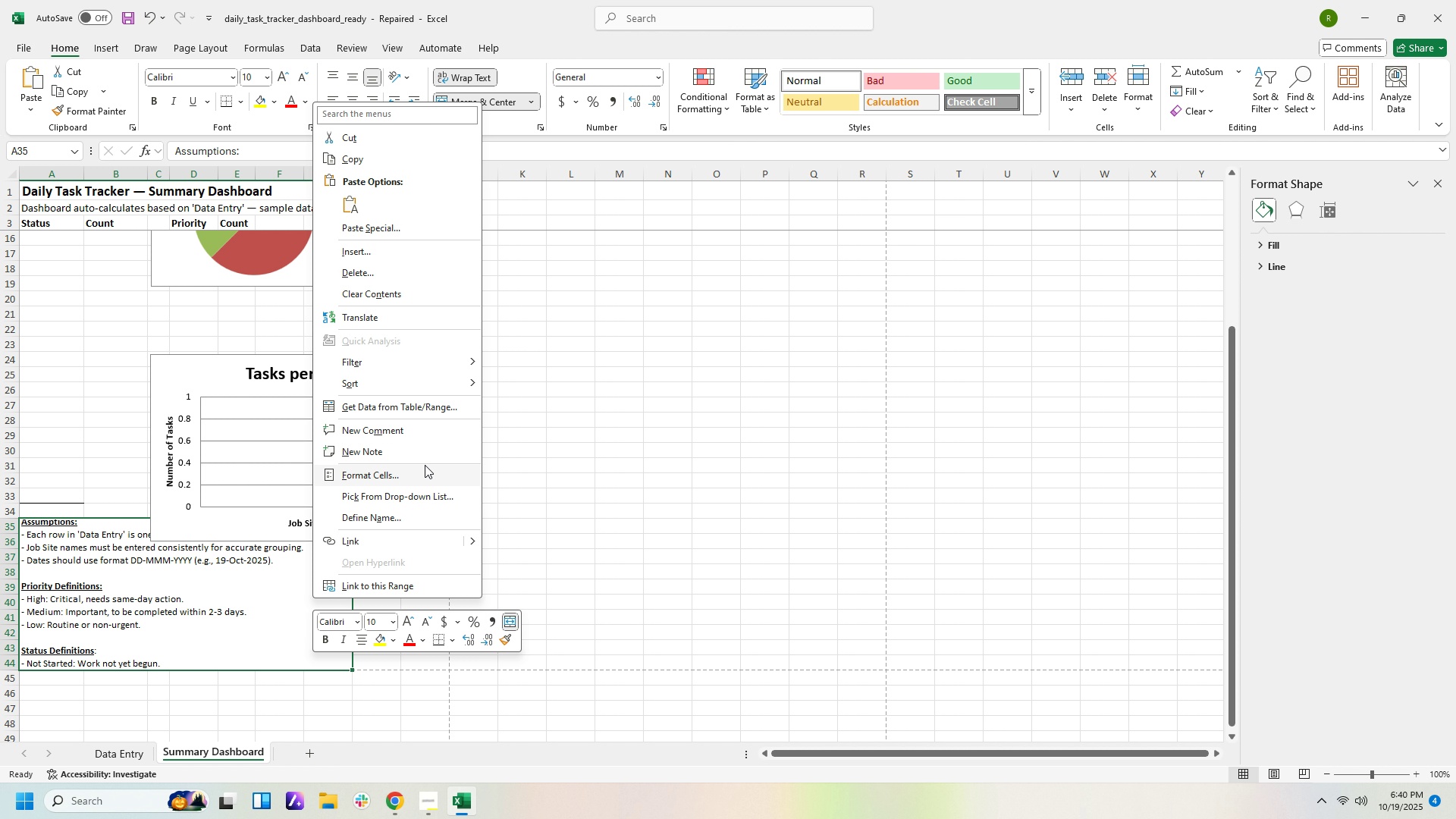 
left_click([626, 444])
 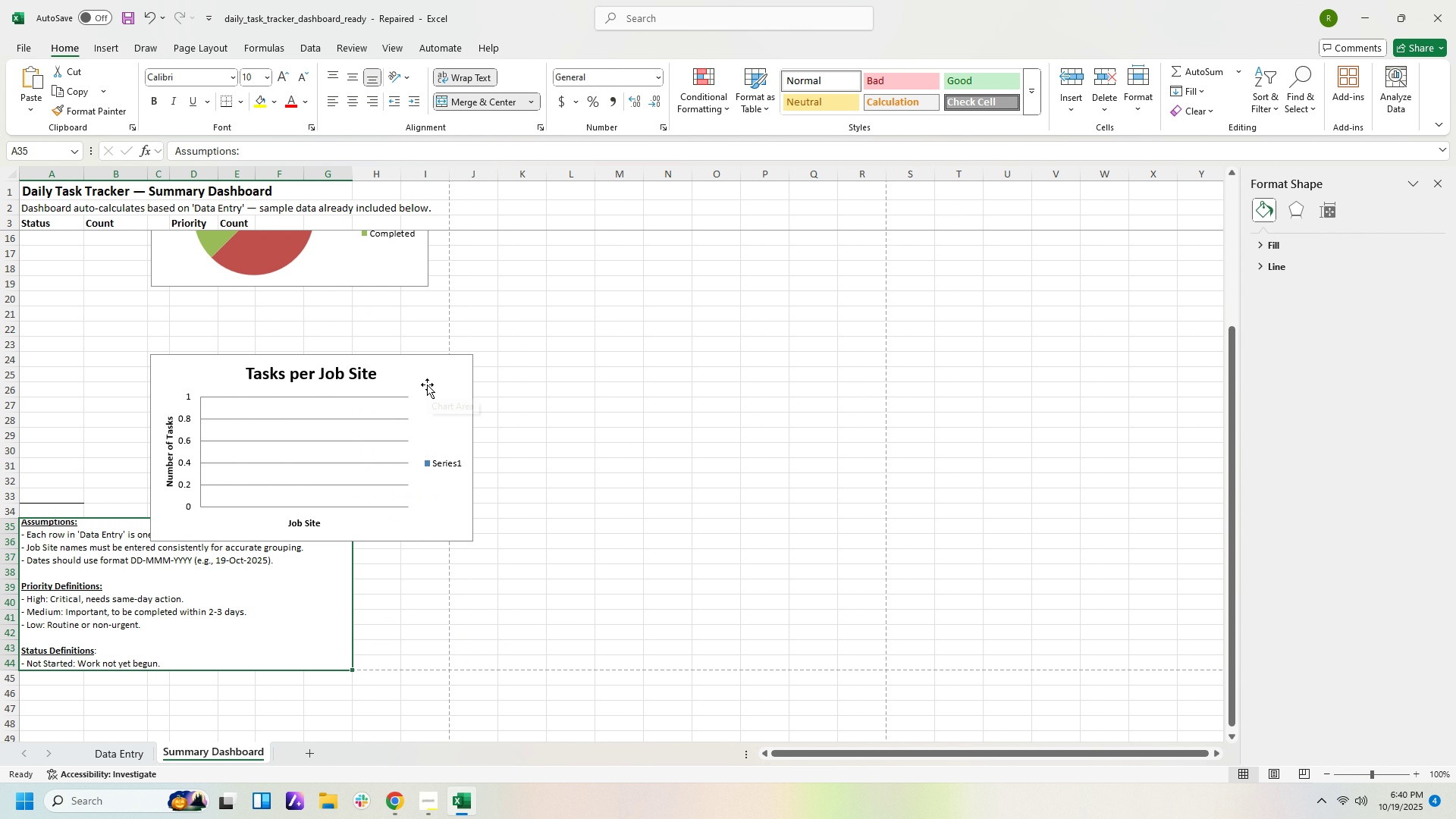 
left_click_drag(start_coordinate=[428, 386], to_coordinate=[428, 346])
 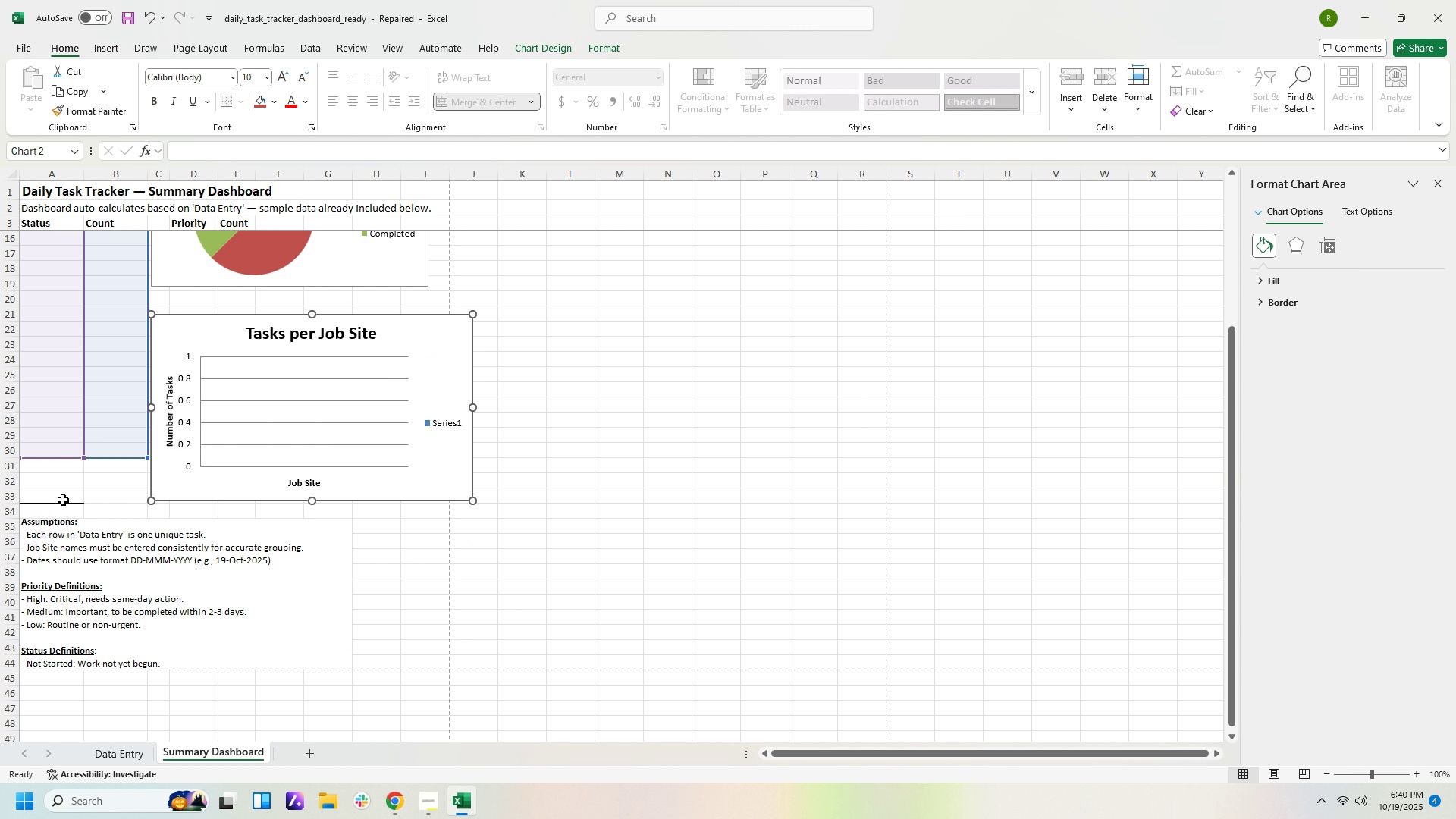 
left_click([63, 500])
 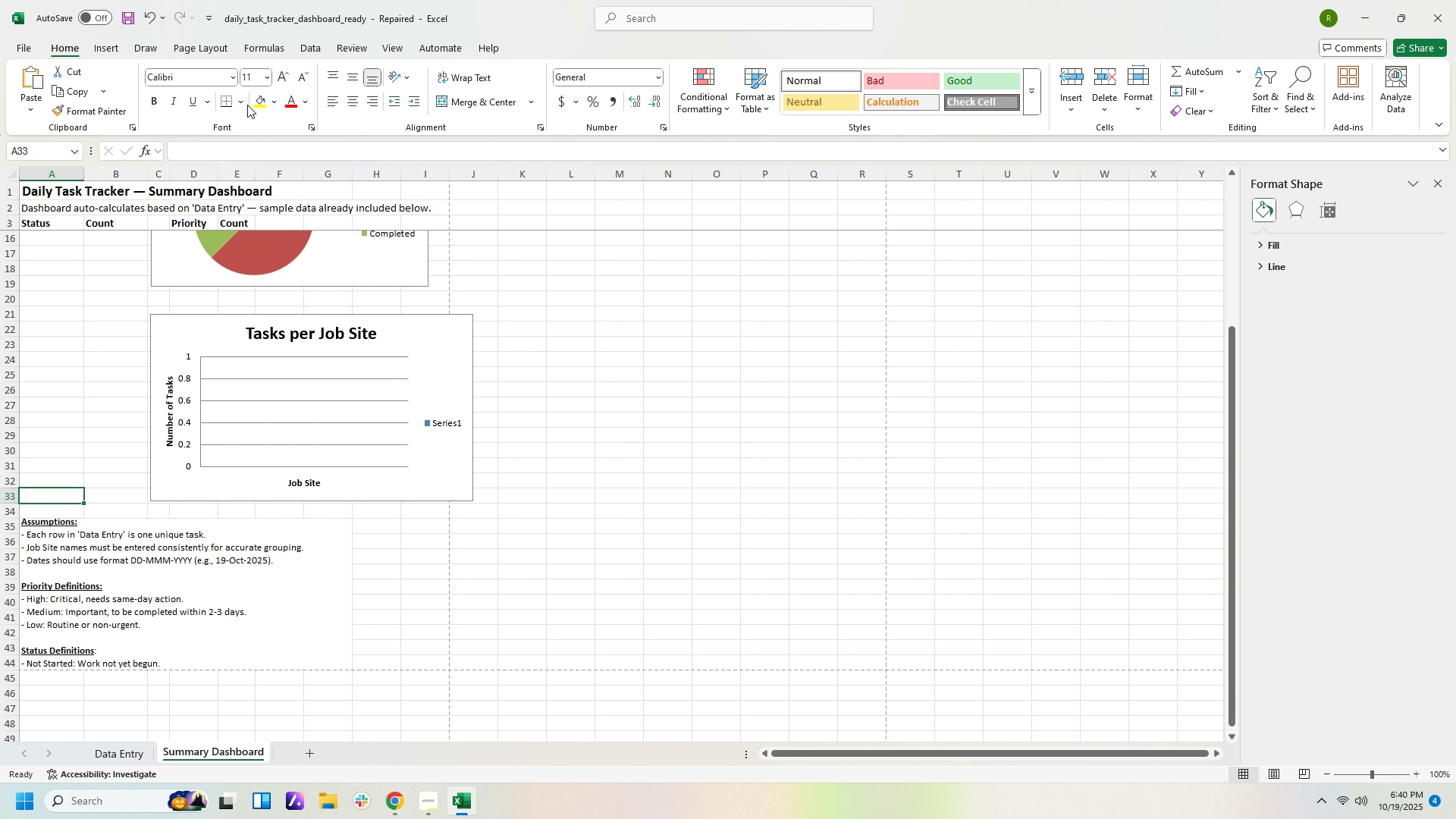 
left_click([243, 105])
 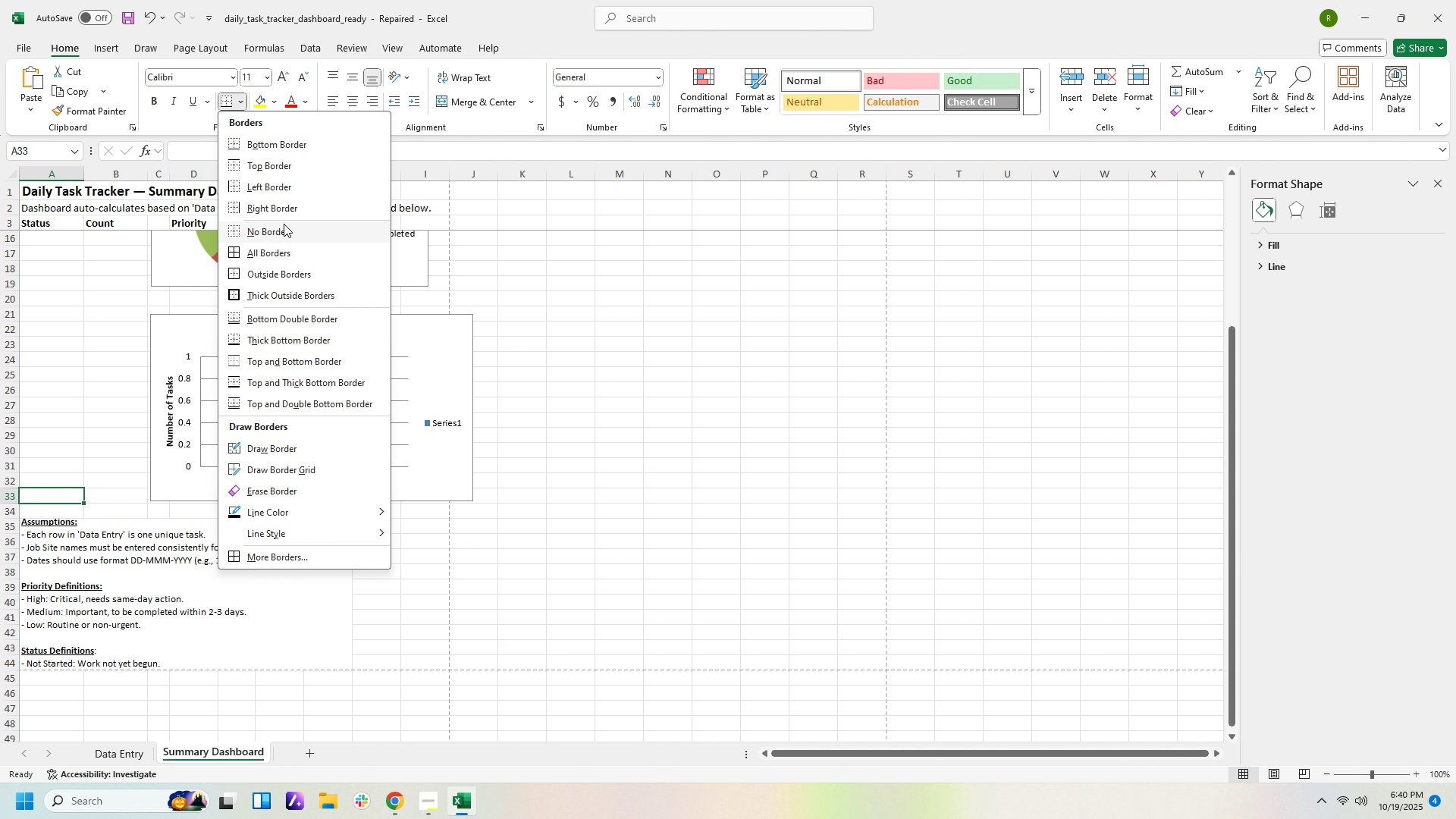 
left_click([284, 224])
 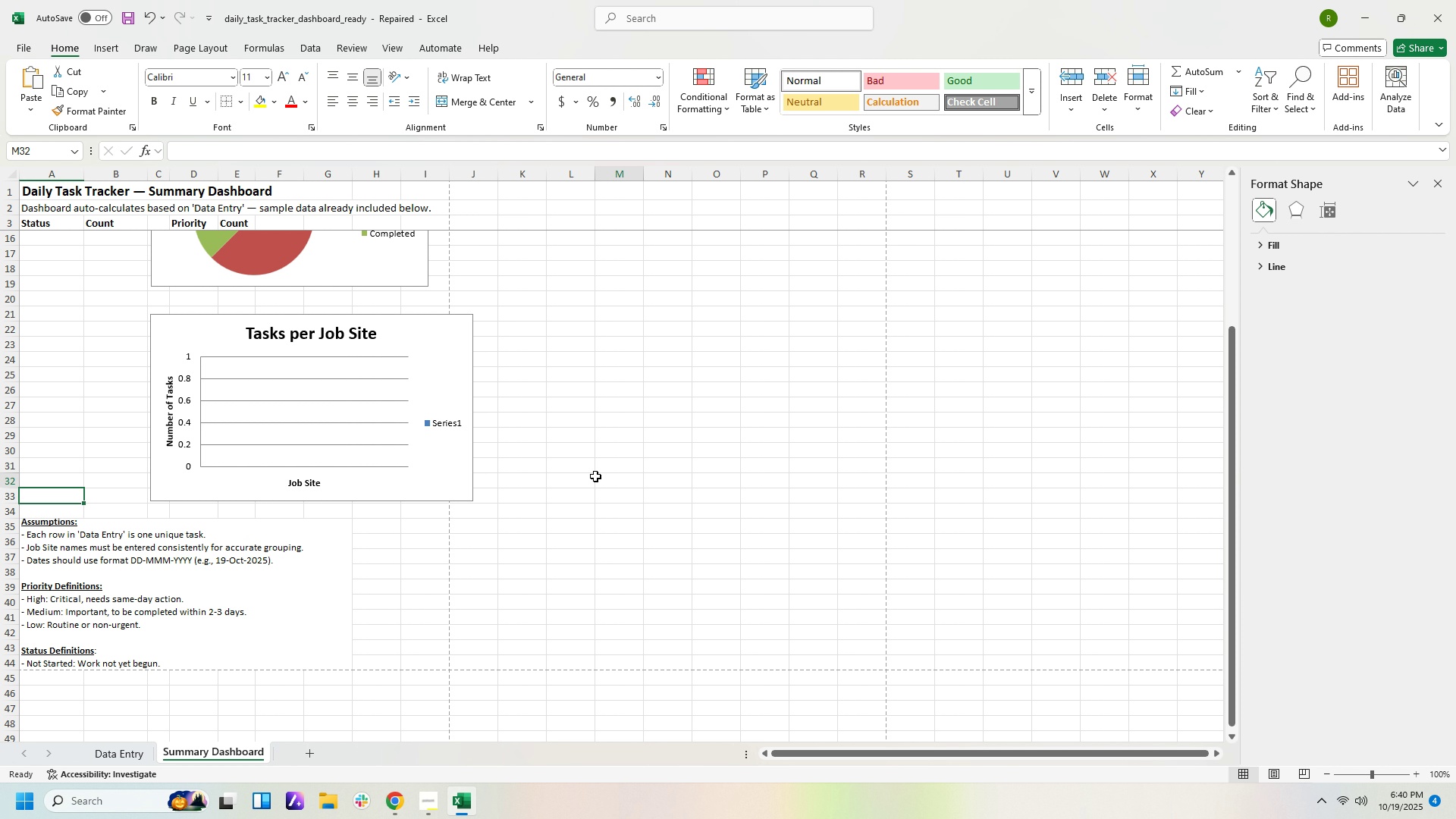 
left_click([595, 476])
 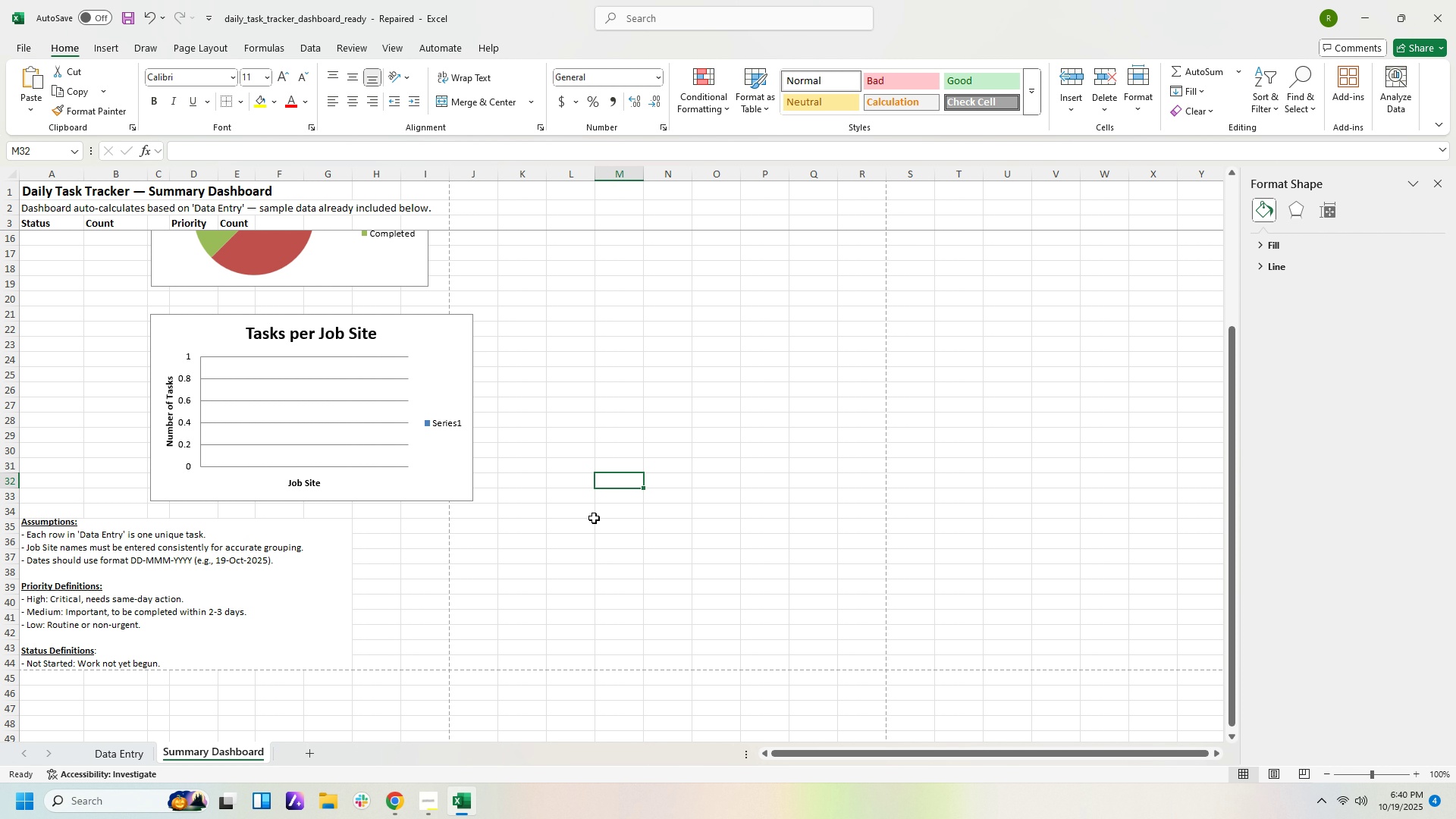 
scroll: coordinate [610, 504], scroll_direction: up, amount: 5.0
 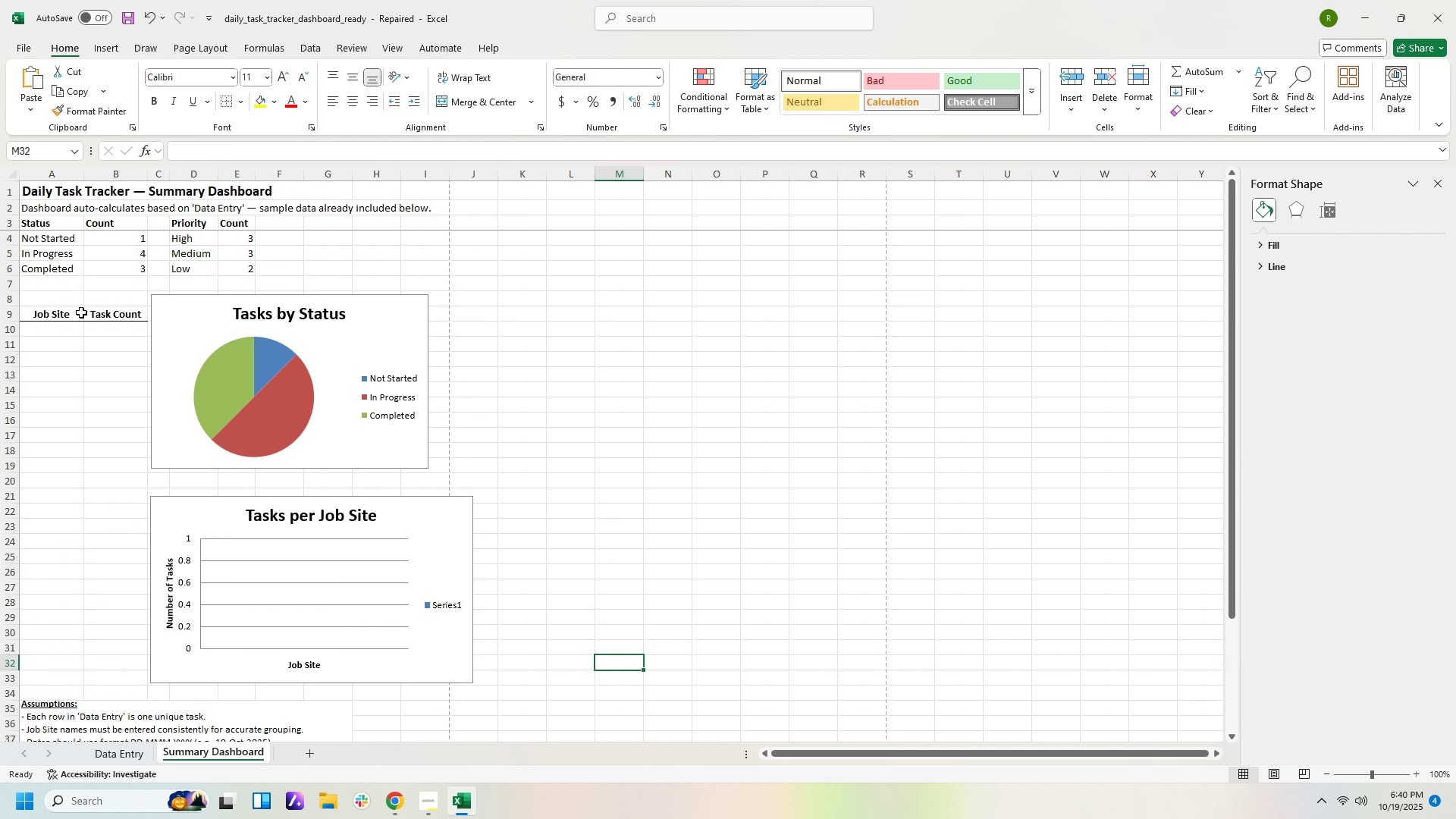 
left_click_drag(start_coordinate=[93, 313], to_coordinate=[103, 617])
 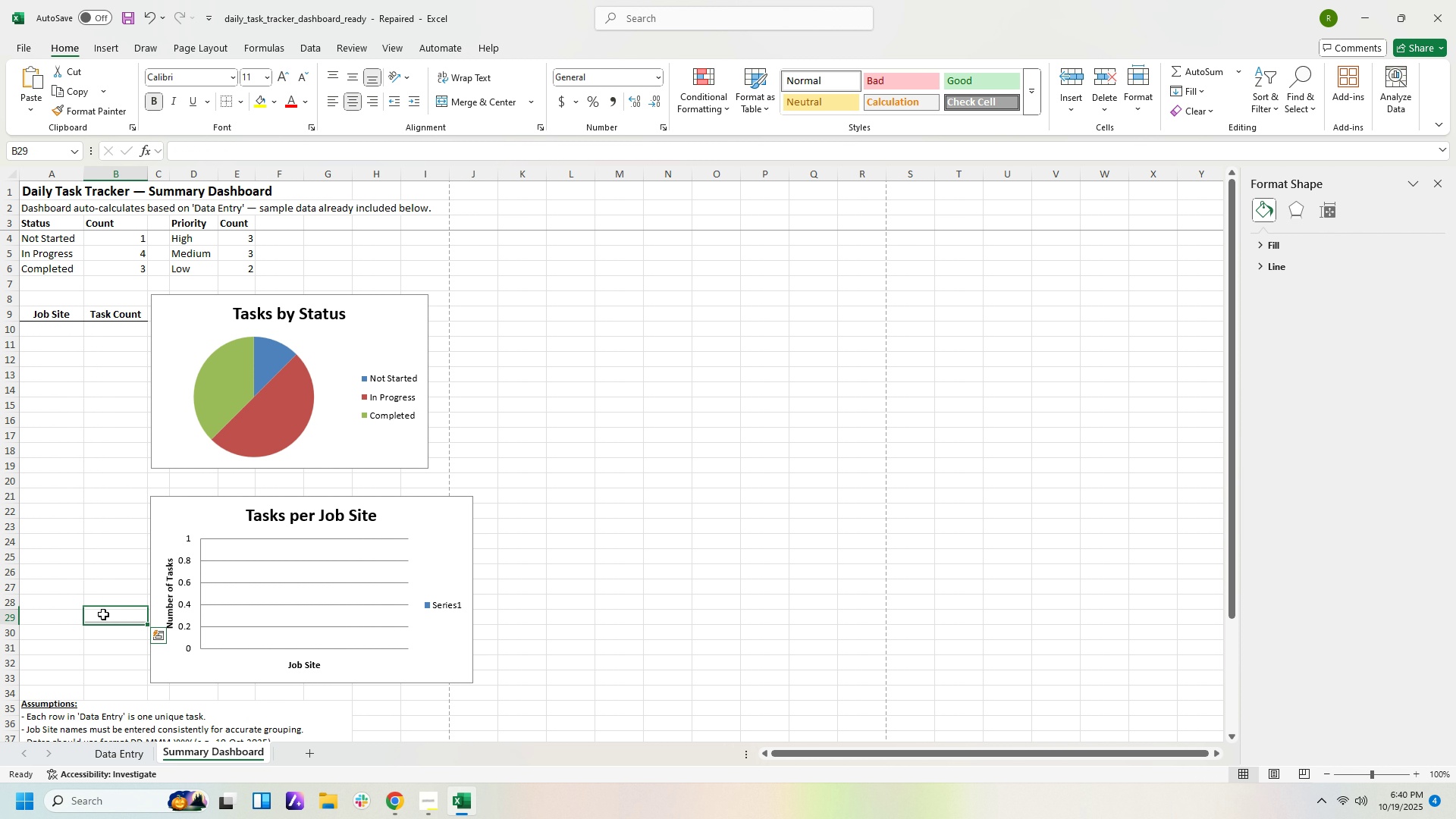 
left_click_drag(start_coordinate=[103, 614], to_coordinate=[101, 630])
 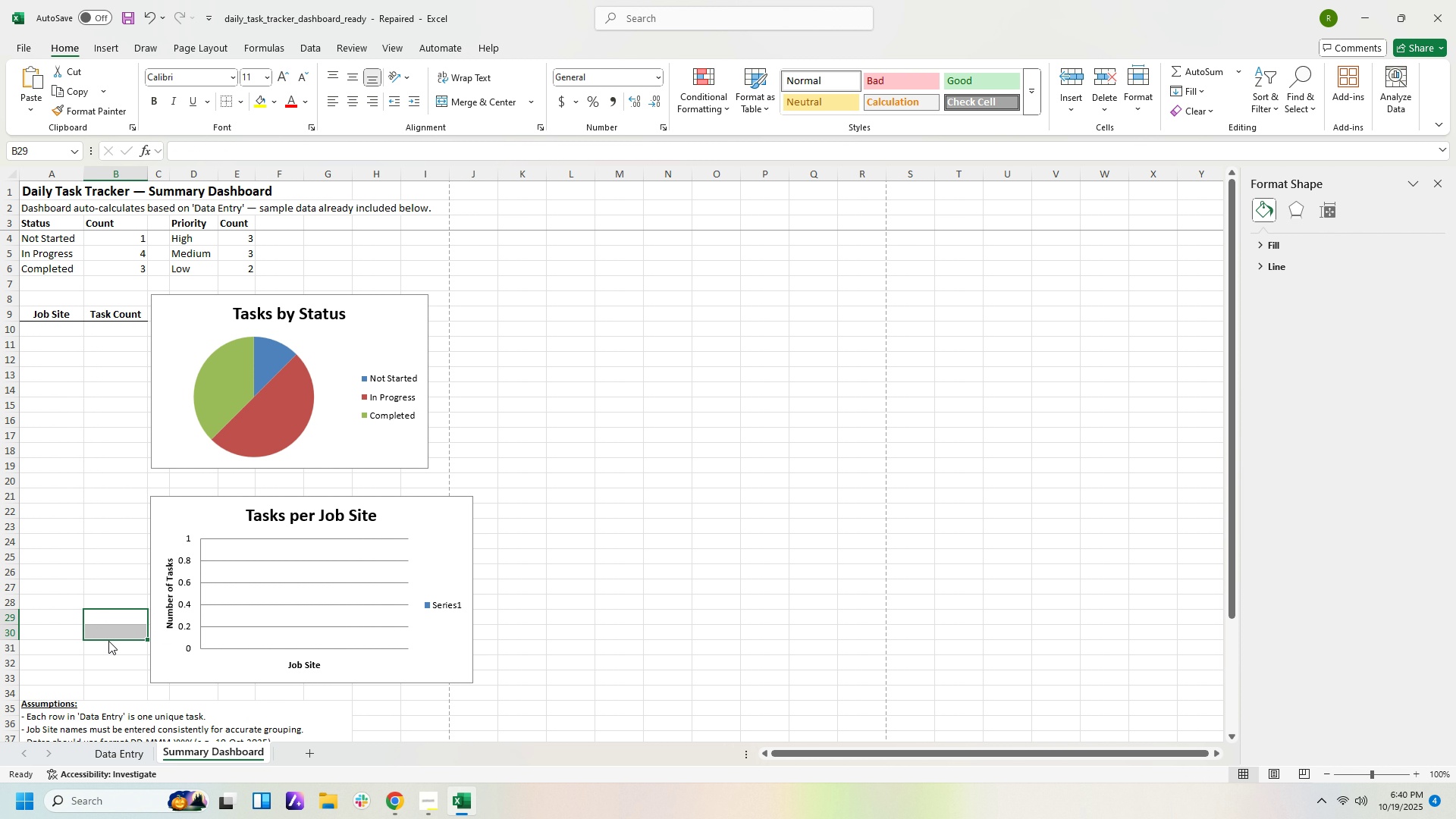 
left_click([108, 641])
 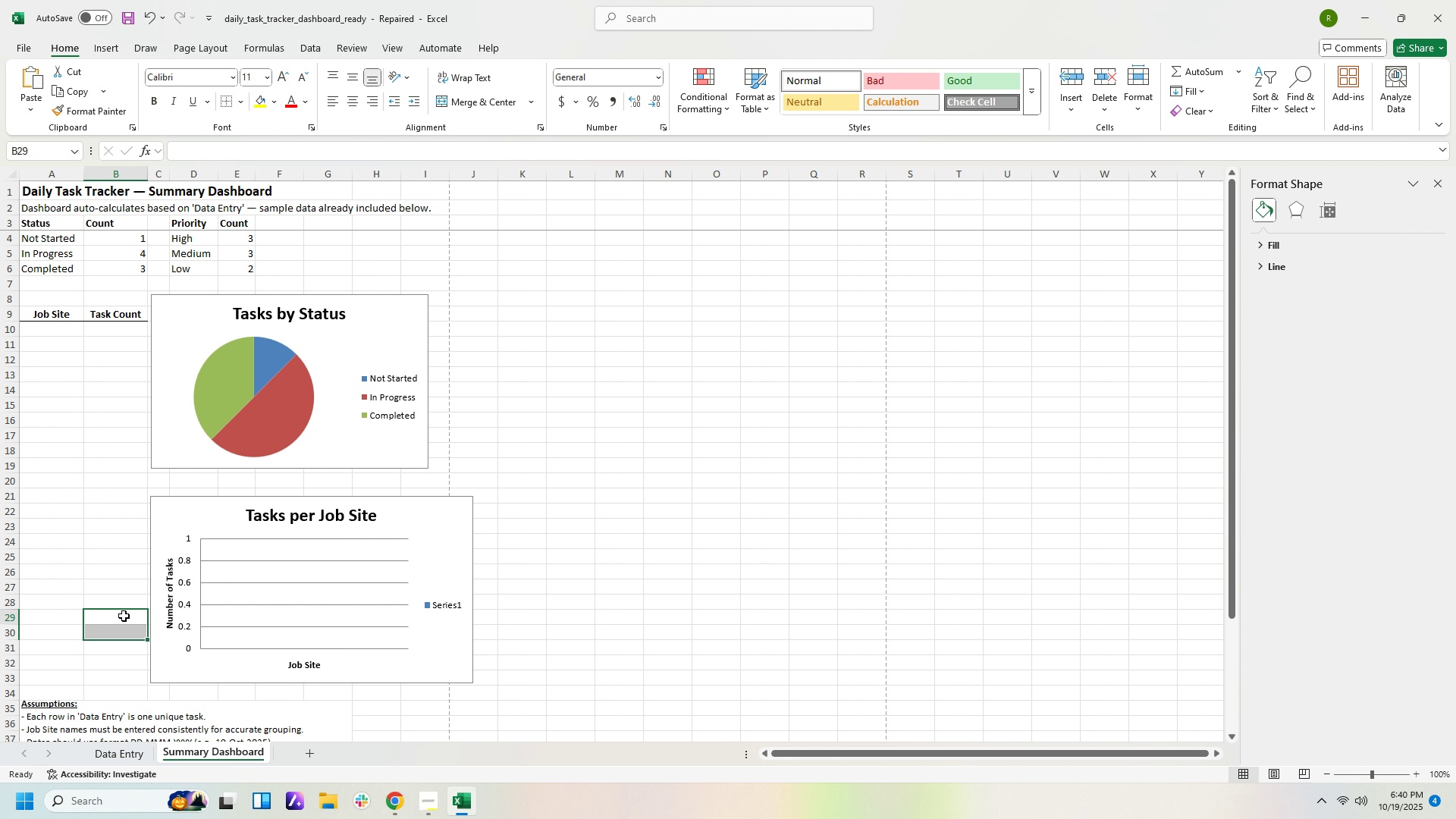 
left_click([124, 616])
 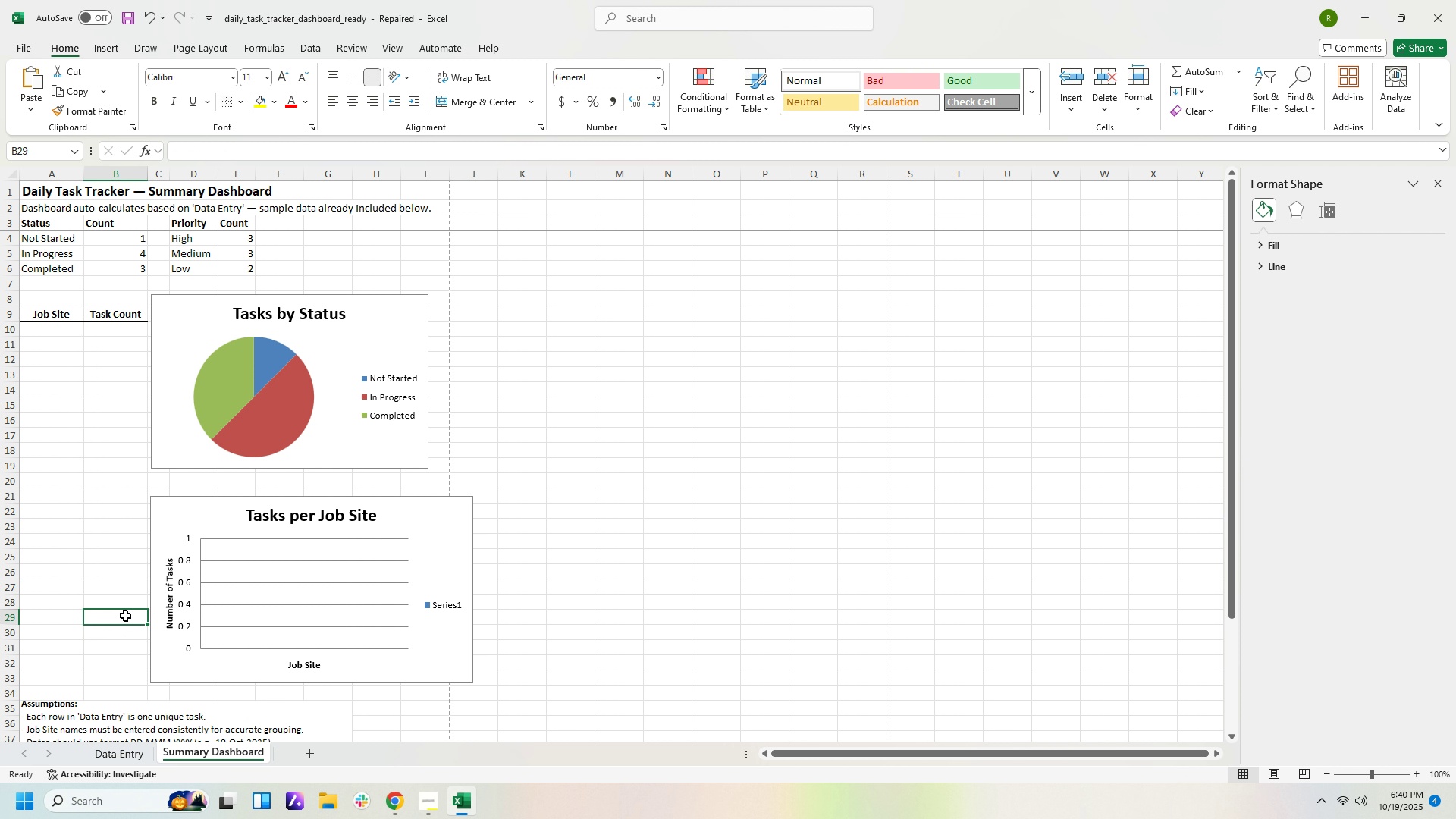 
left_click_drag(start_coordinate=[125, 616], to_coordinate=[188, 307])
 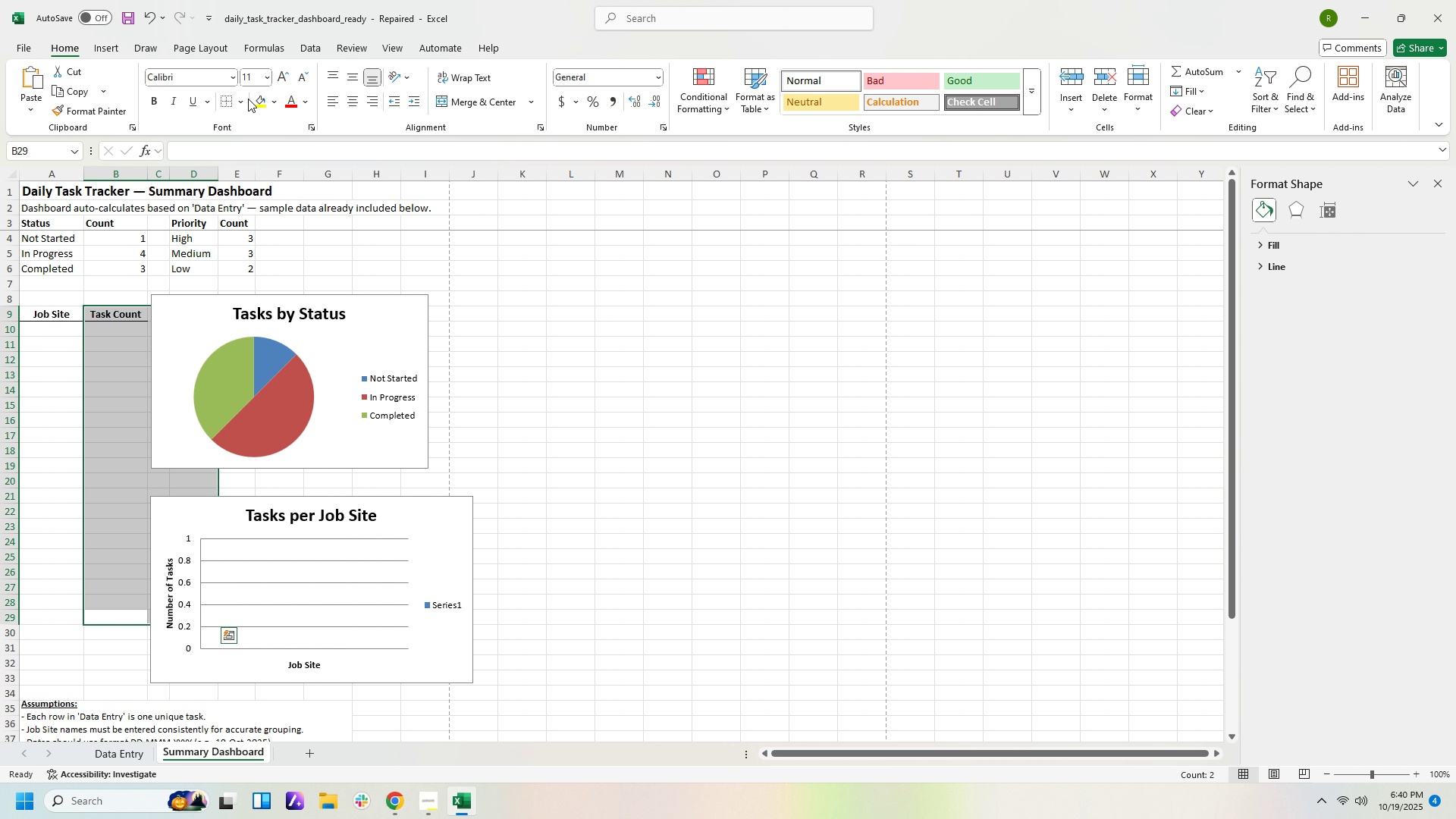 
left_click([240, 98])
 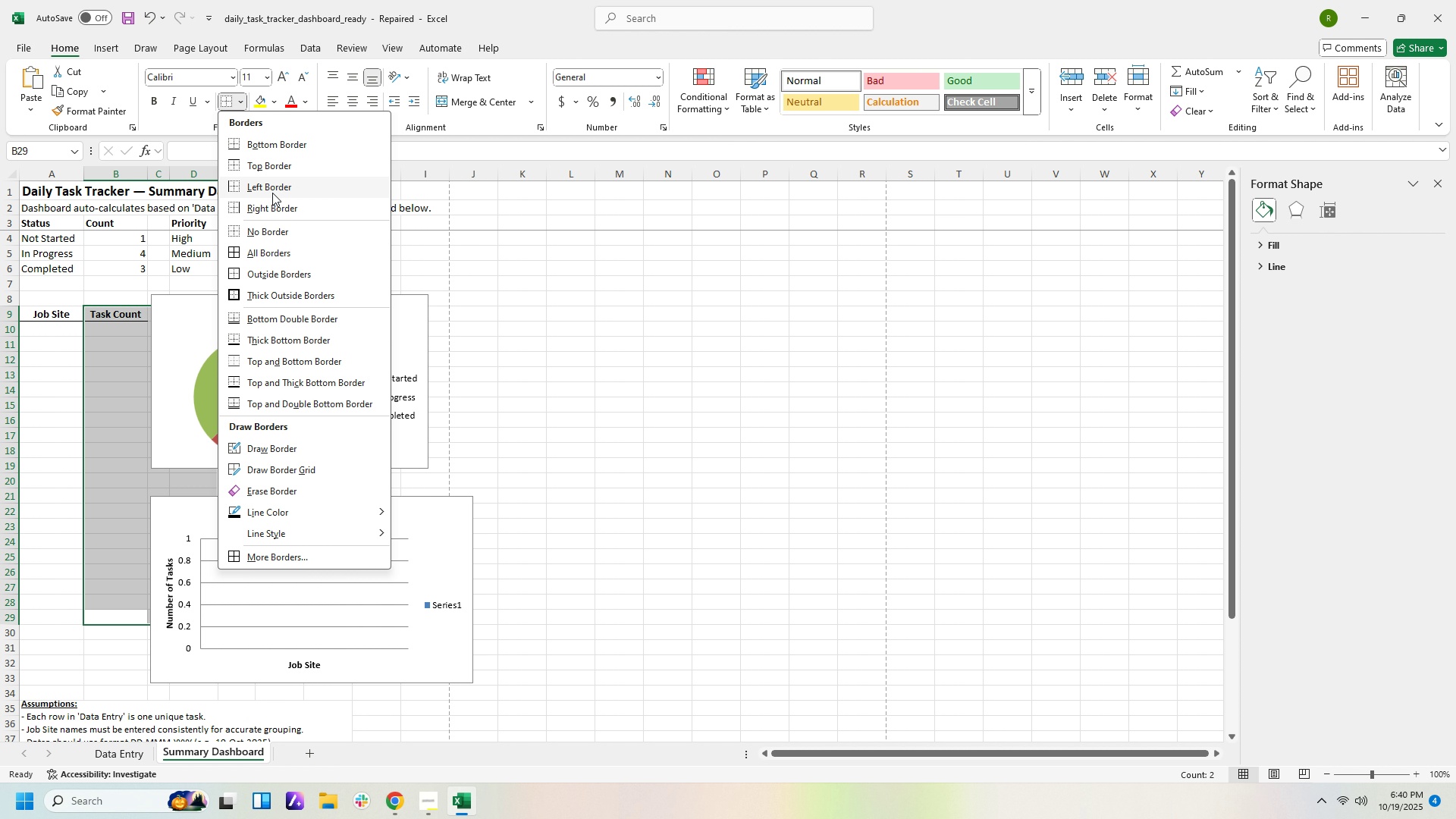 
left_click([272, 192])
 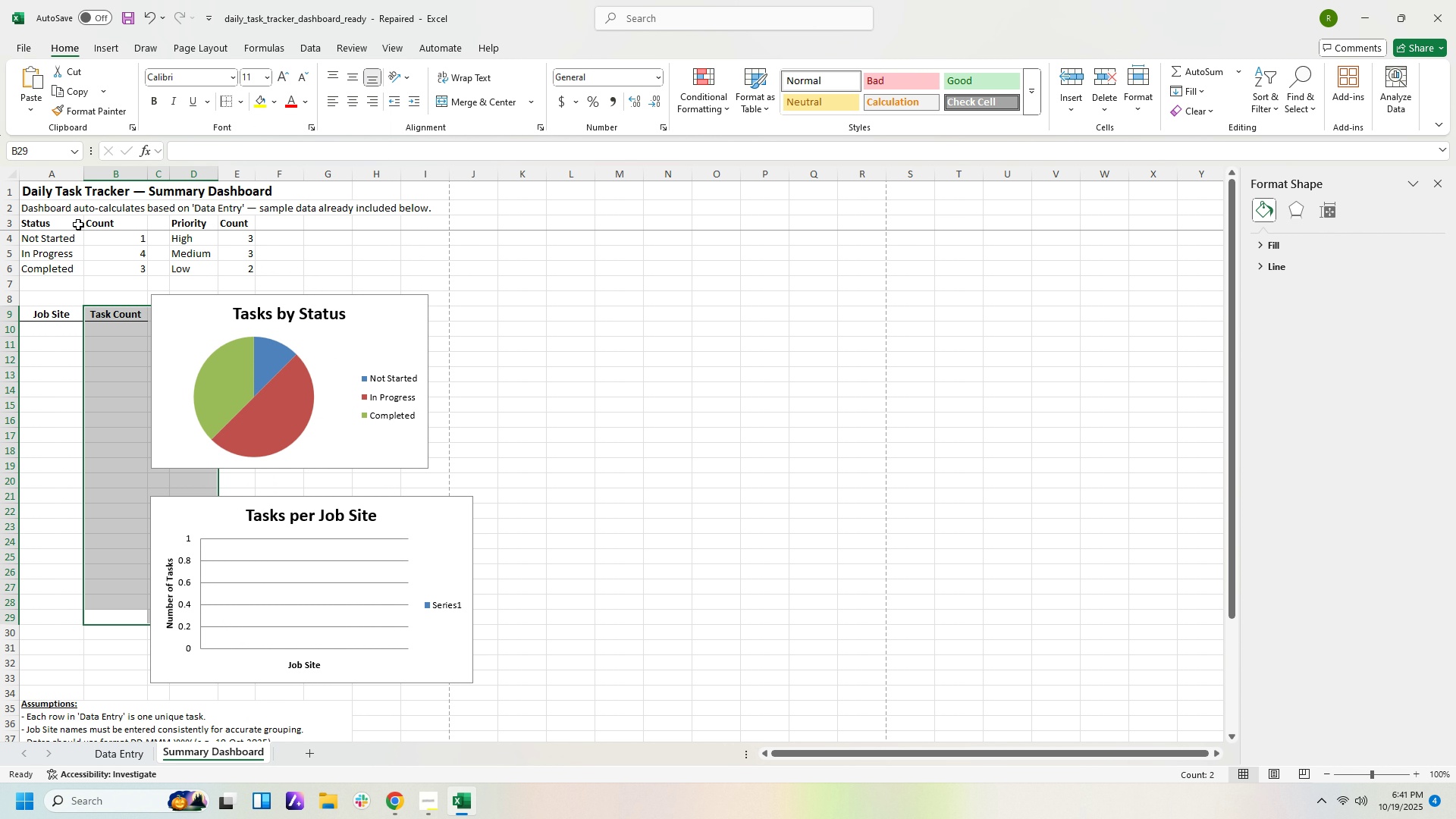 
left_click_drag(start_coordinate=[105, 221], to_coordinate=[105, 270])
 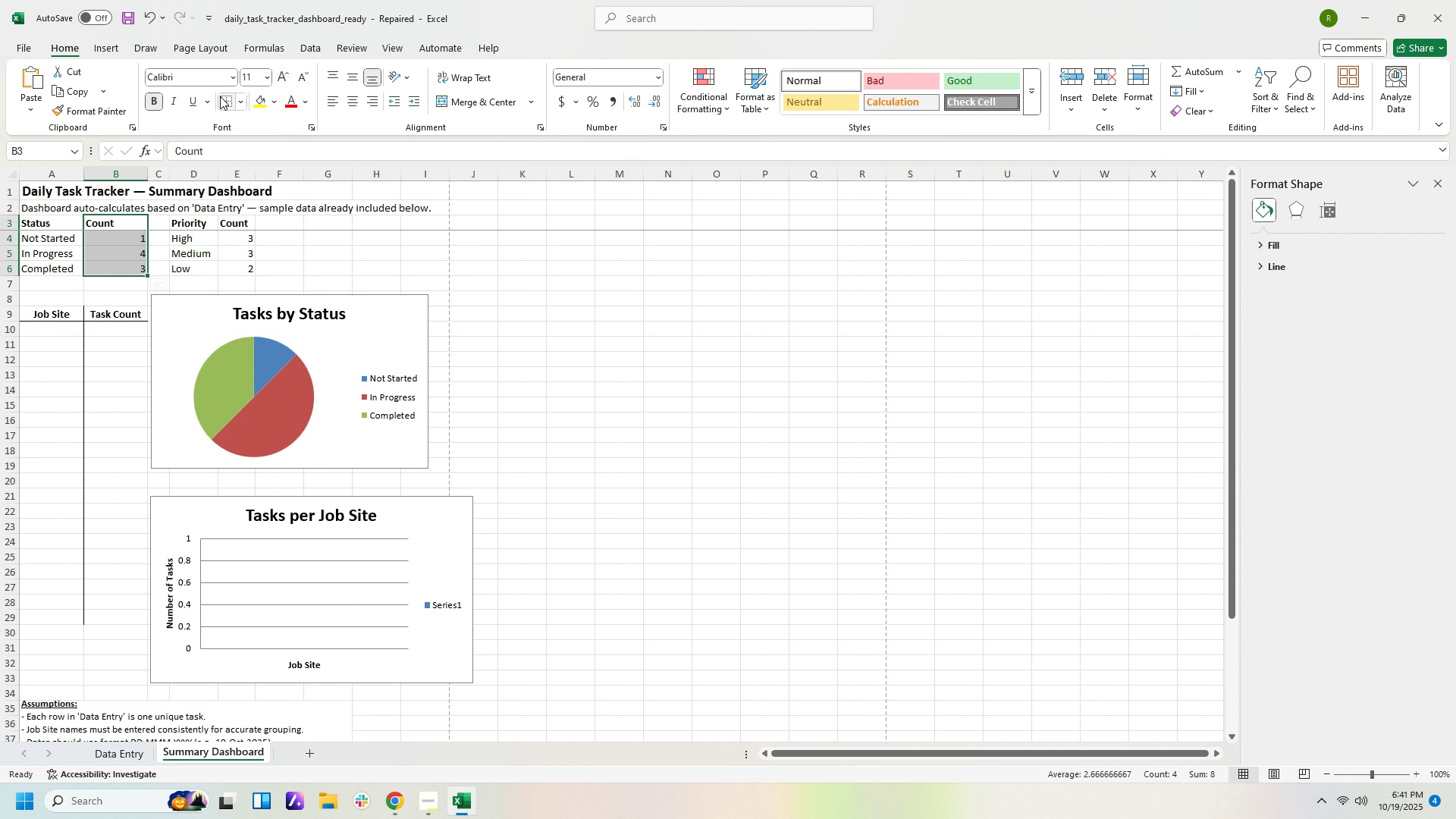 
left_click([221, 96])
 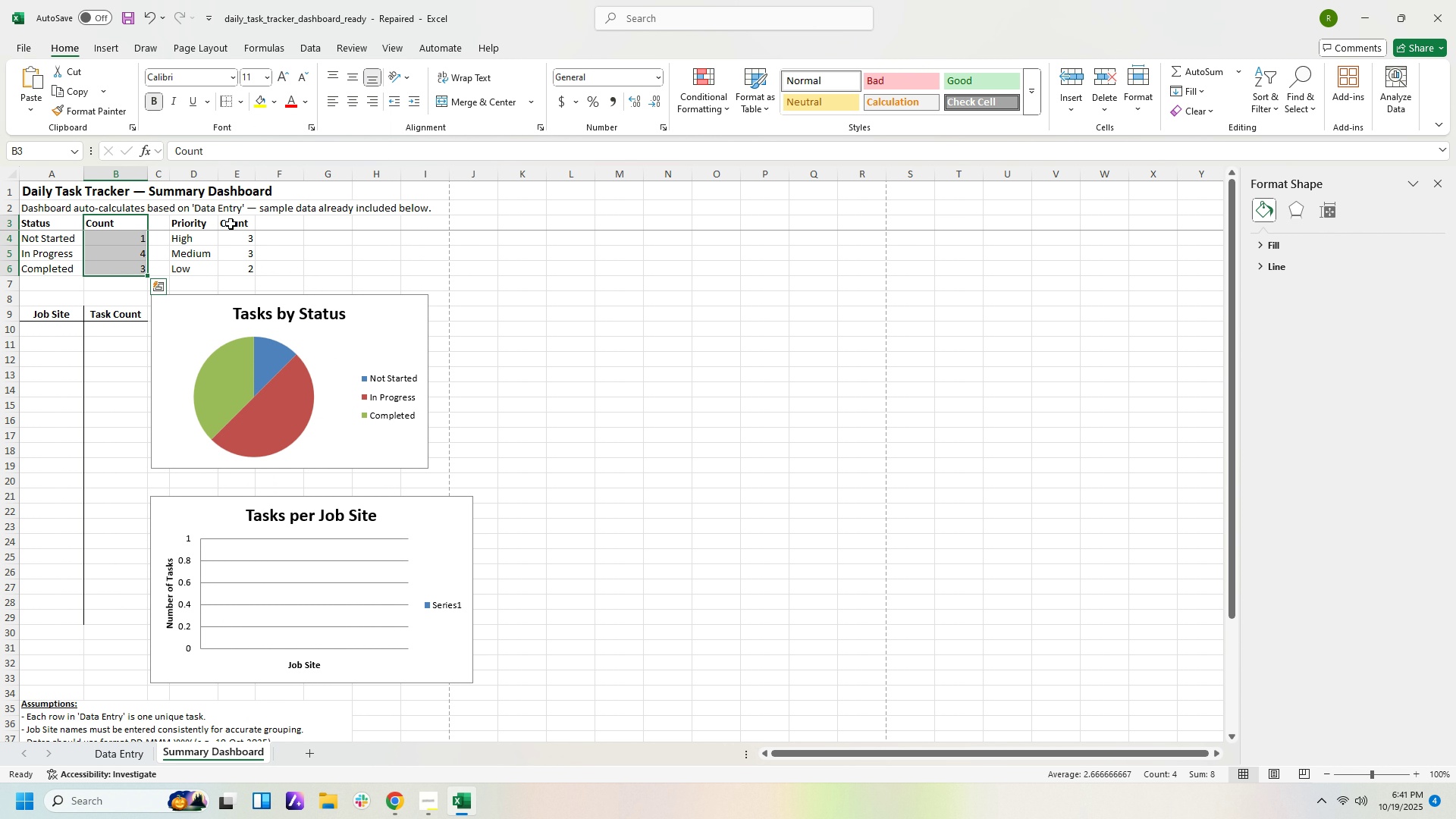 
left_click_drag(start_coordinate=[231, 224], to_coordinate=[231, 269])
 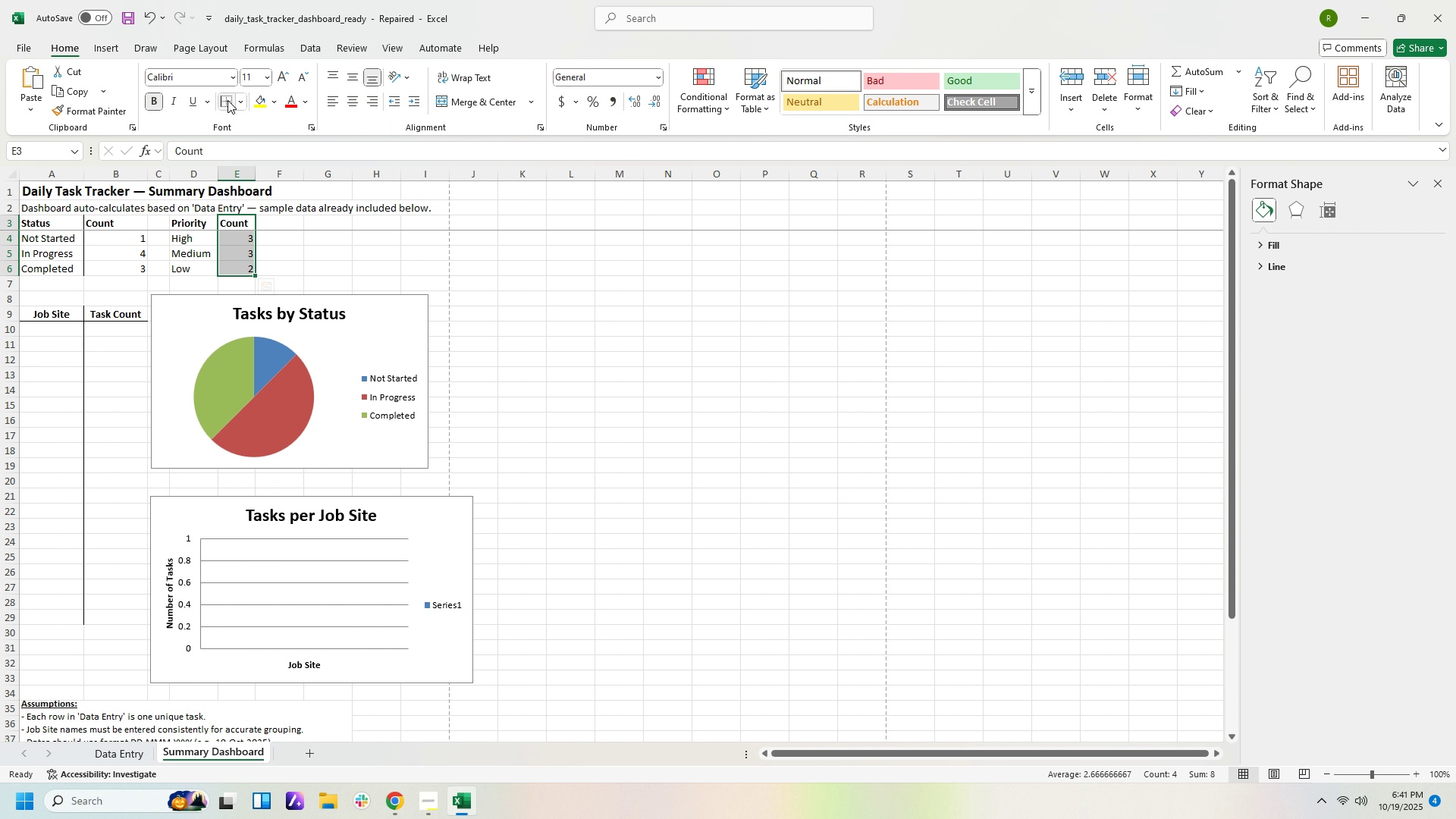 
left_click([228, 100])
 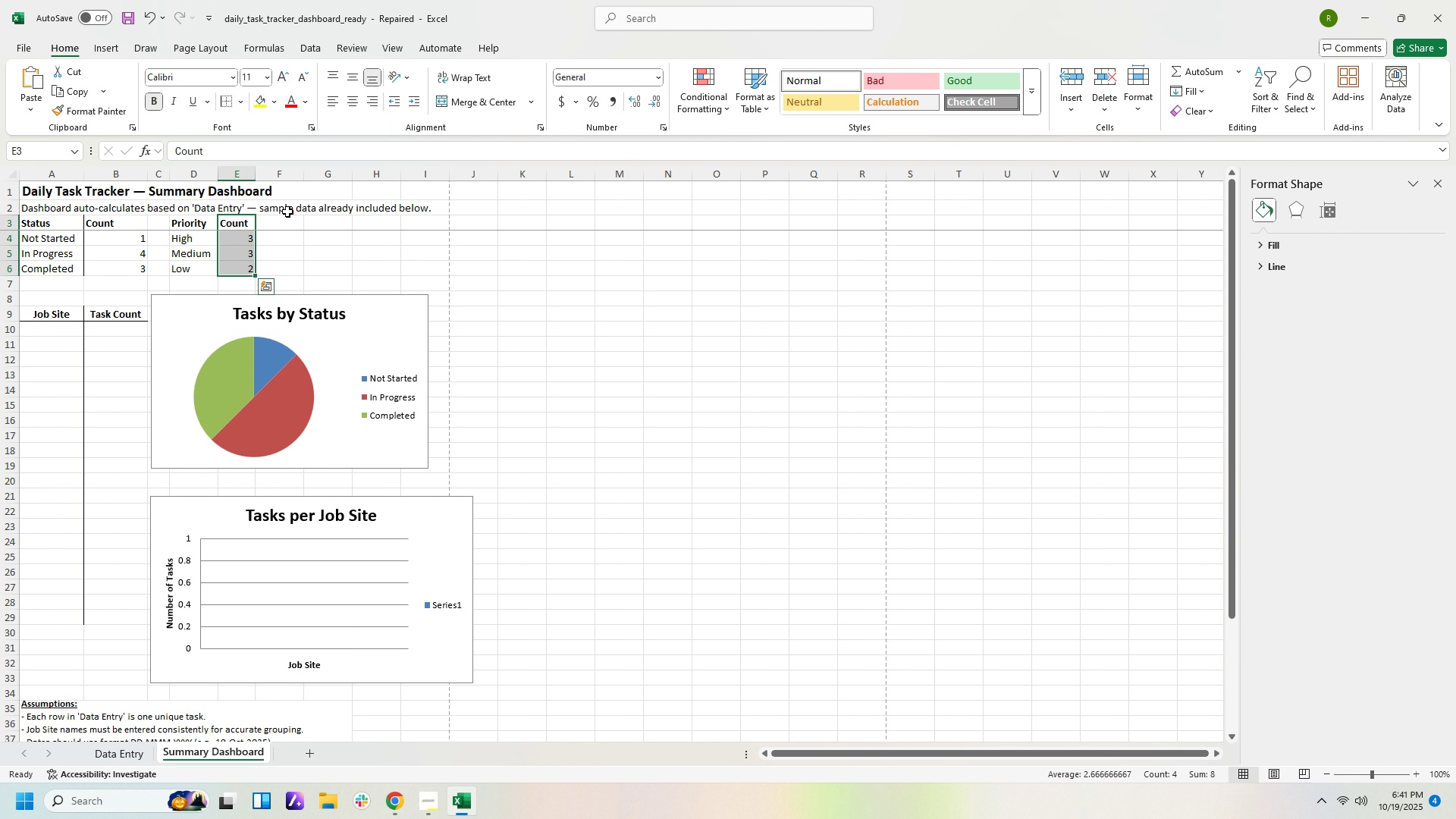 
scroll: coordinate [287, 212], scroll_direction: up, amount: 2.0
 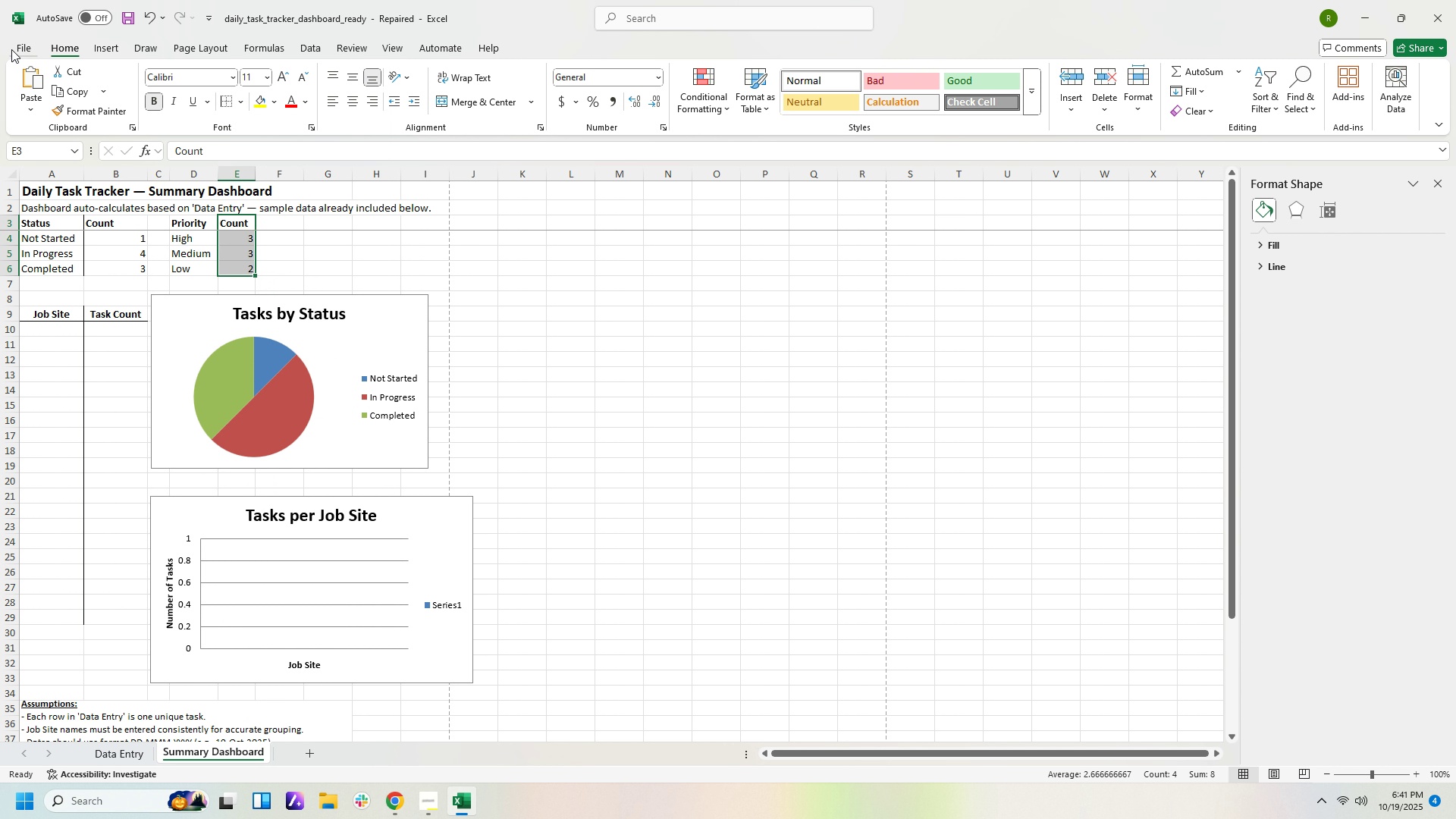 
left_click([17, 48])
 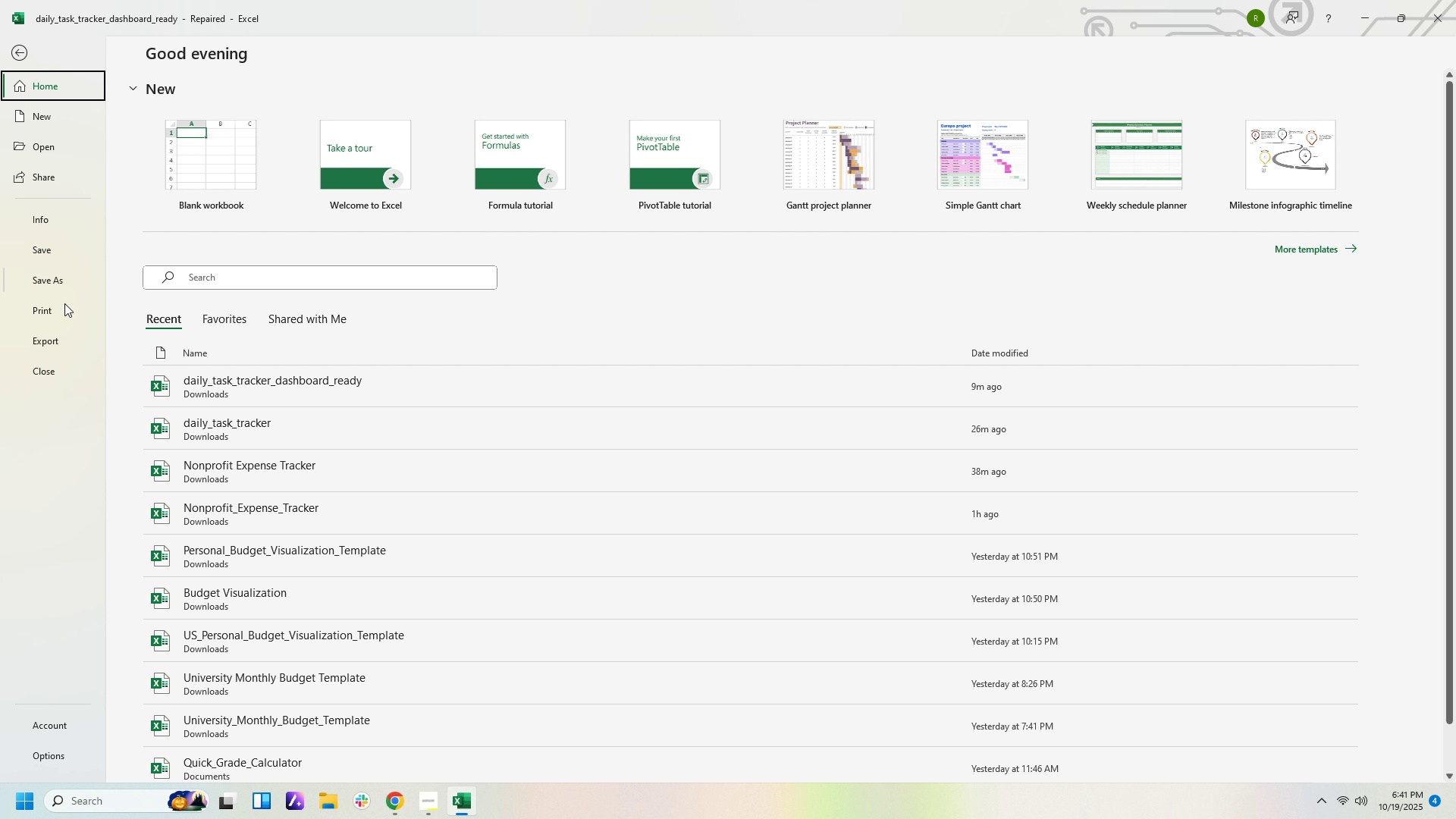 
left_click([64, 307])
 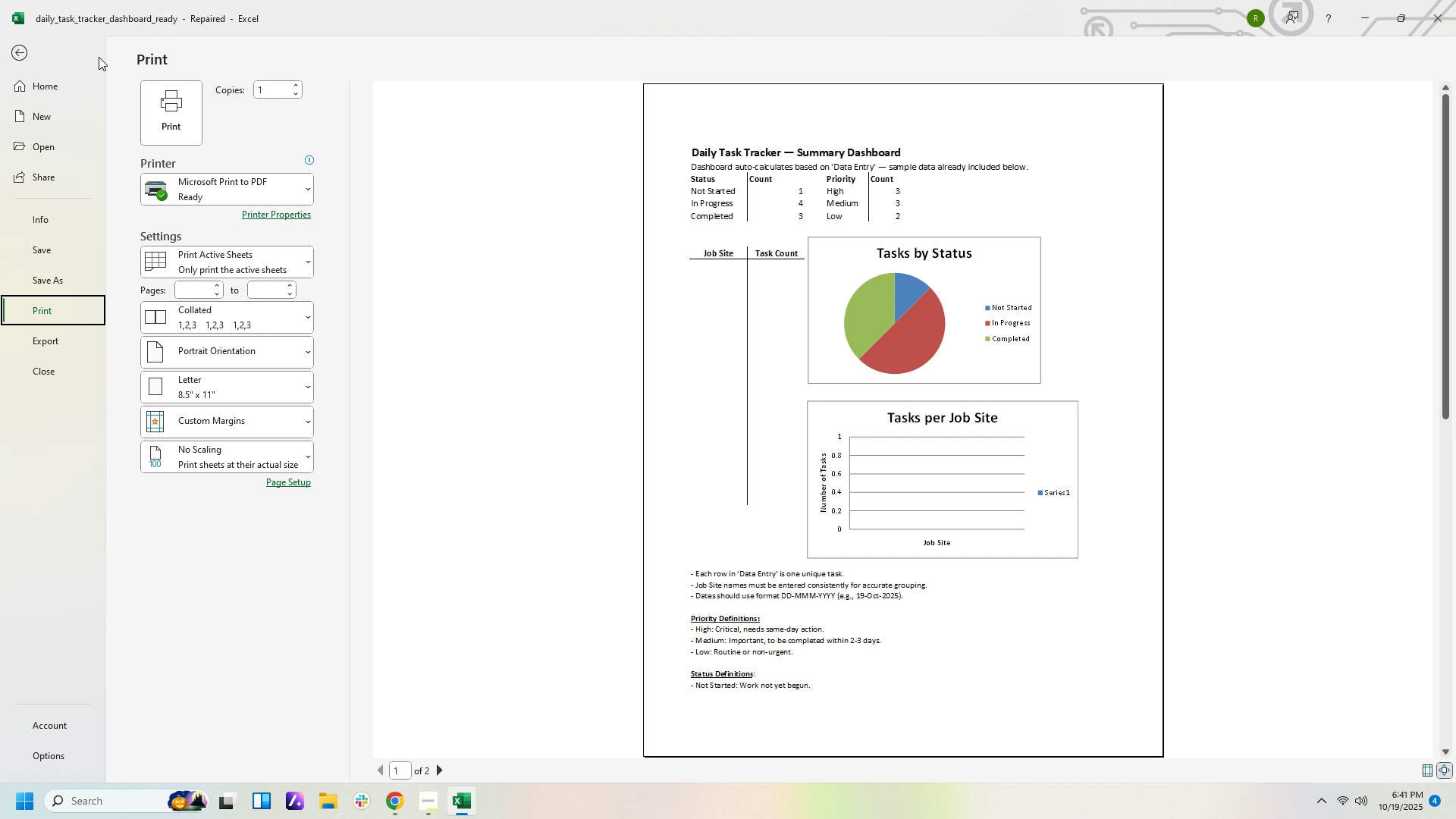 
left_click([18, 46])
 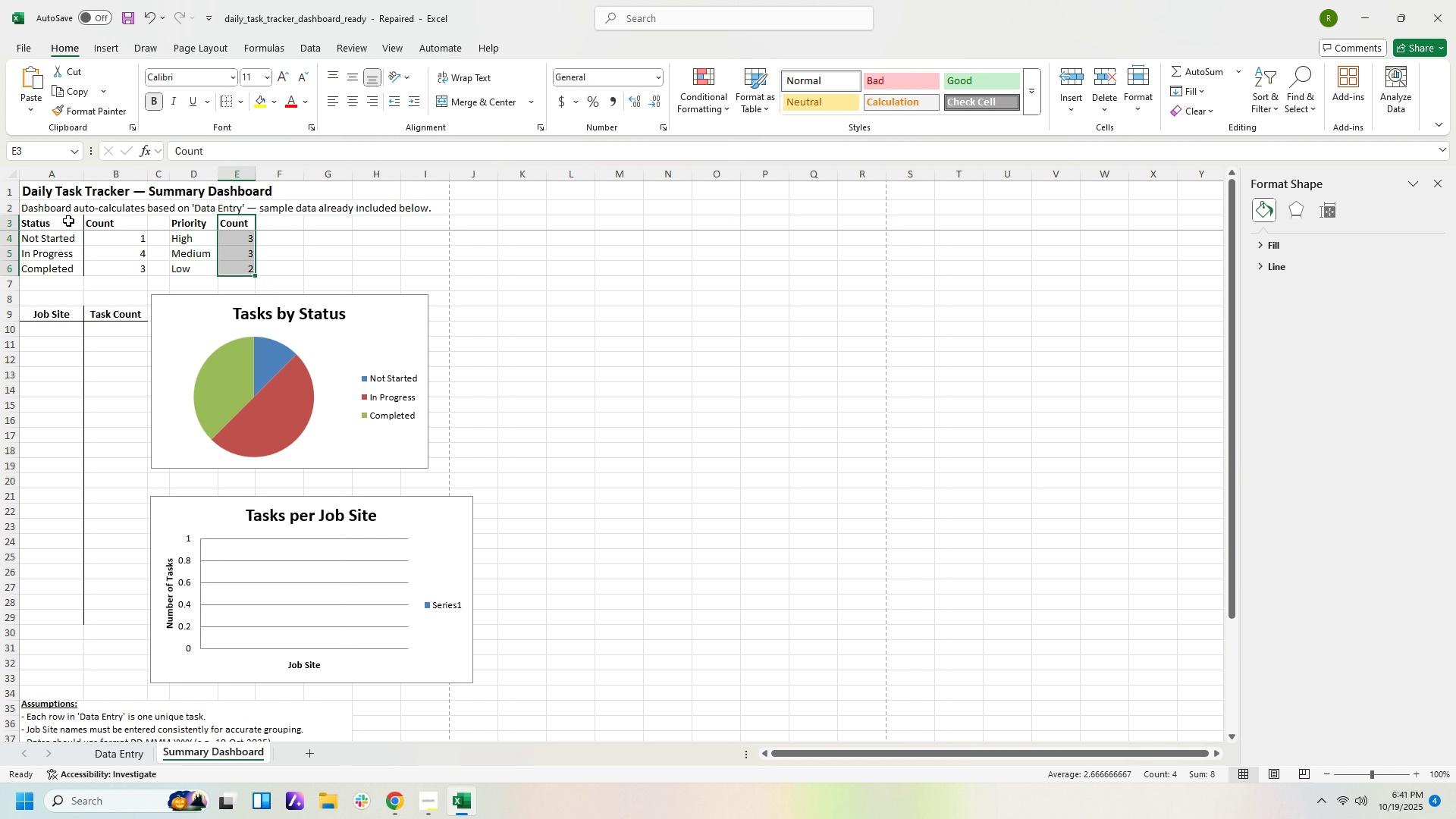 
left_click_drag(start_coordinate=[64, 221], to_coordinate=[111, 222])
 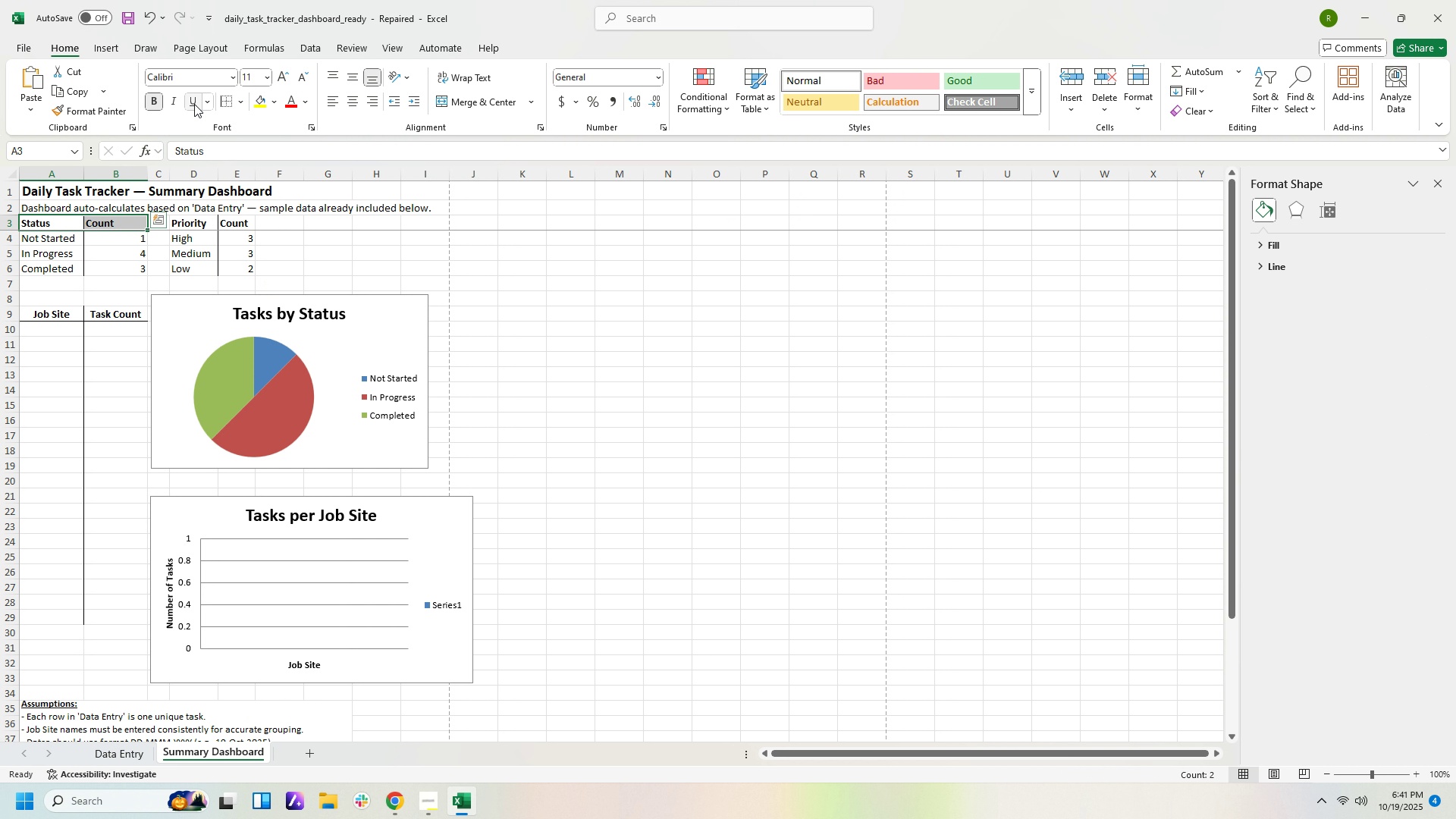 
left_click([194, 104])
 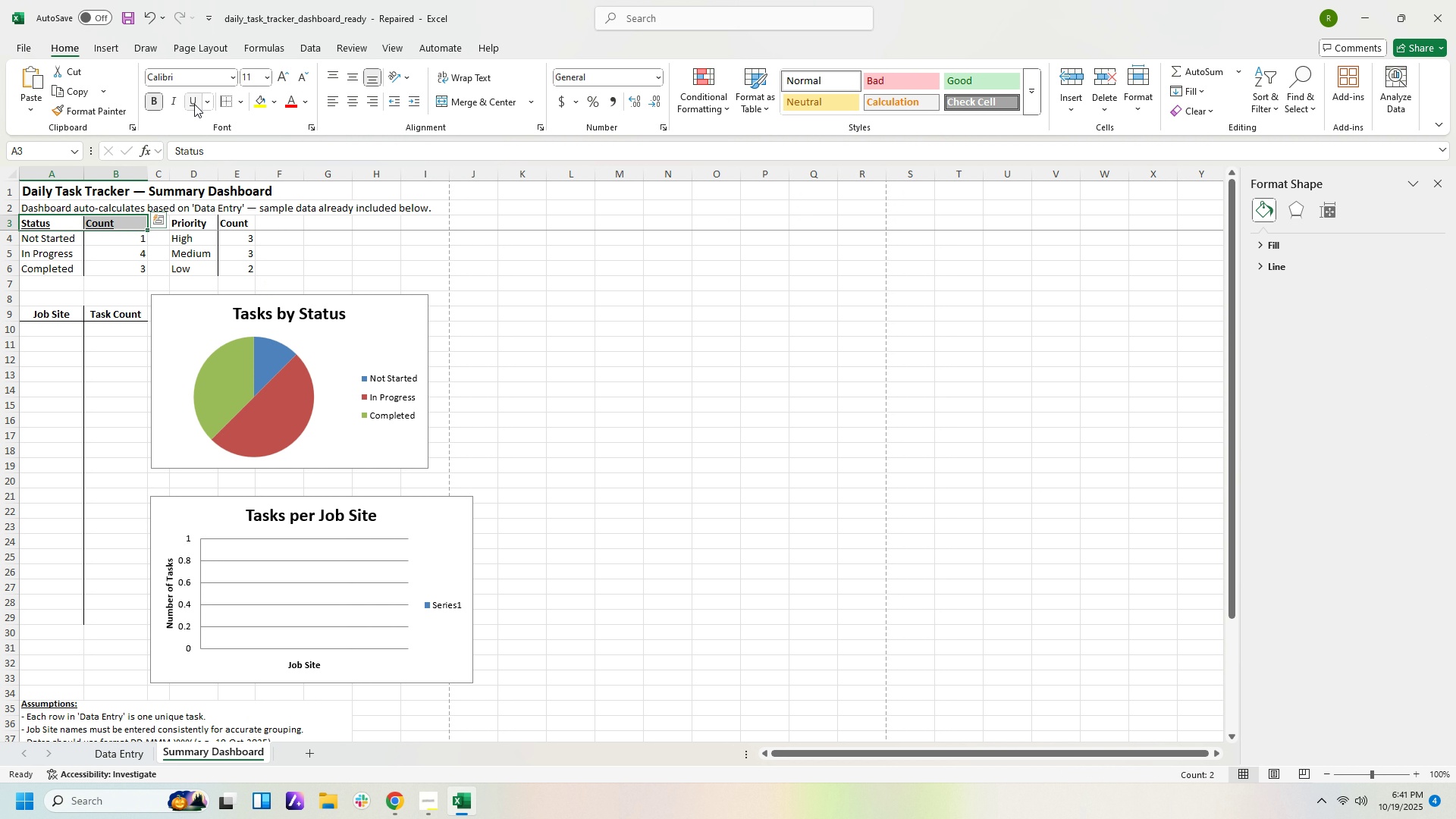 
left_click([194, 104])
 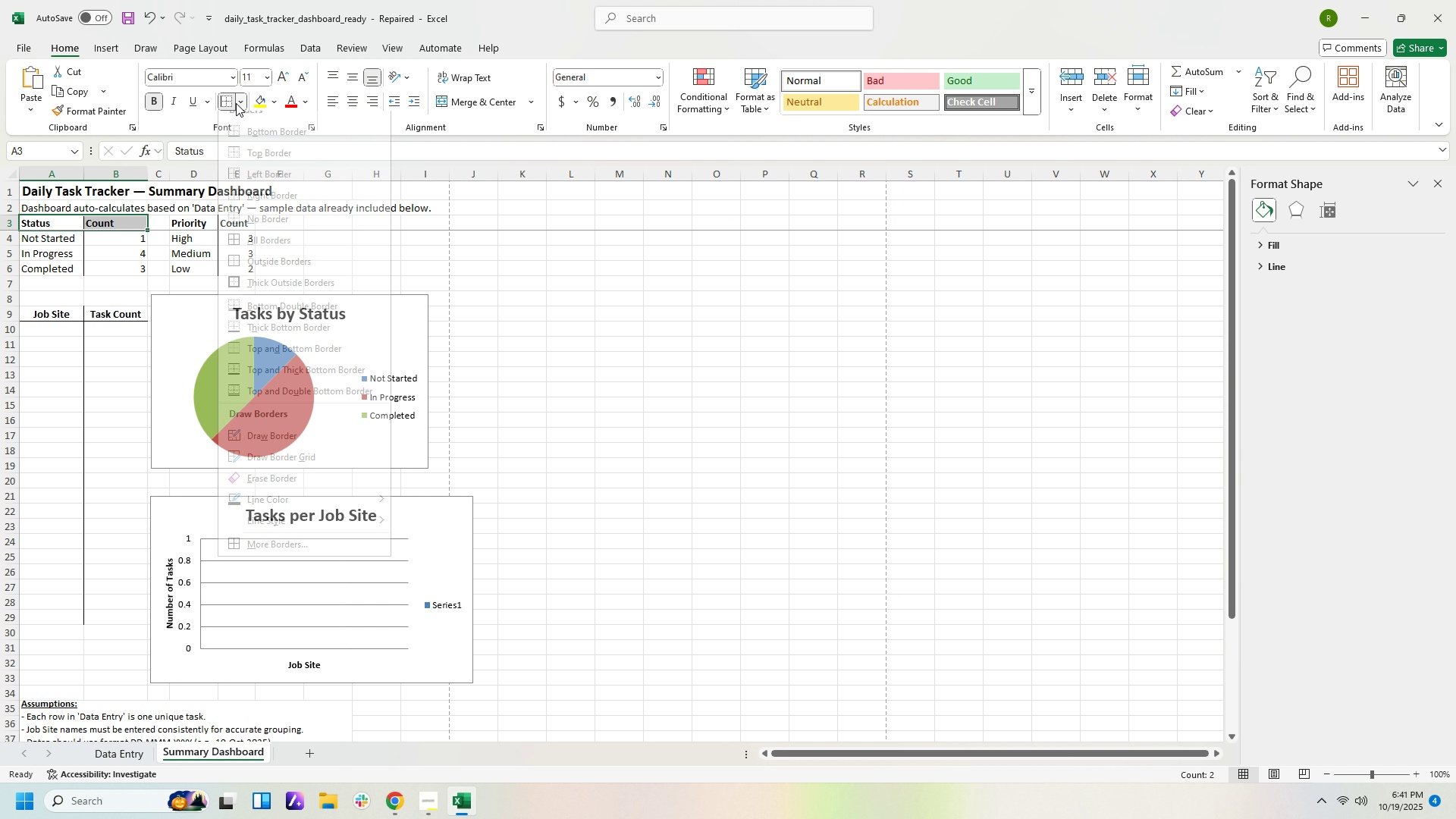 
left_click([236, 103])
 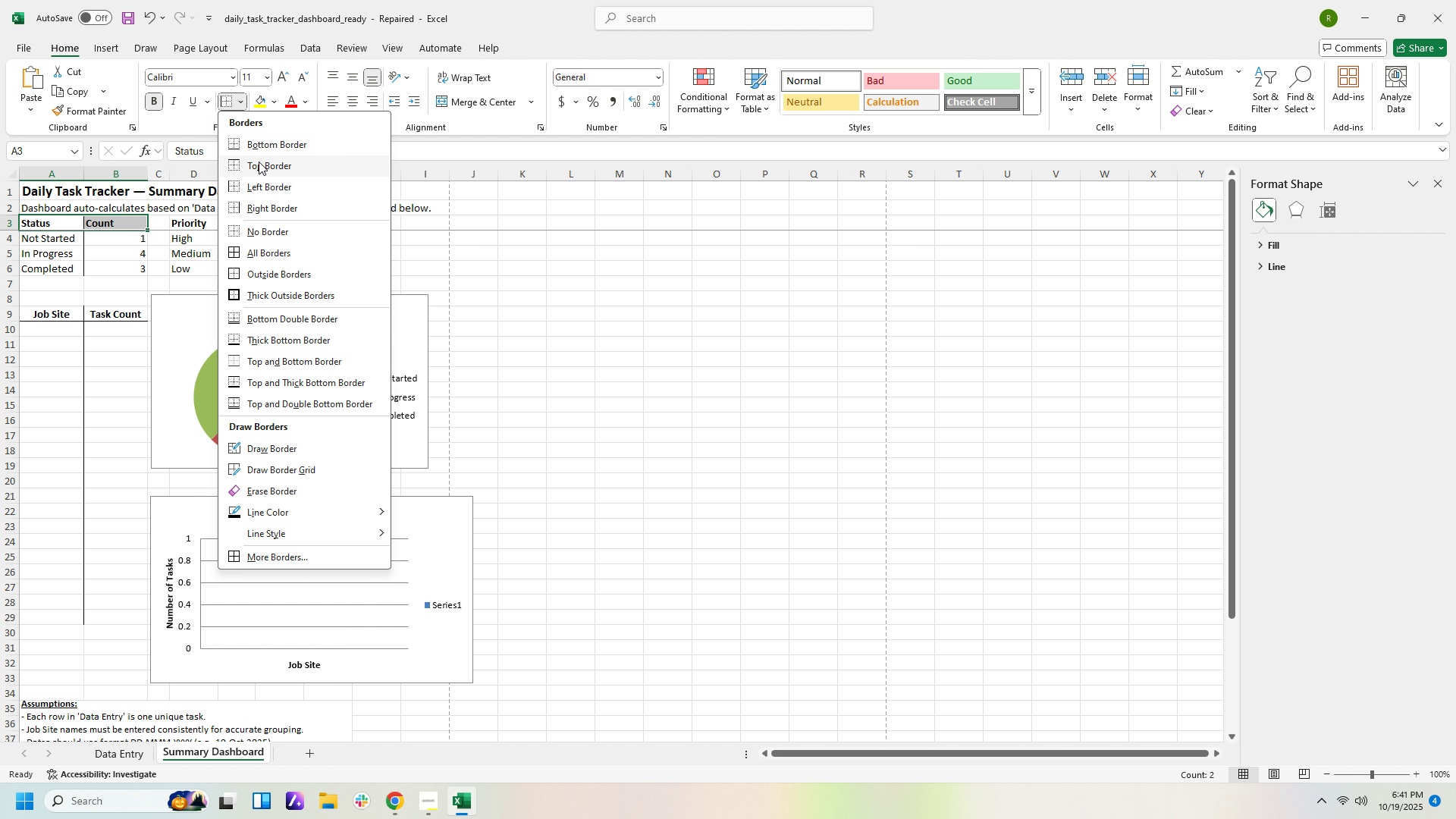 
left_click([259, 150])
 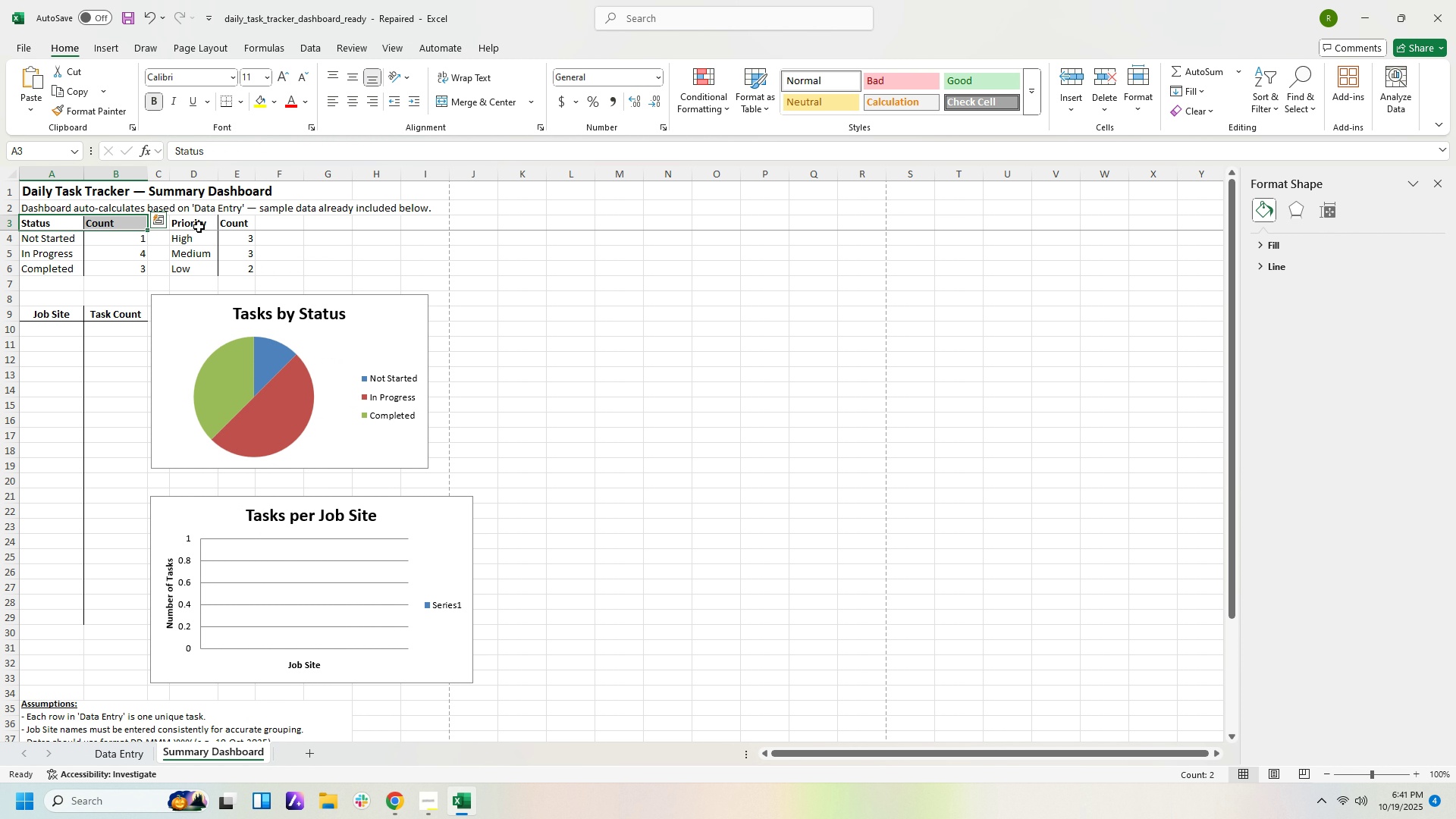 
left_click_drag(start_coordinate=[196, 224], to_coordinate=[234, 224])
 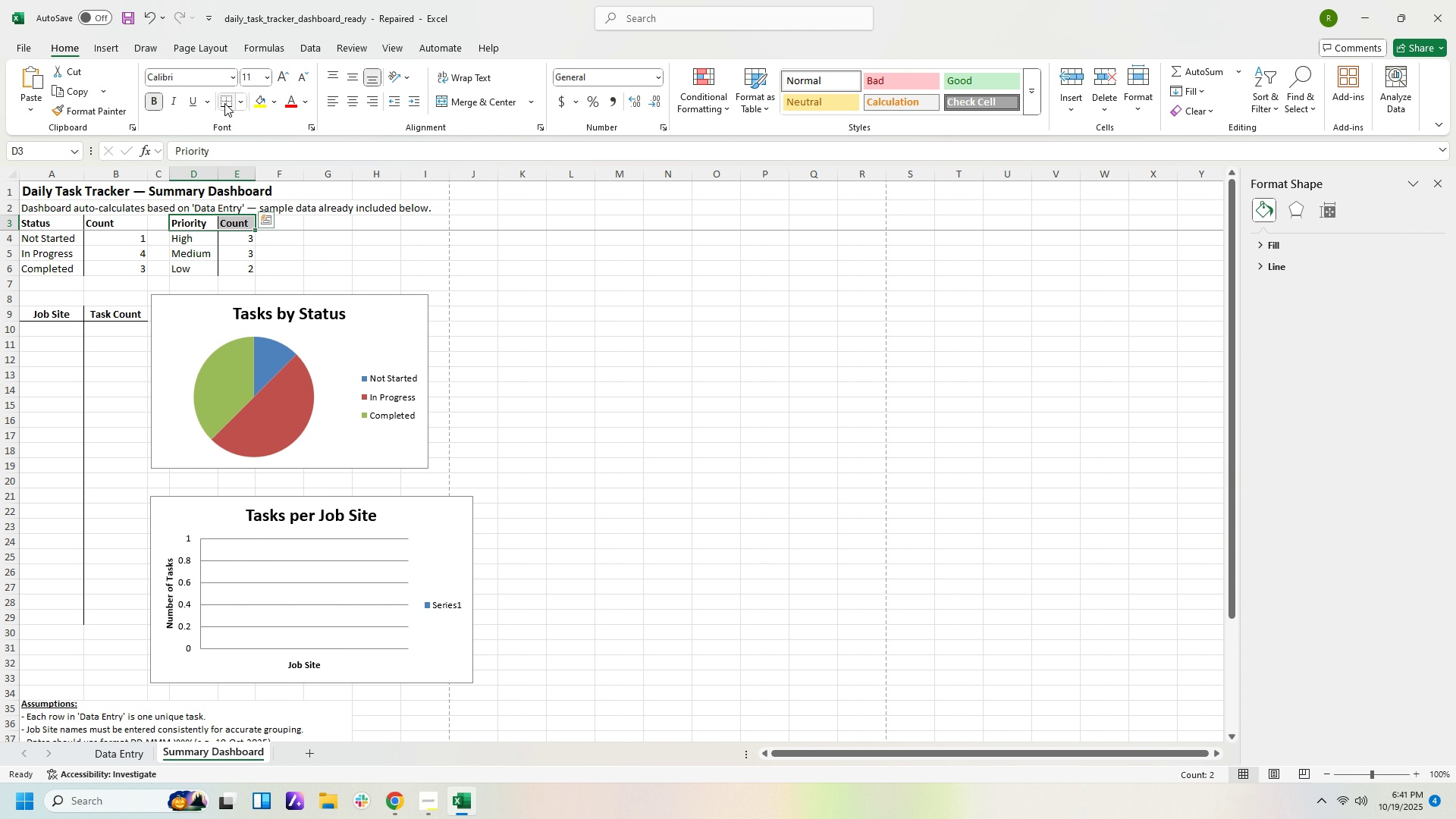 
left_click([224, 103])
 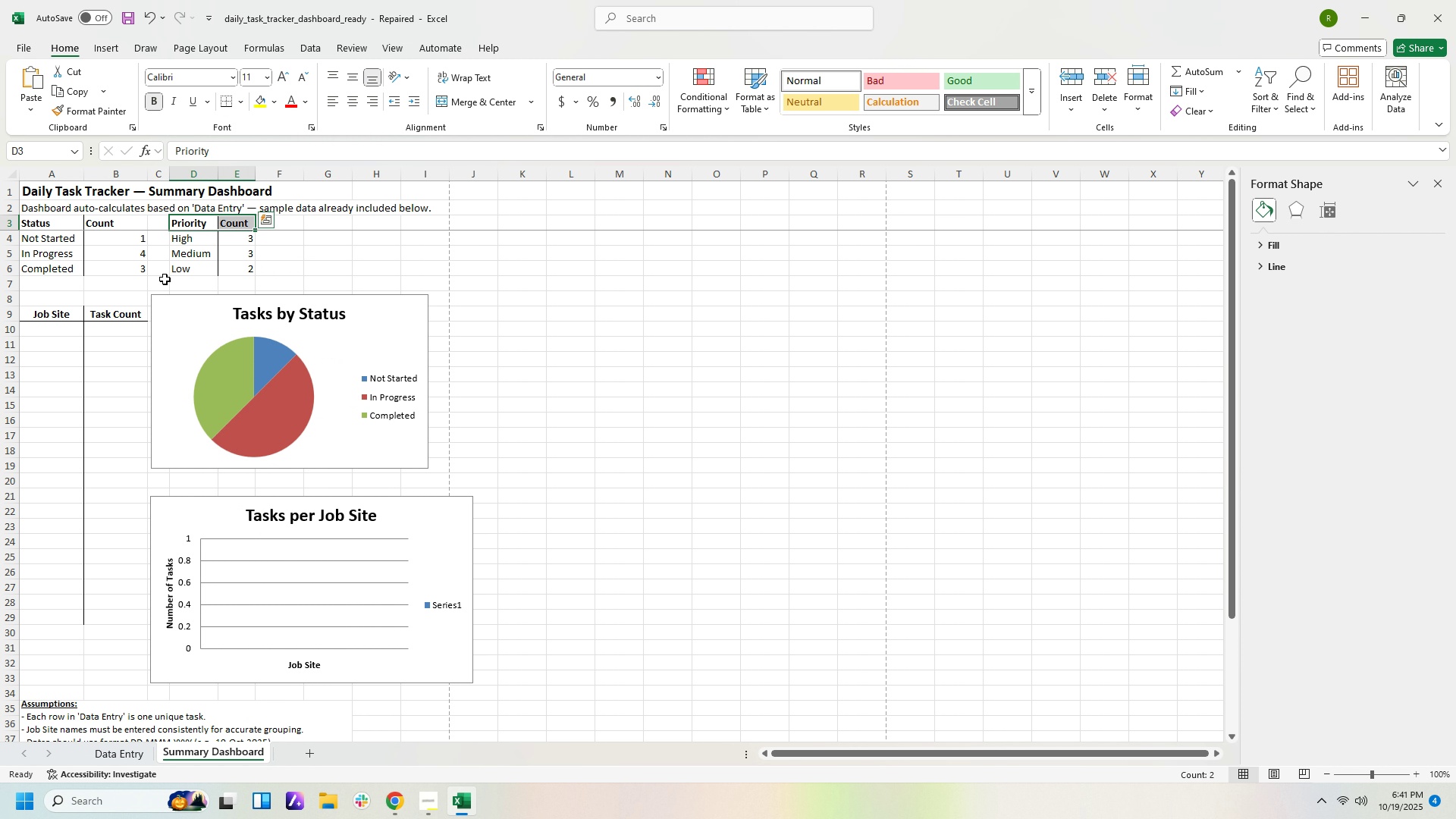 
left_click([321, 256])
 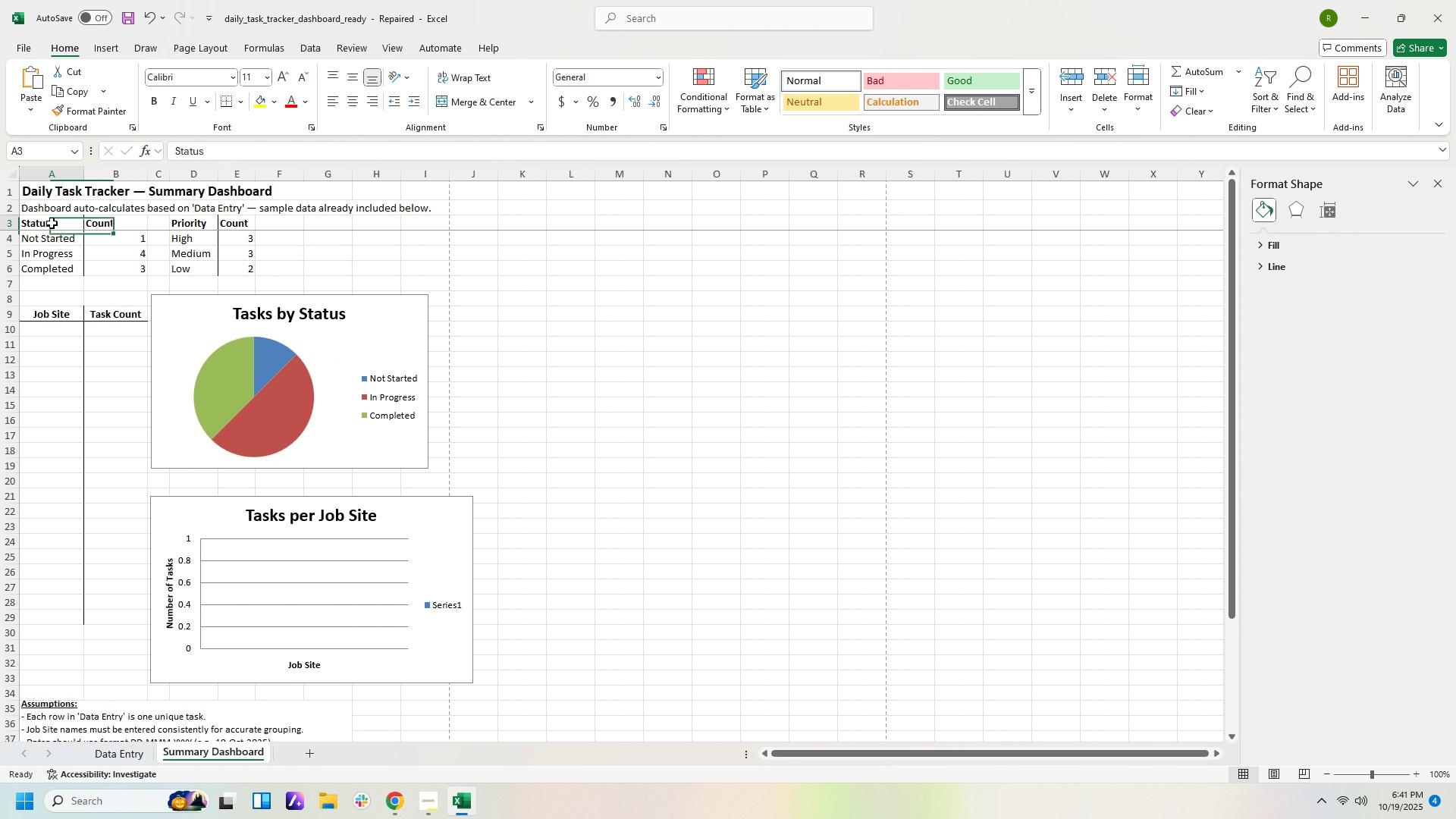 
left_click_drag(start_coordinate=[52, 223], to_coordinate=[258, 224])
 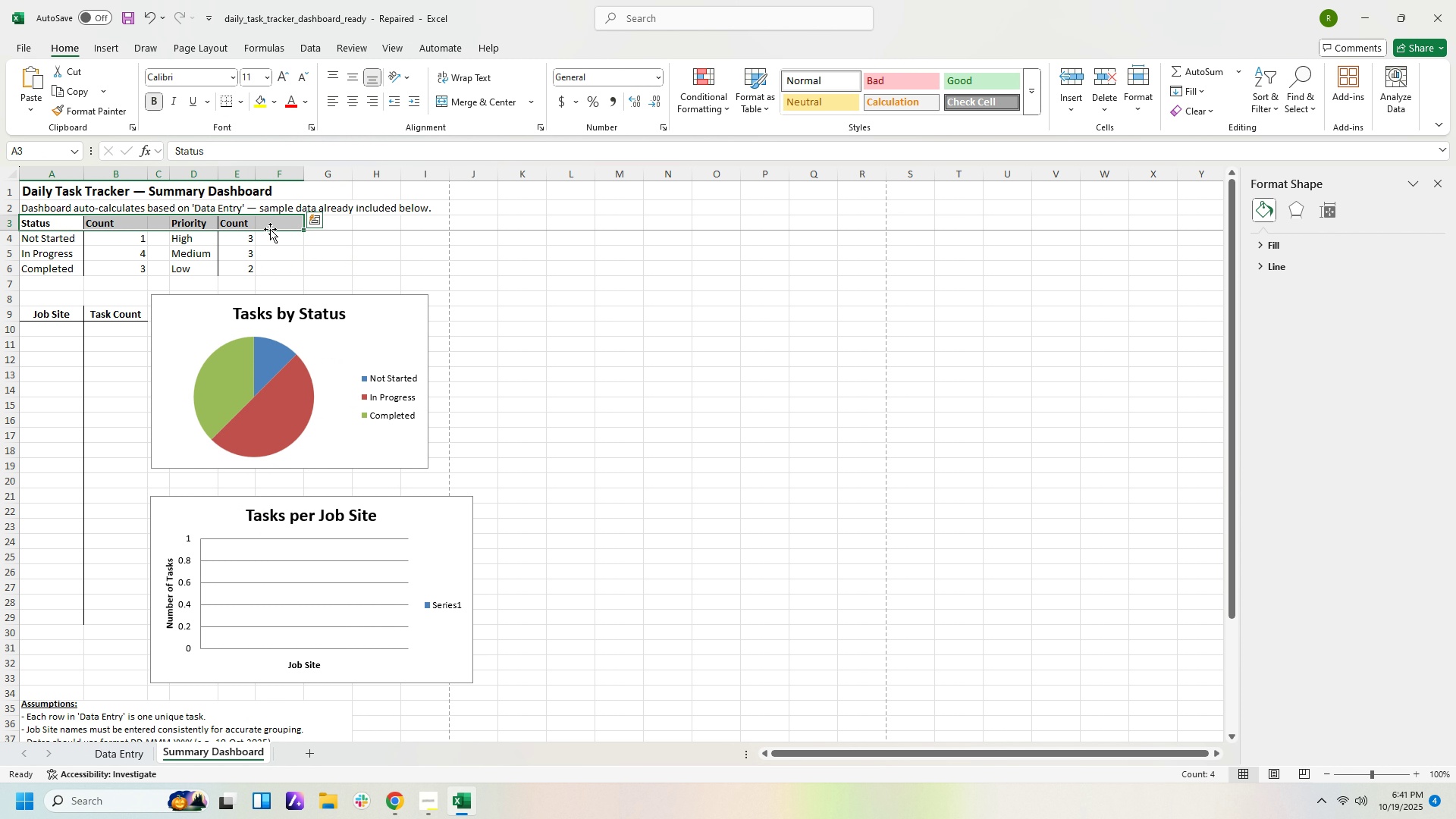 
left_click([270, 229])
 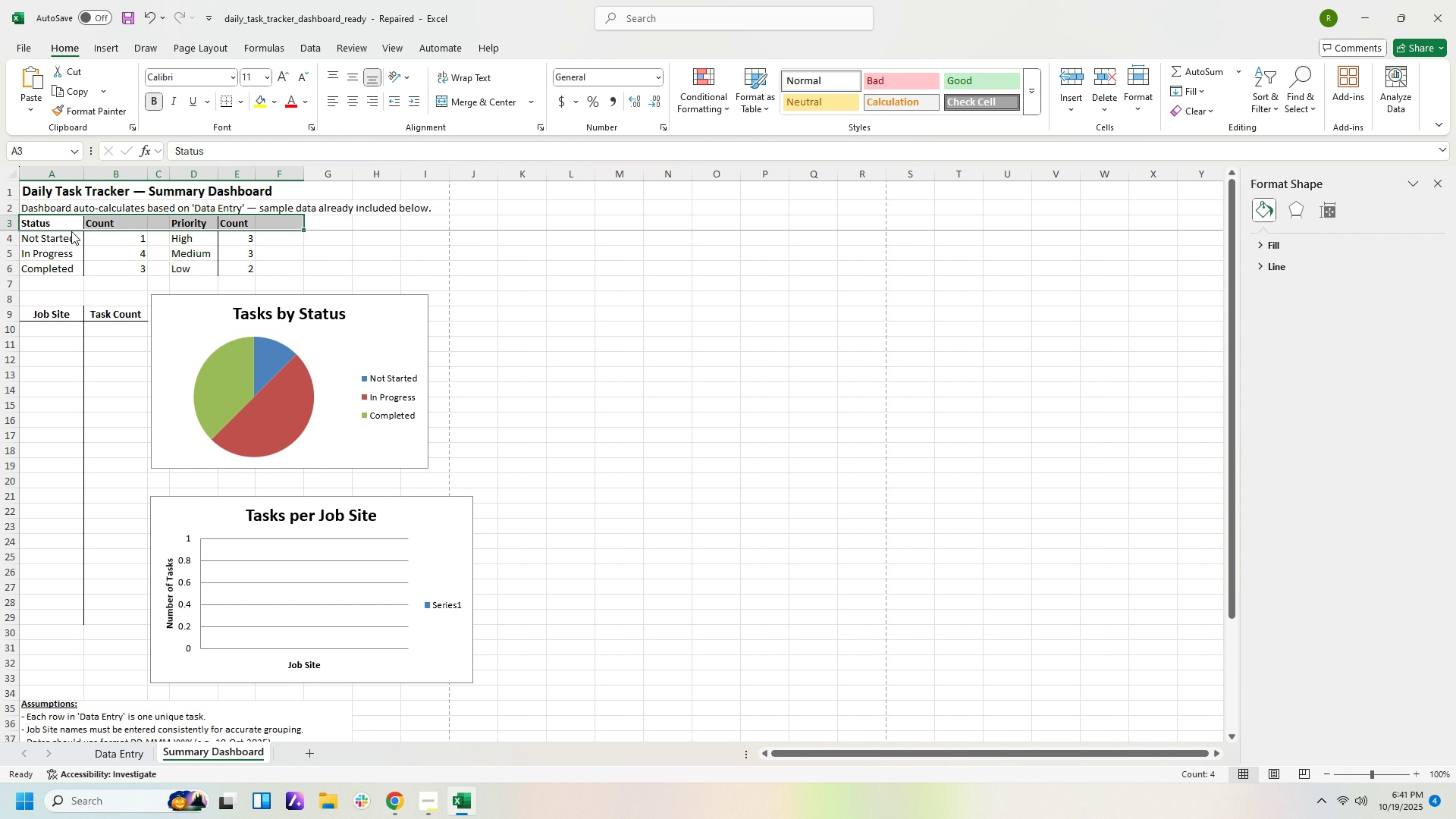 
left_click([71, 231])
 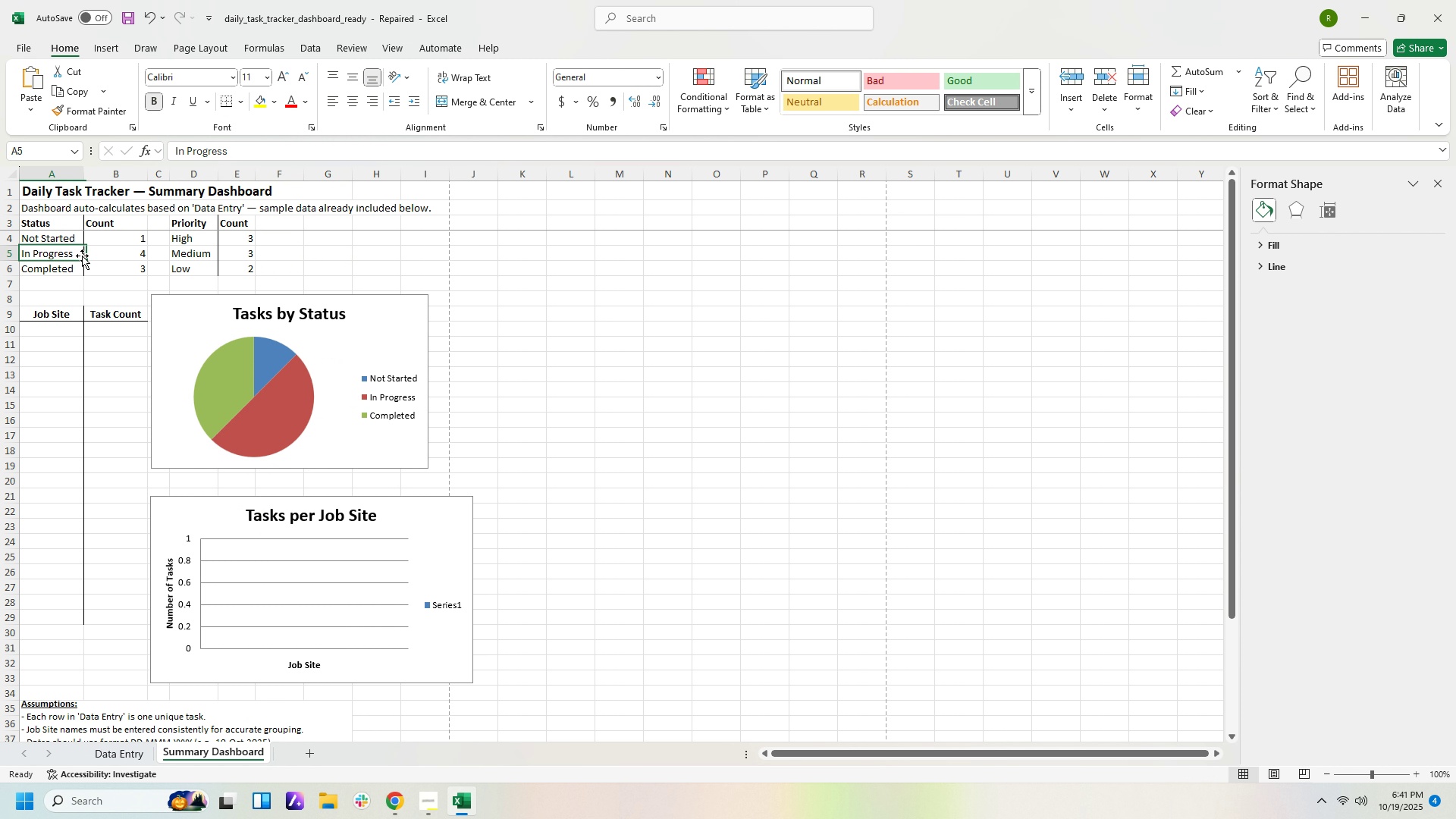 
left_click([82, 256])
 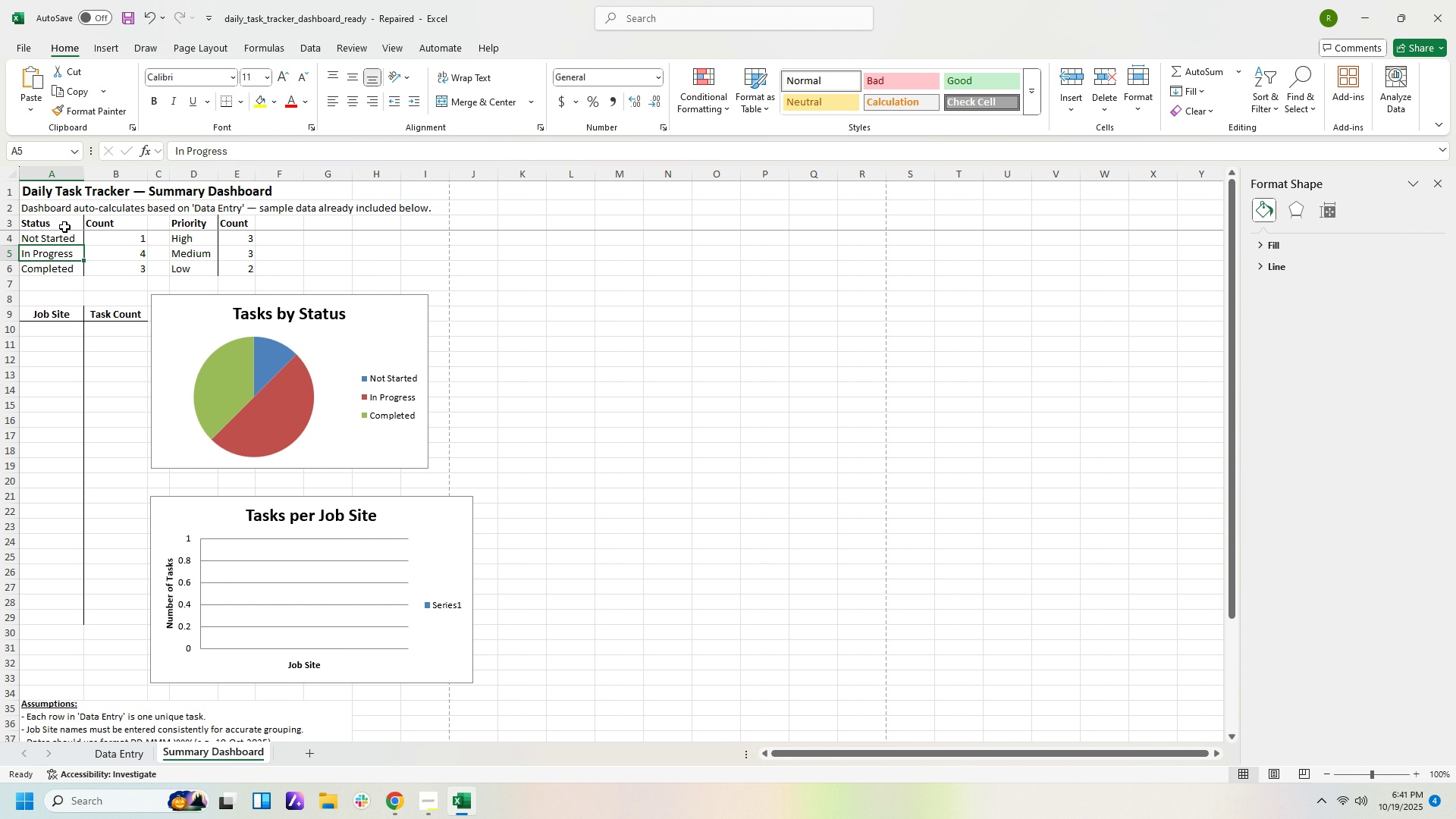 
left_click_drag(start_coordinate=[64, 227], to_coordinate=[219, 227])
 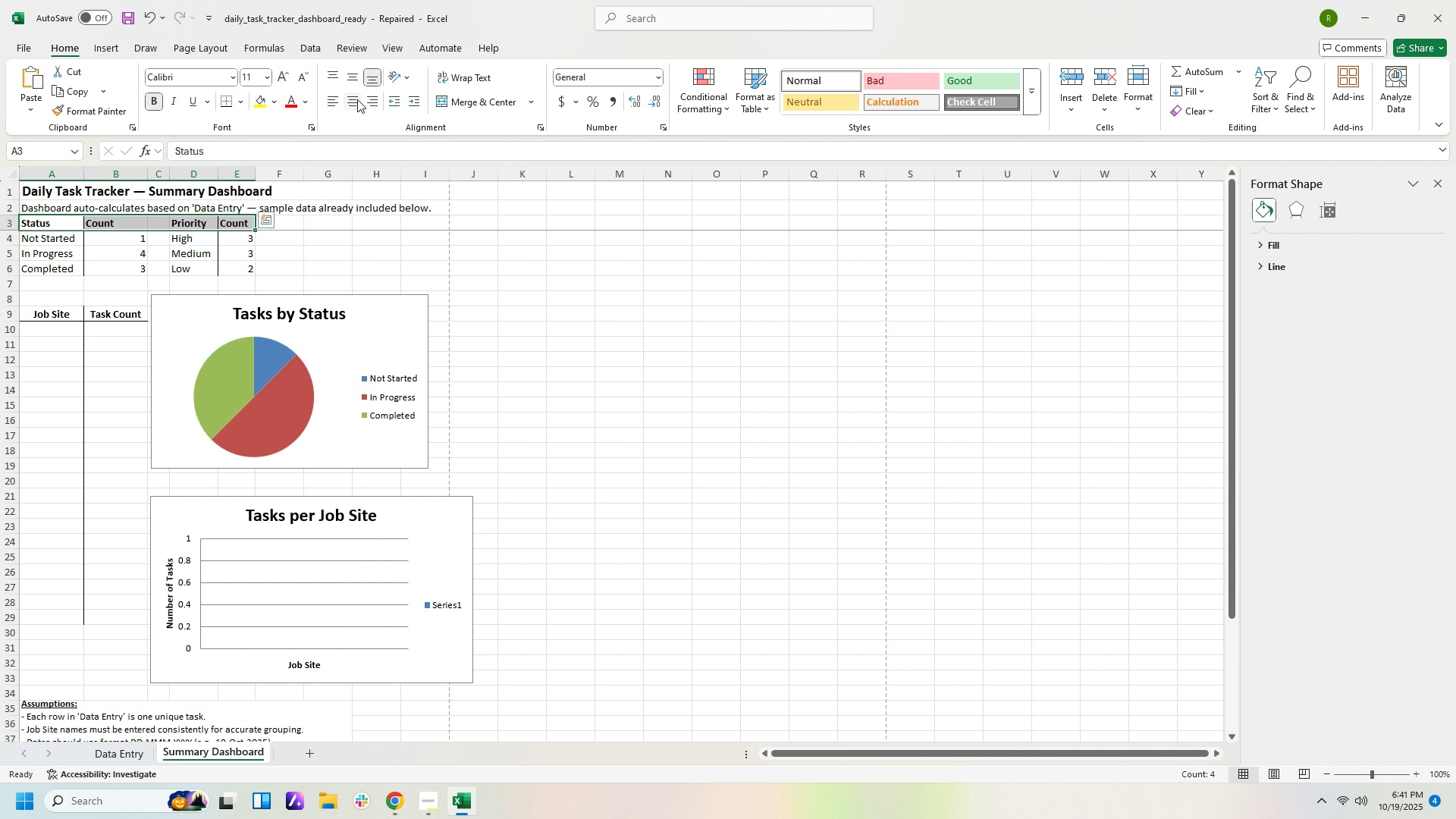 
left_click([357, 99])
 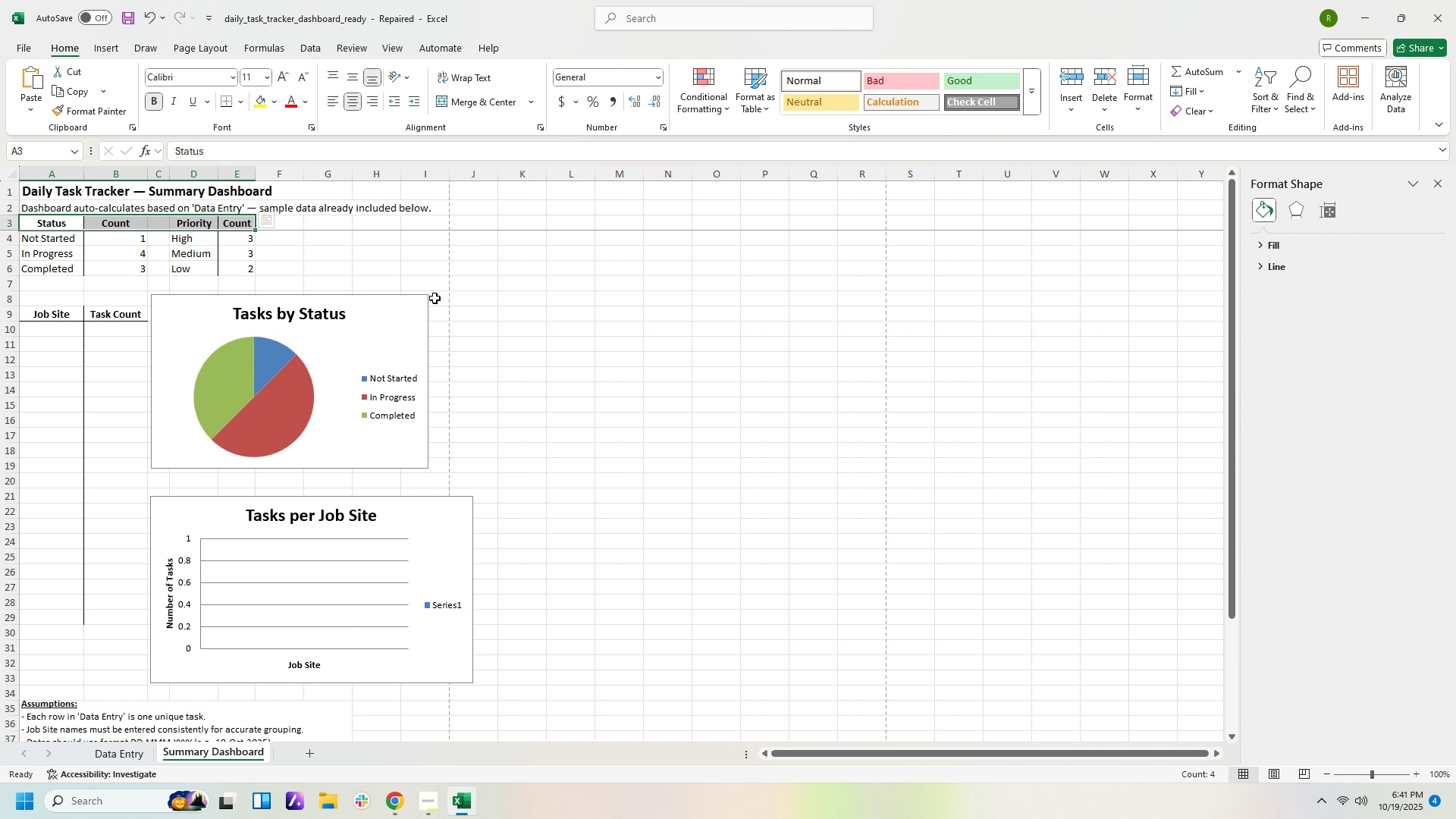 
left_click_drag(start_coordinate=[435, 299], to_coordinate=[434, 304])
 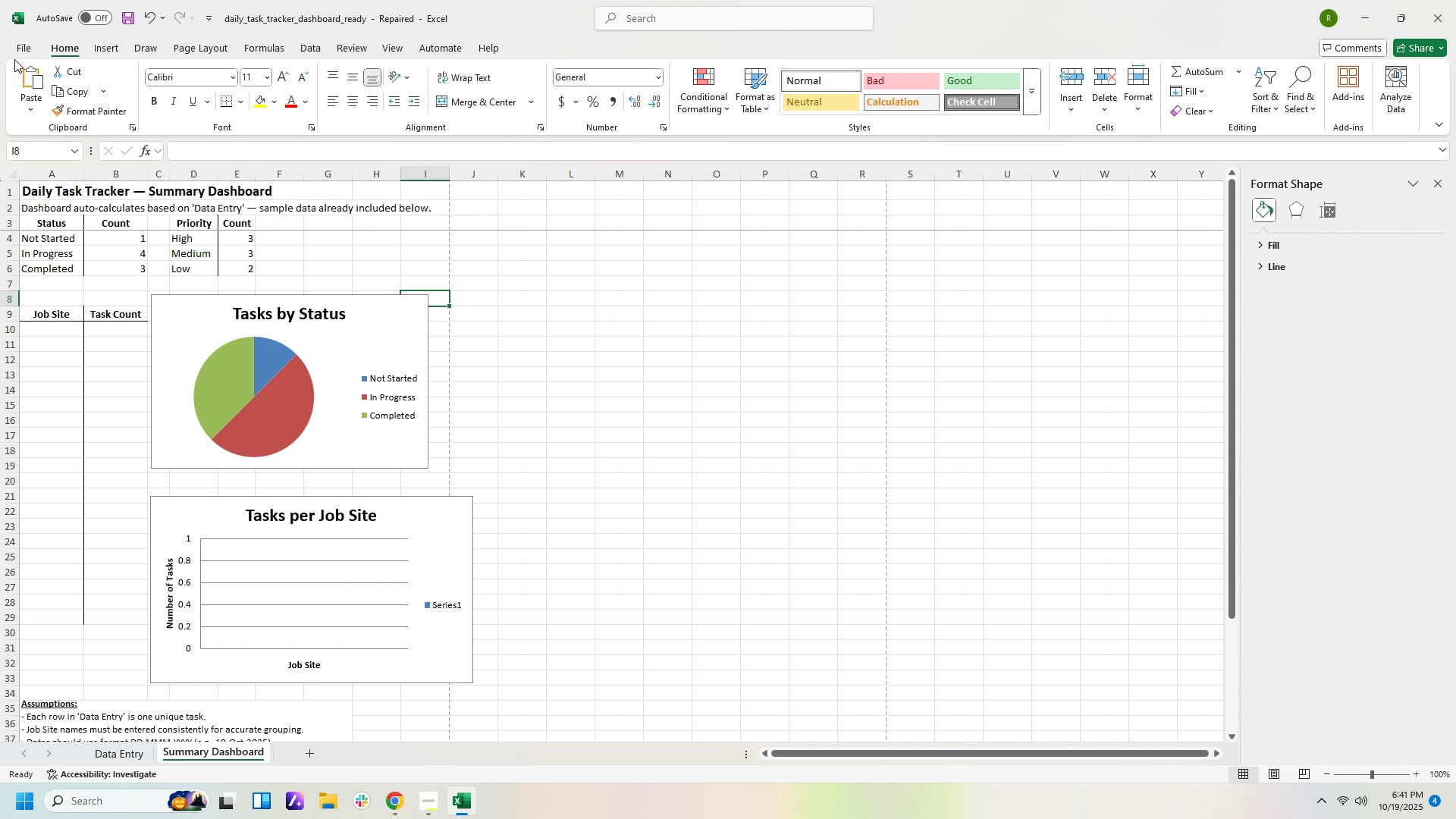 
left_click([17, 55])
 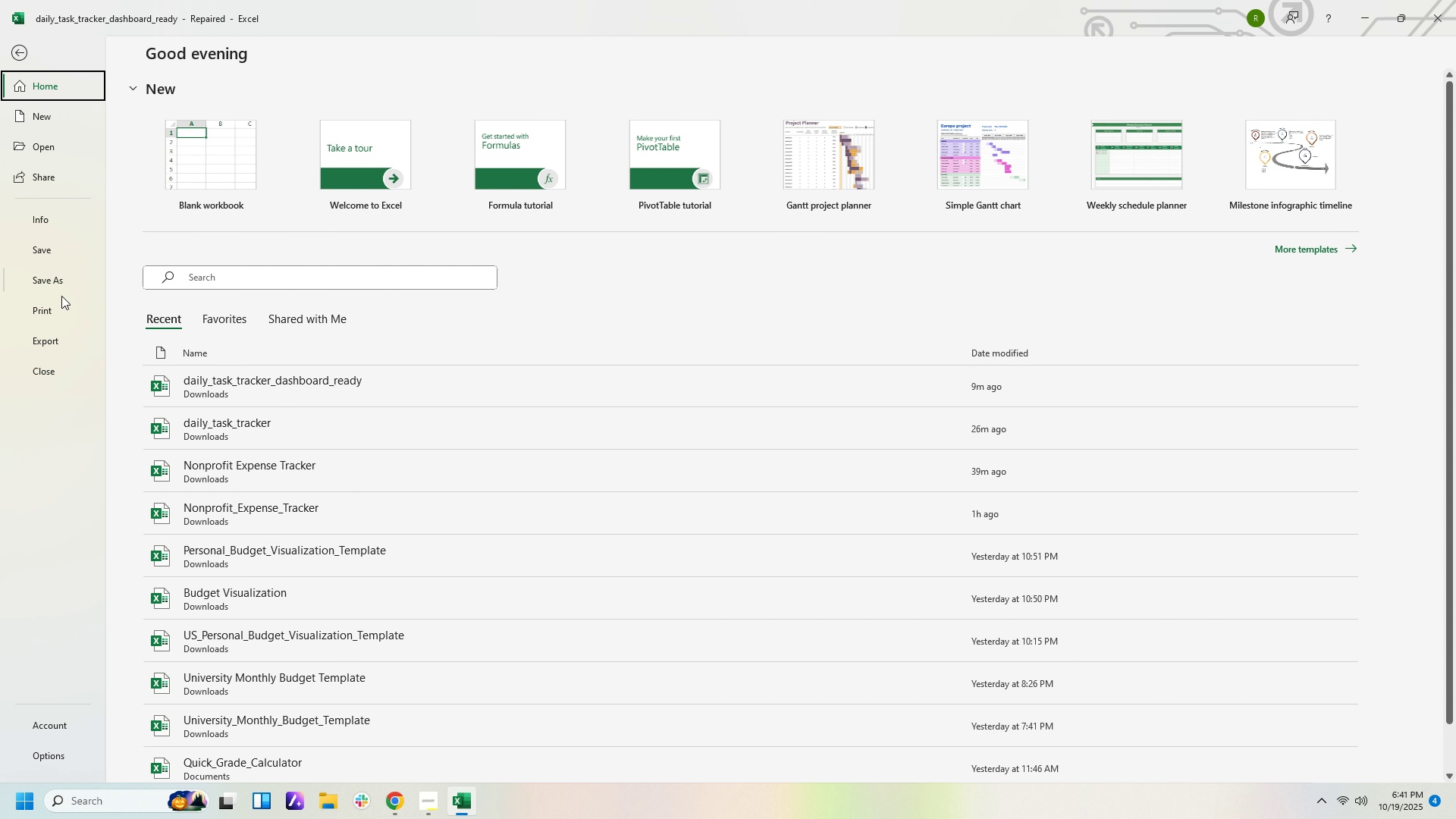 
left_click([61, 303])
 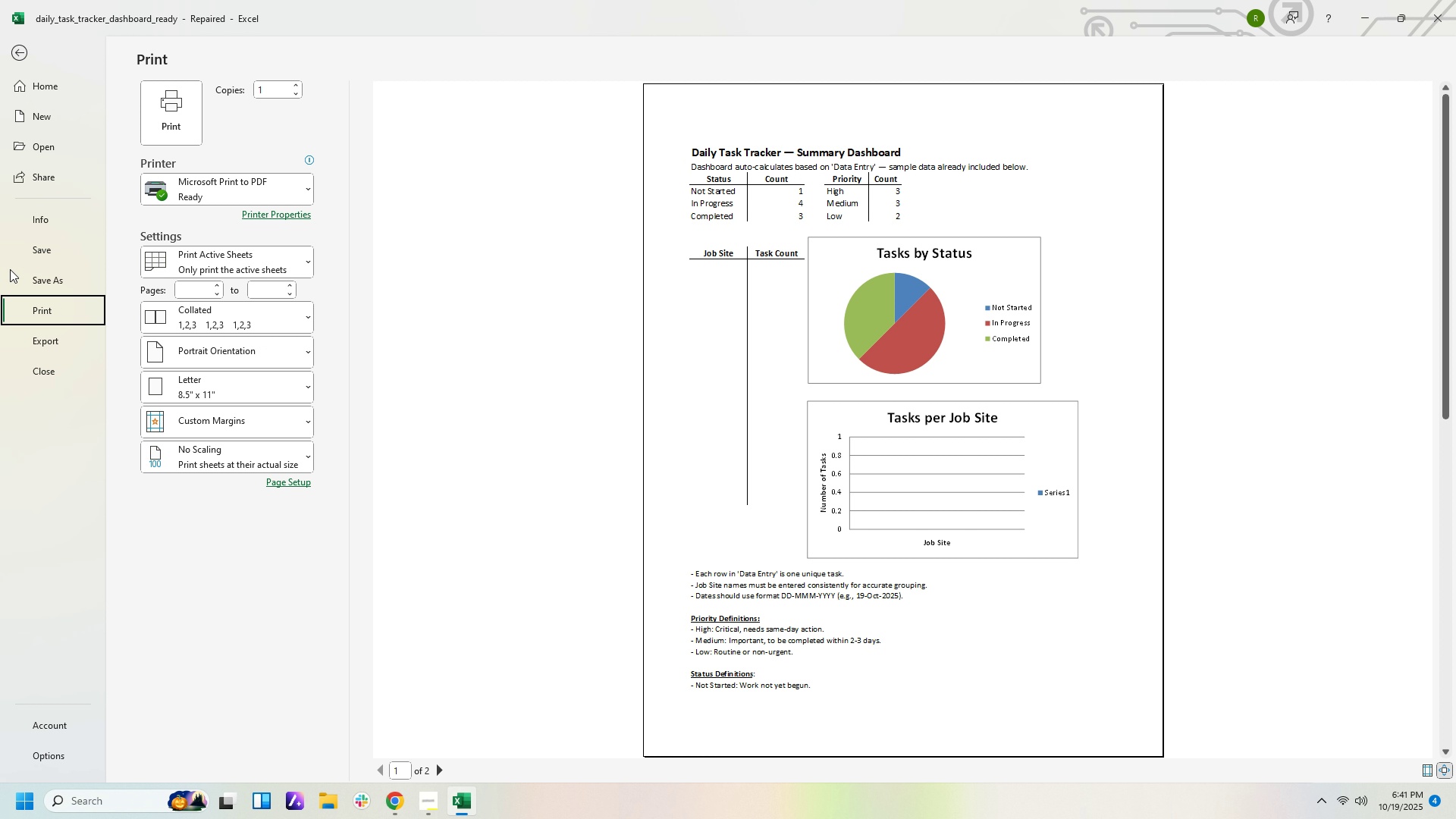 
wait(10.39)
 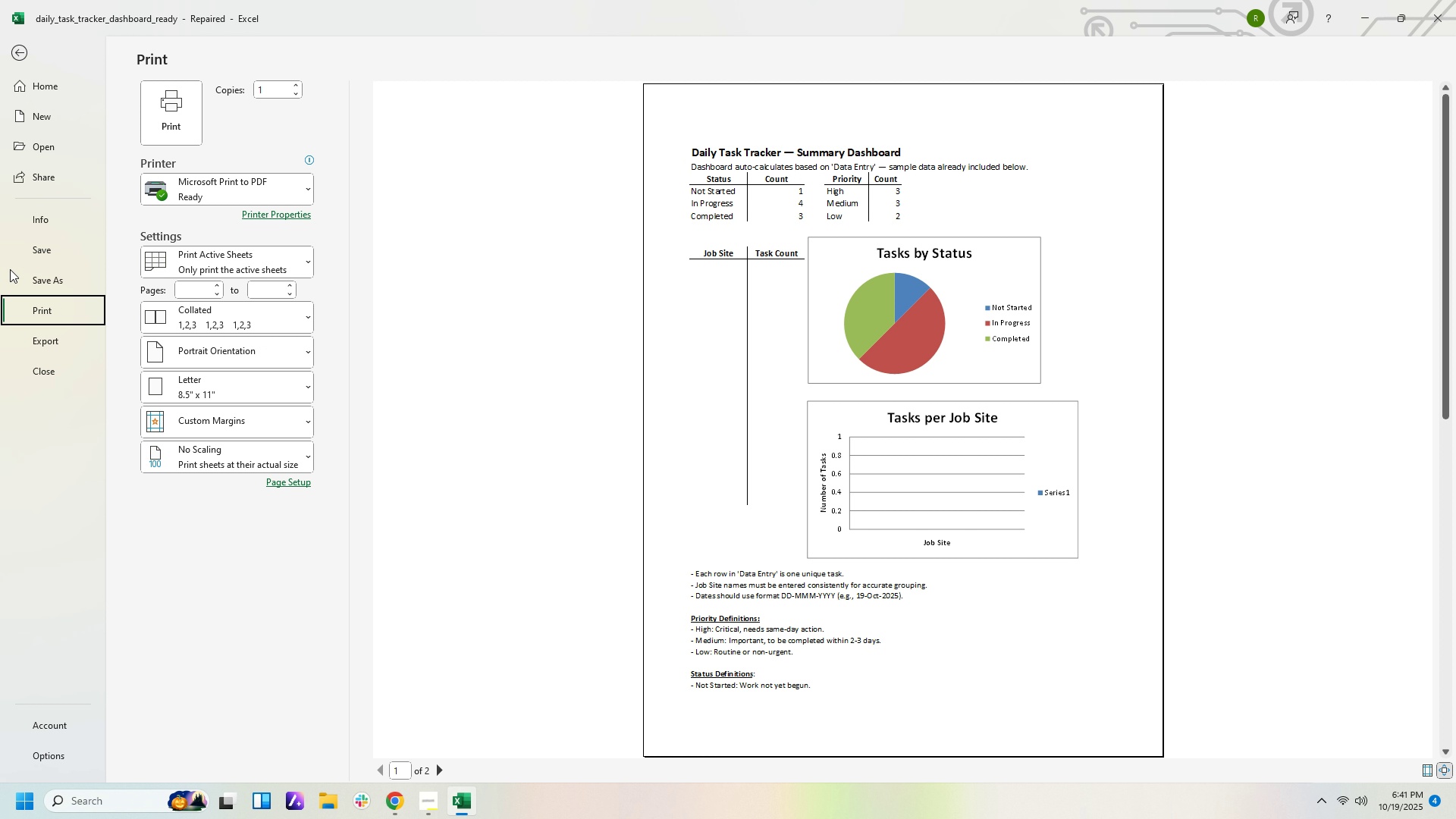 
left_click([24, 48])
 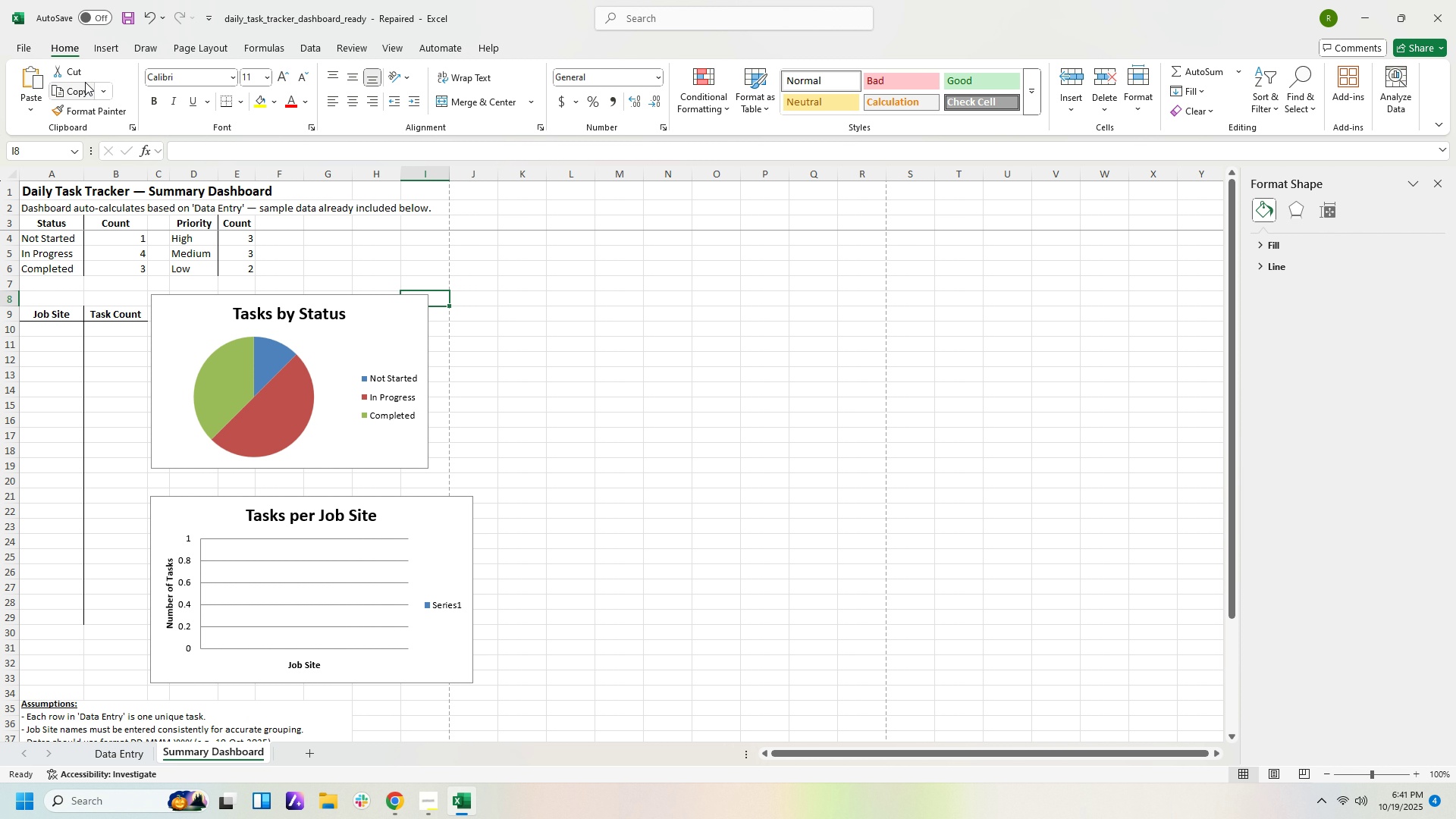 
left_click([186, 46])
 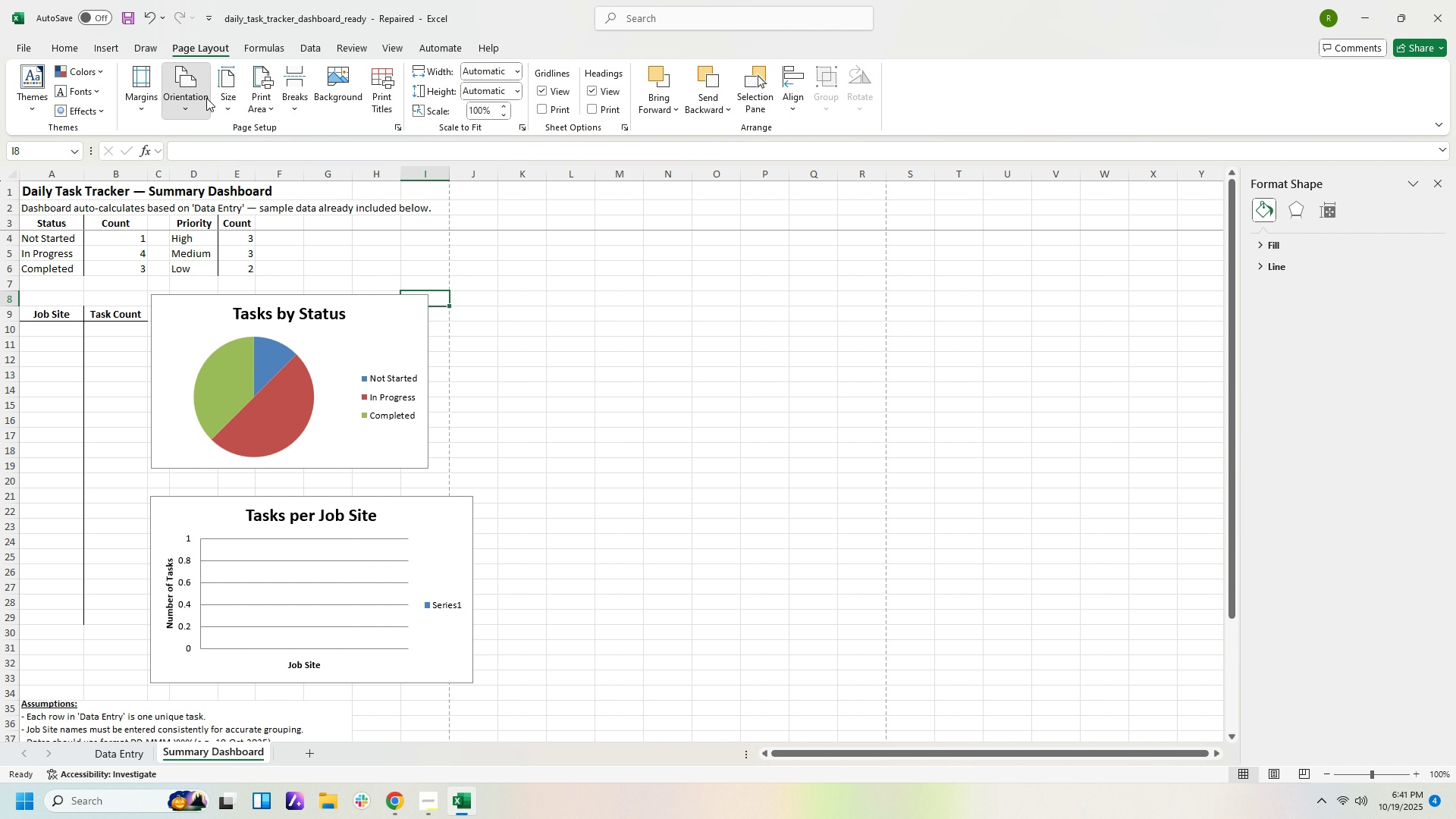 
left_click([206, 98])
 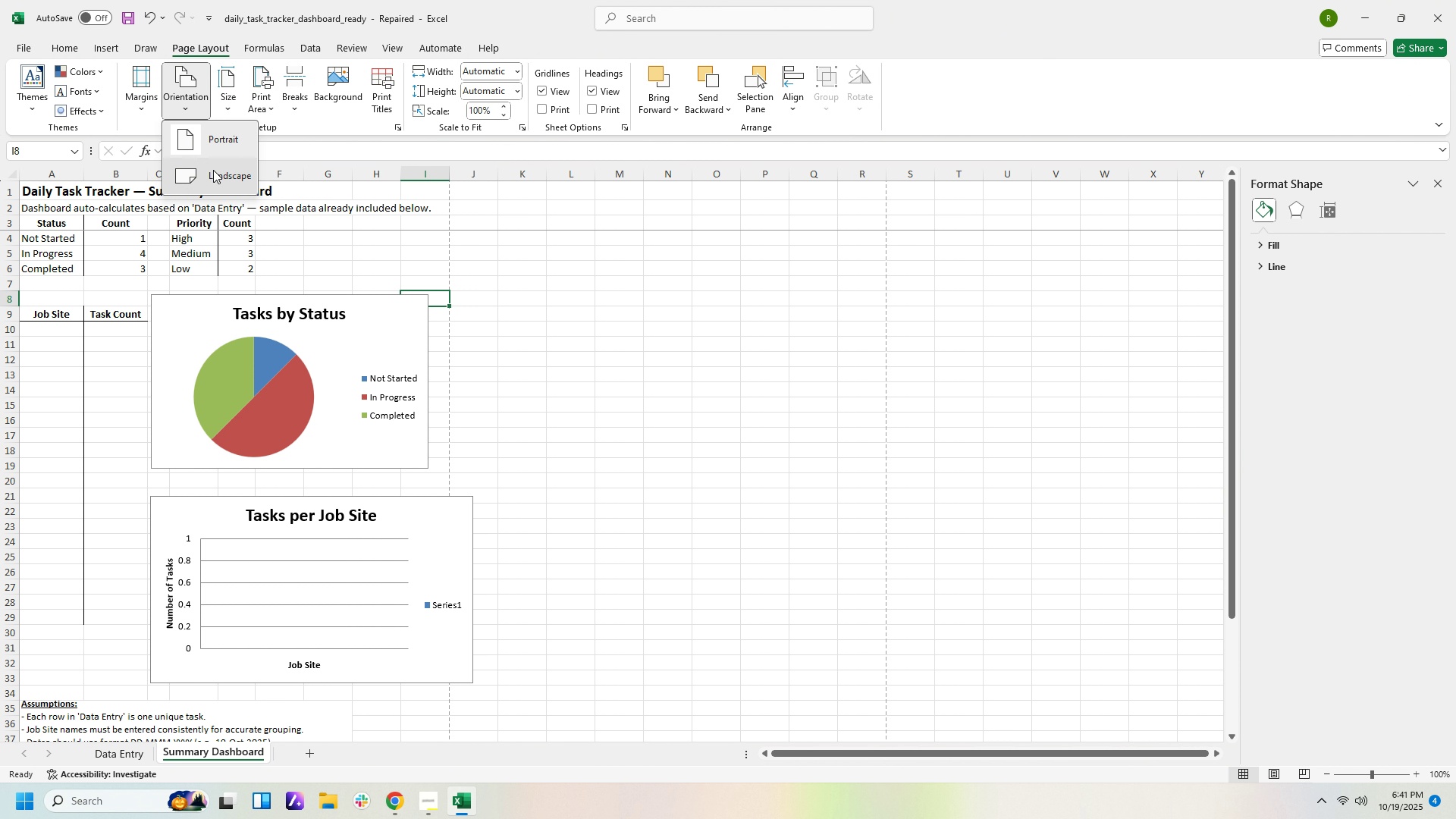 
left_click([213, 170])
 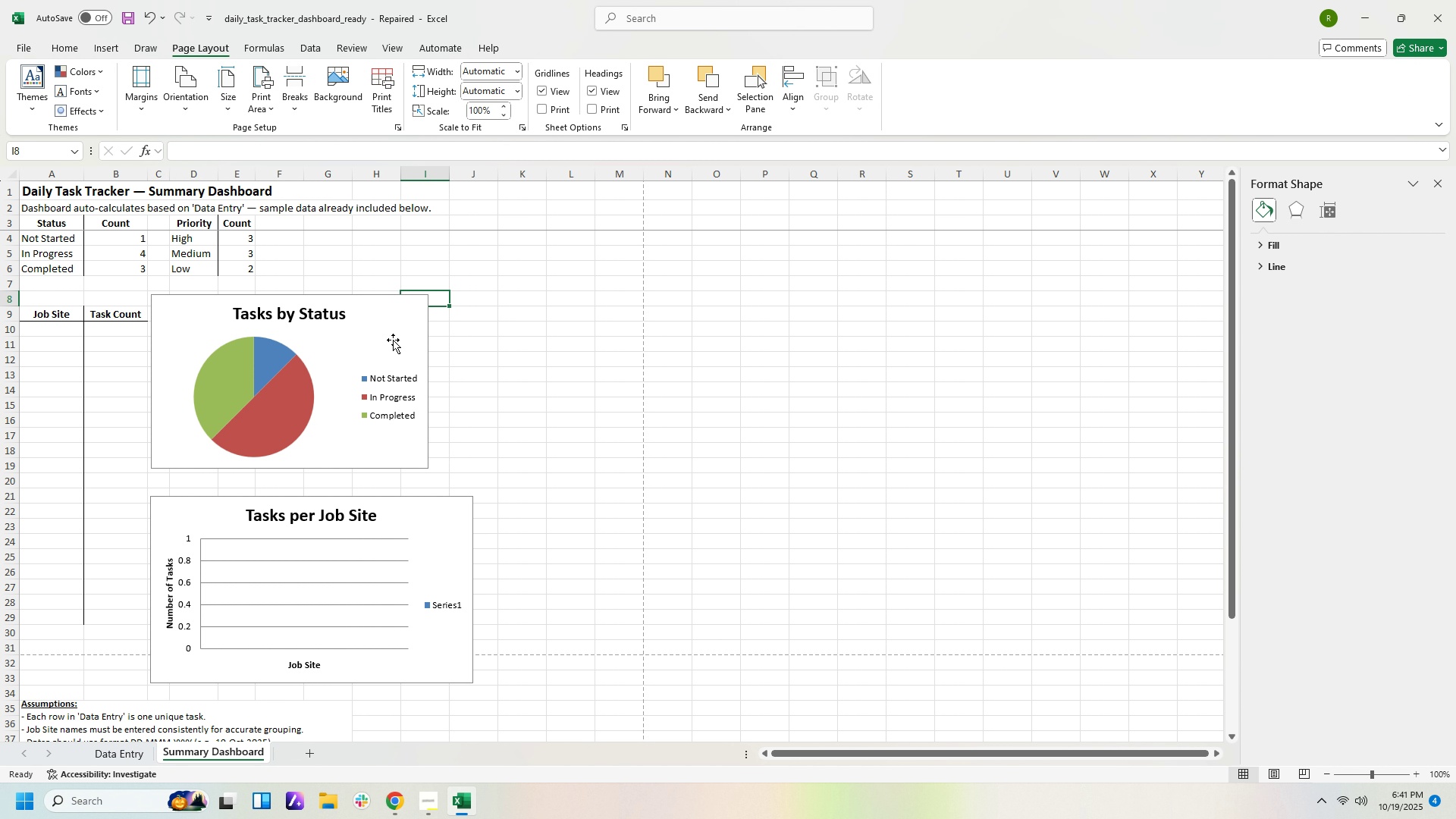 
left_click_drag(start_coordinate=[373, 306], to_coordinate=[536, 330])
 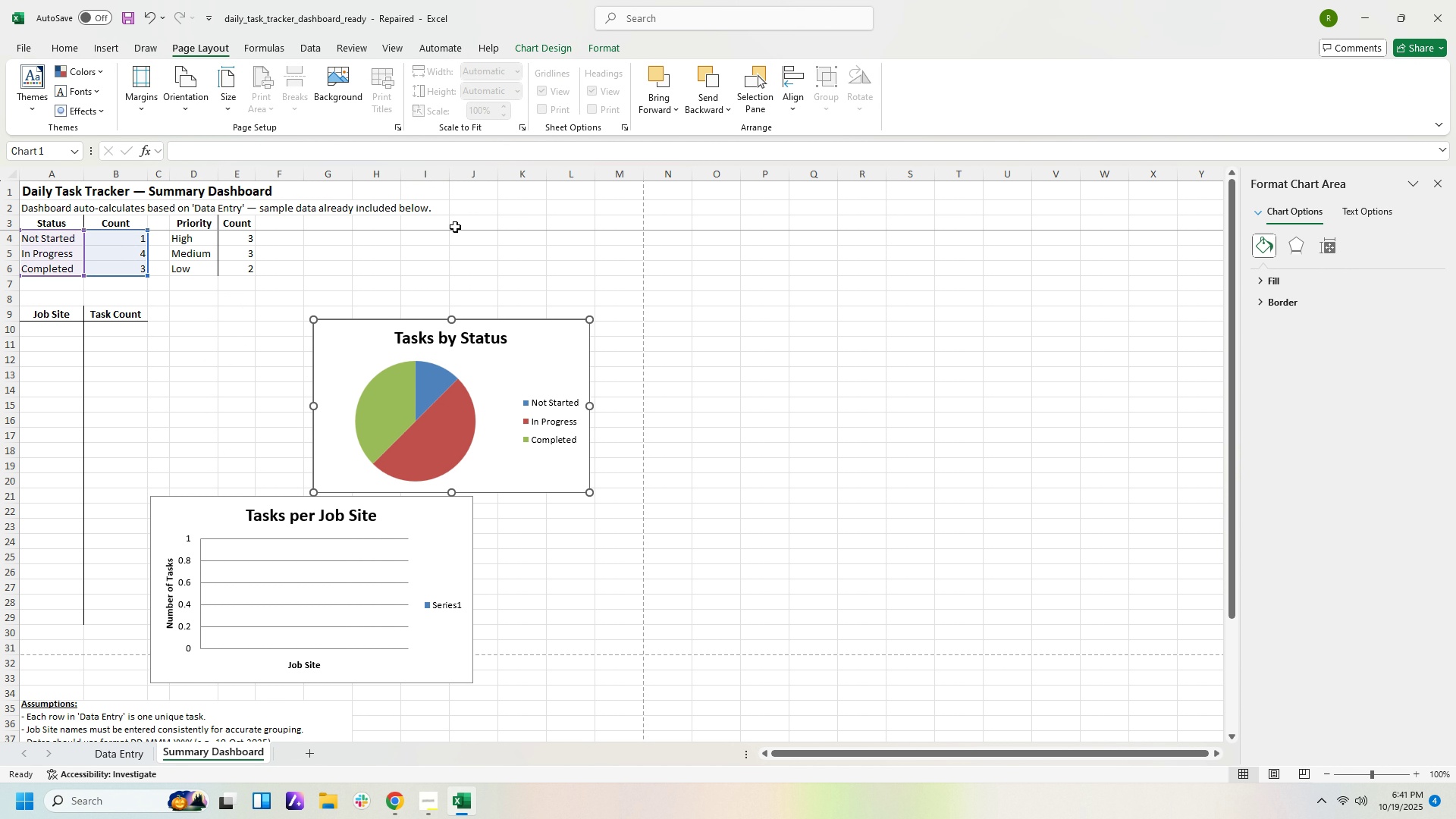 
left_click_drag(start_coordinate=[455, 226], to_coordinate=[926, 227])
 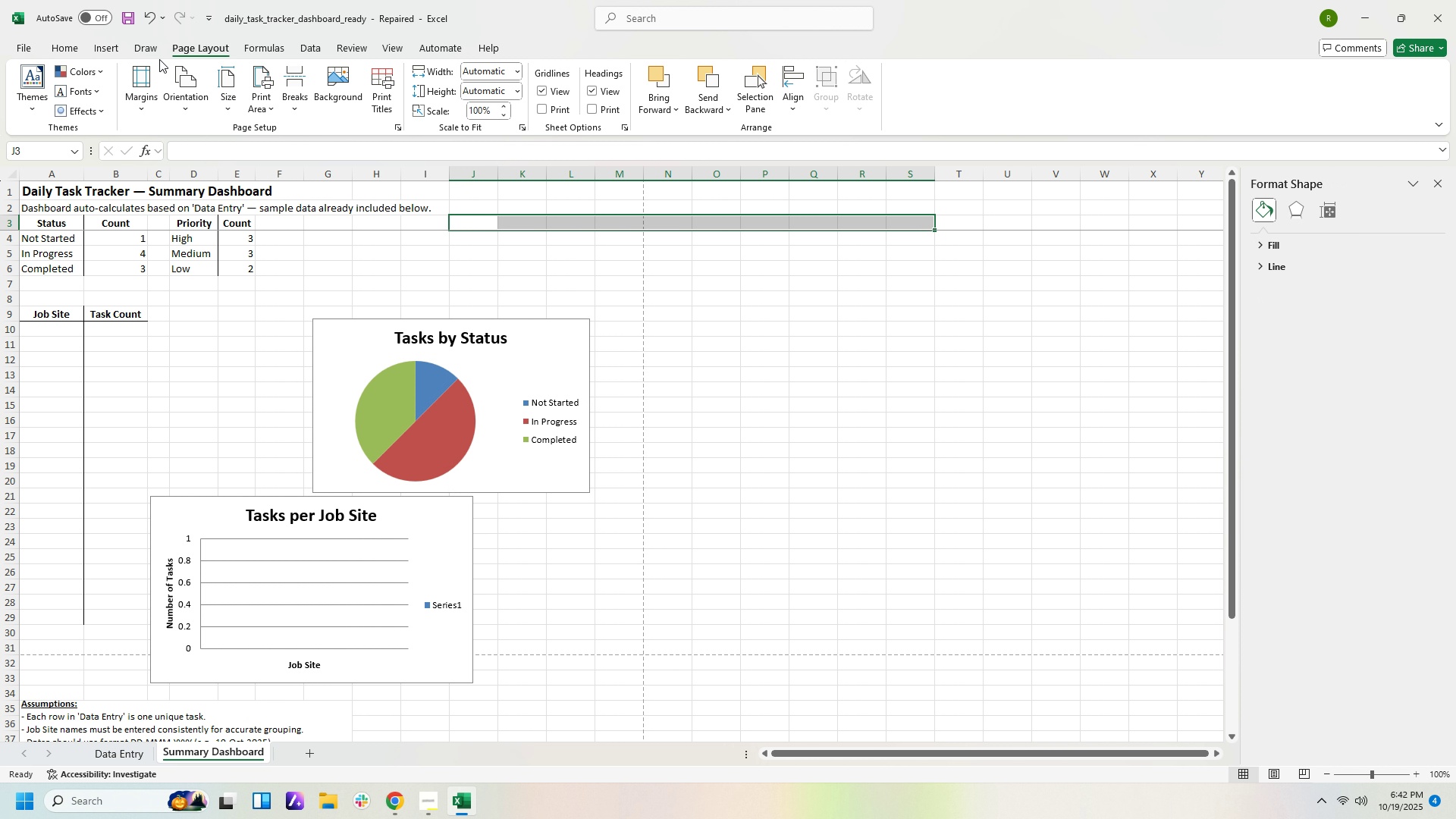 
left_click([25, 50])
 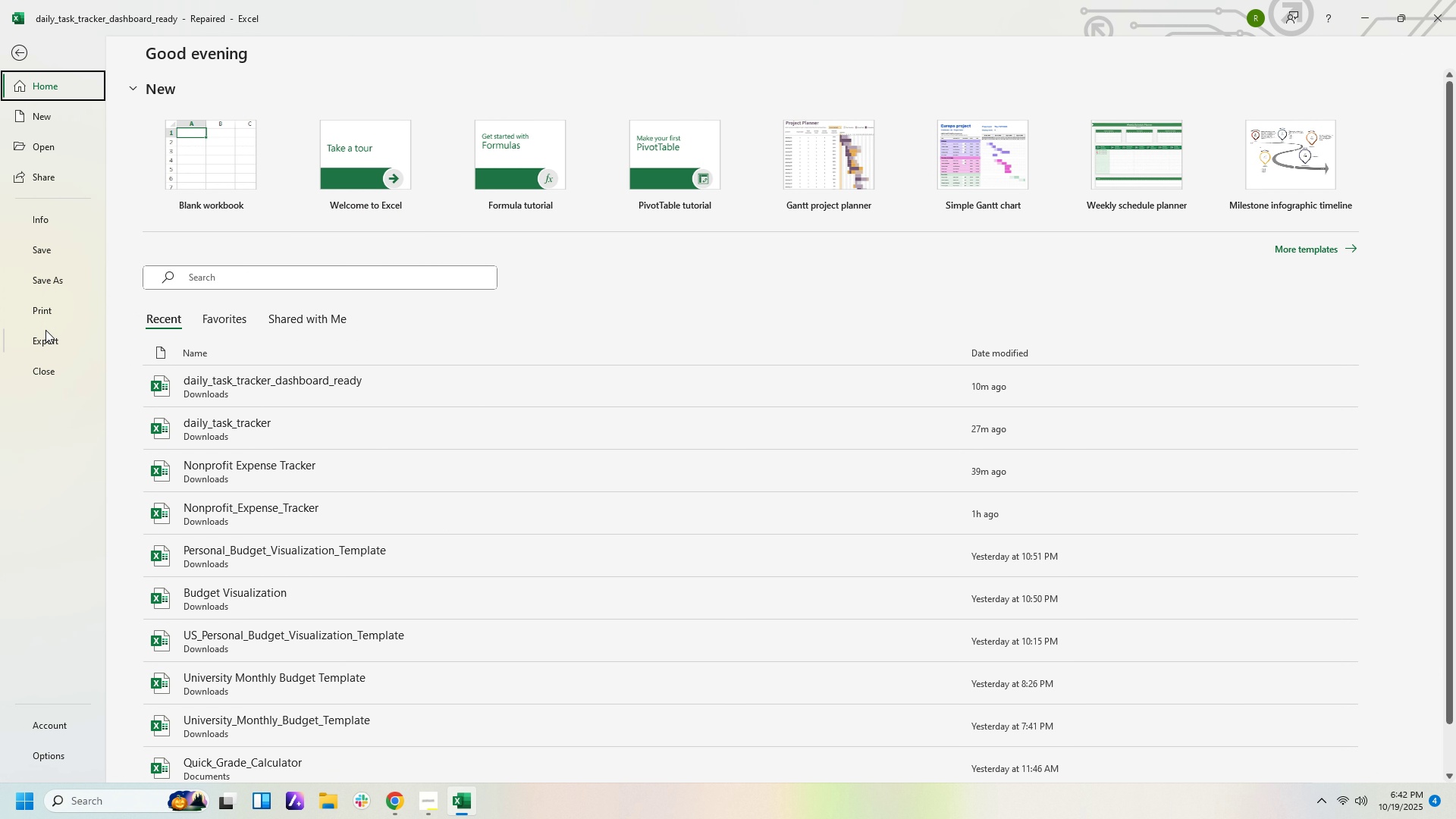 
left_click([47, 315])
 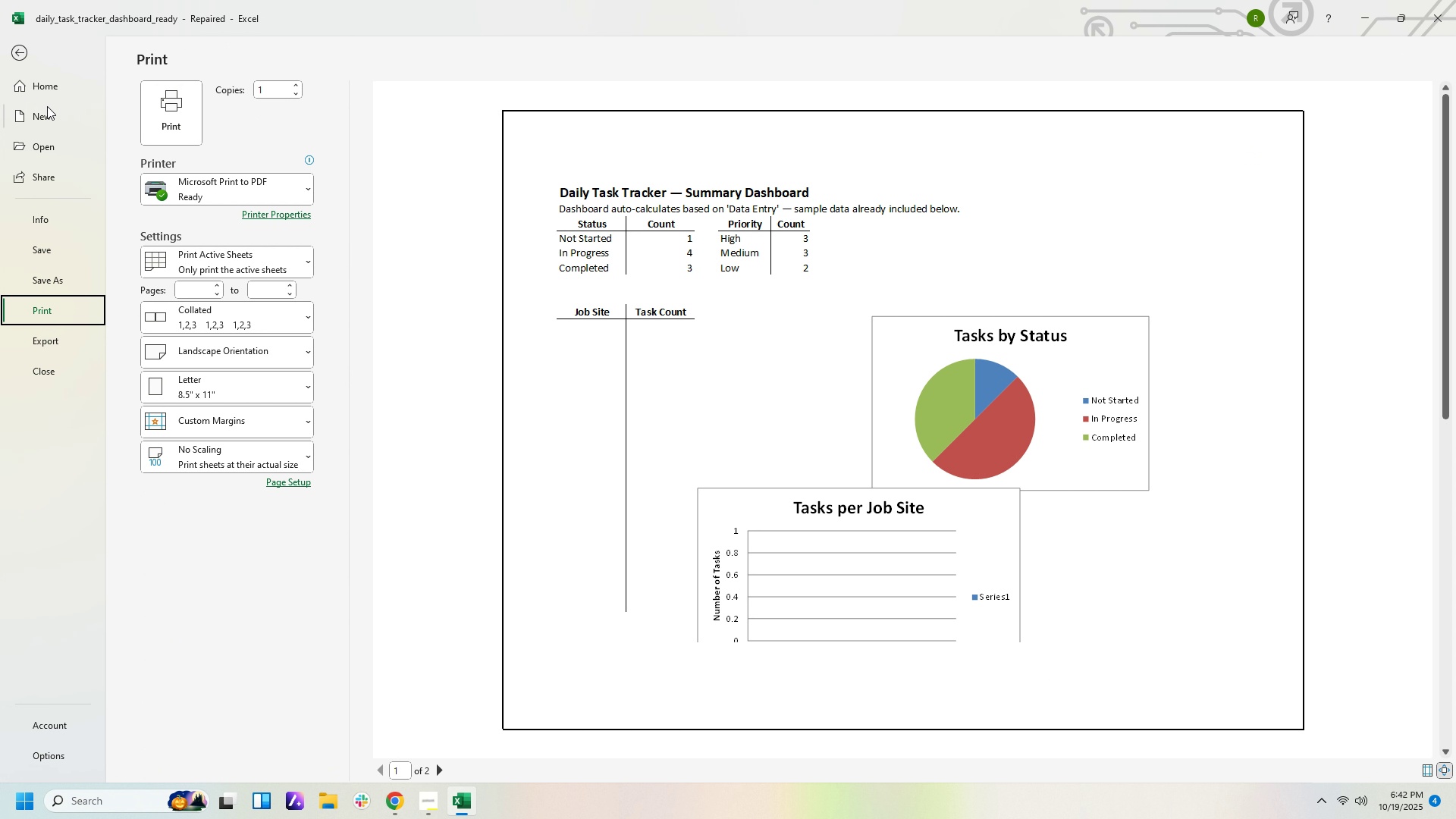 
left_click([20, 57])
 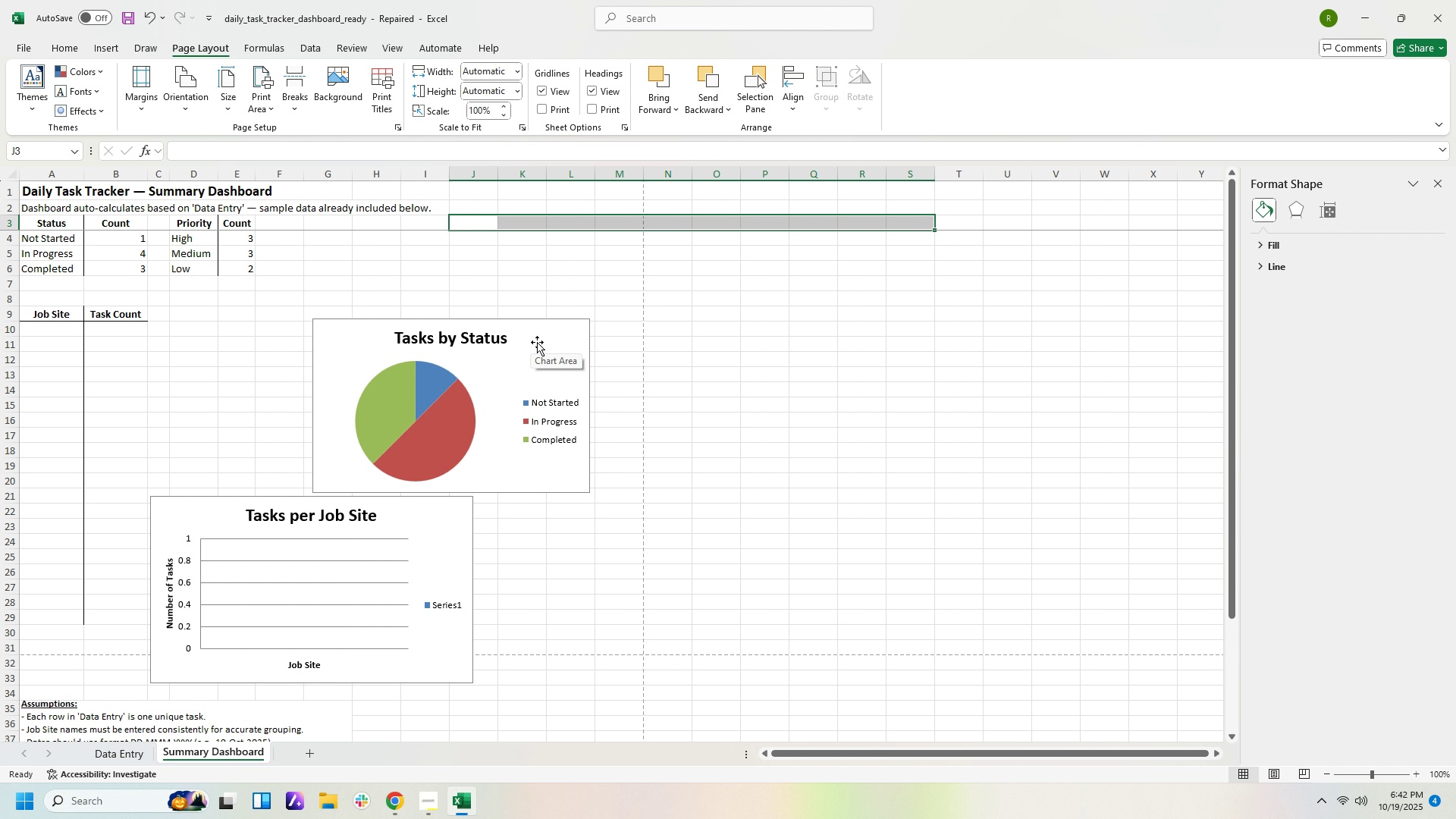 
left_click_drag(start_coordinate=[548, 340], to_coordinate=[590, 268])
 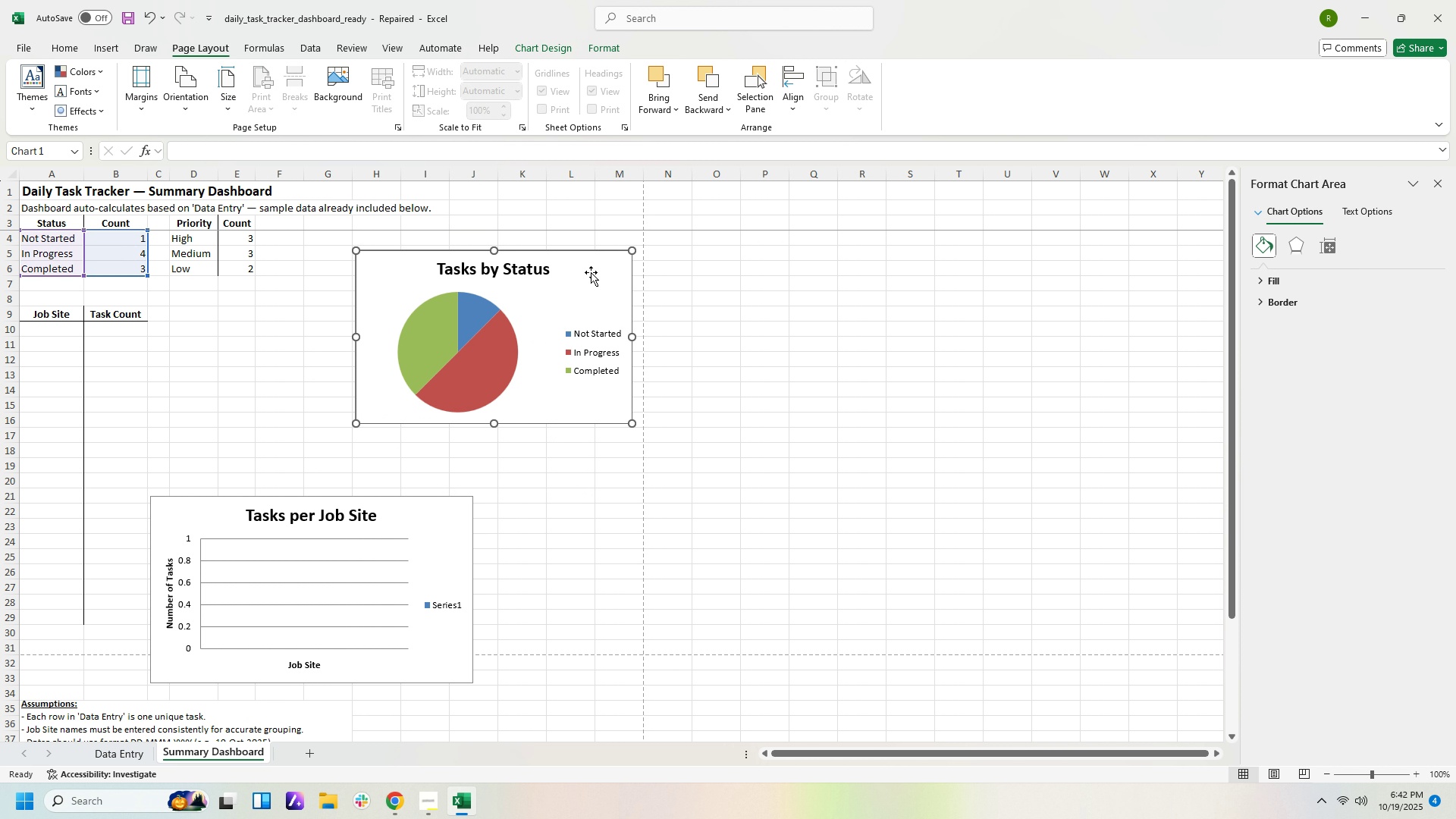 
left_click_drag(start_coordinate=[583, 269], to_coordinate=[538, 251])
 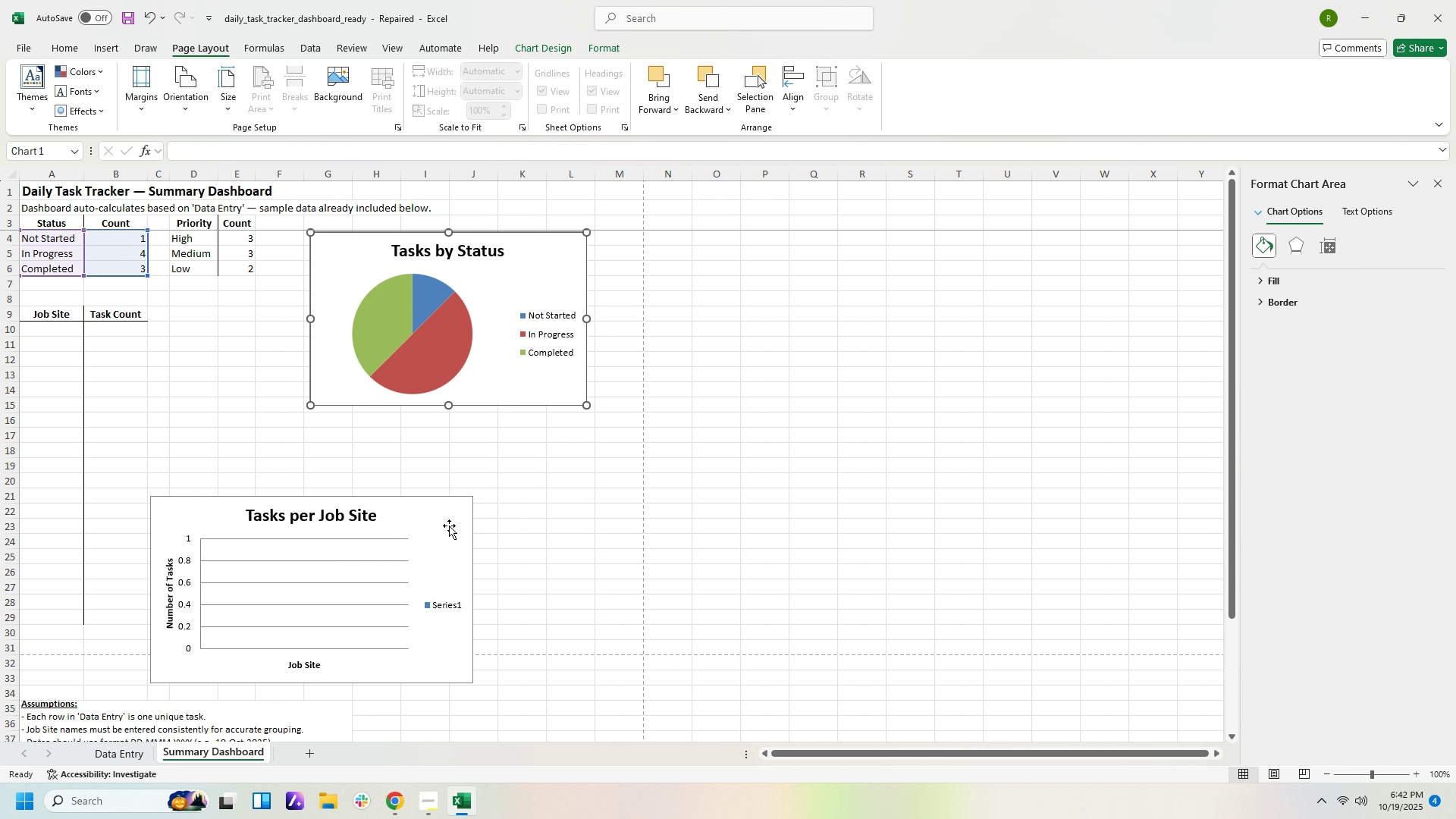 
left_click_drag(start_coordinate=[449, 526], to_coordinate=[560, 441])
 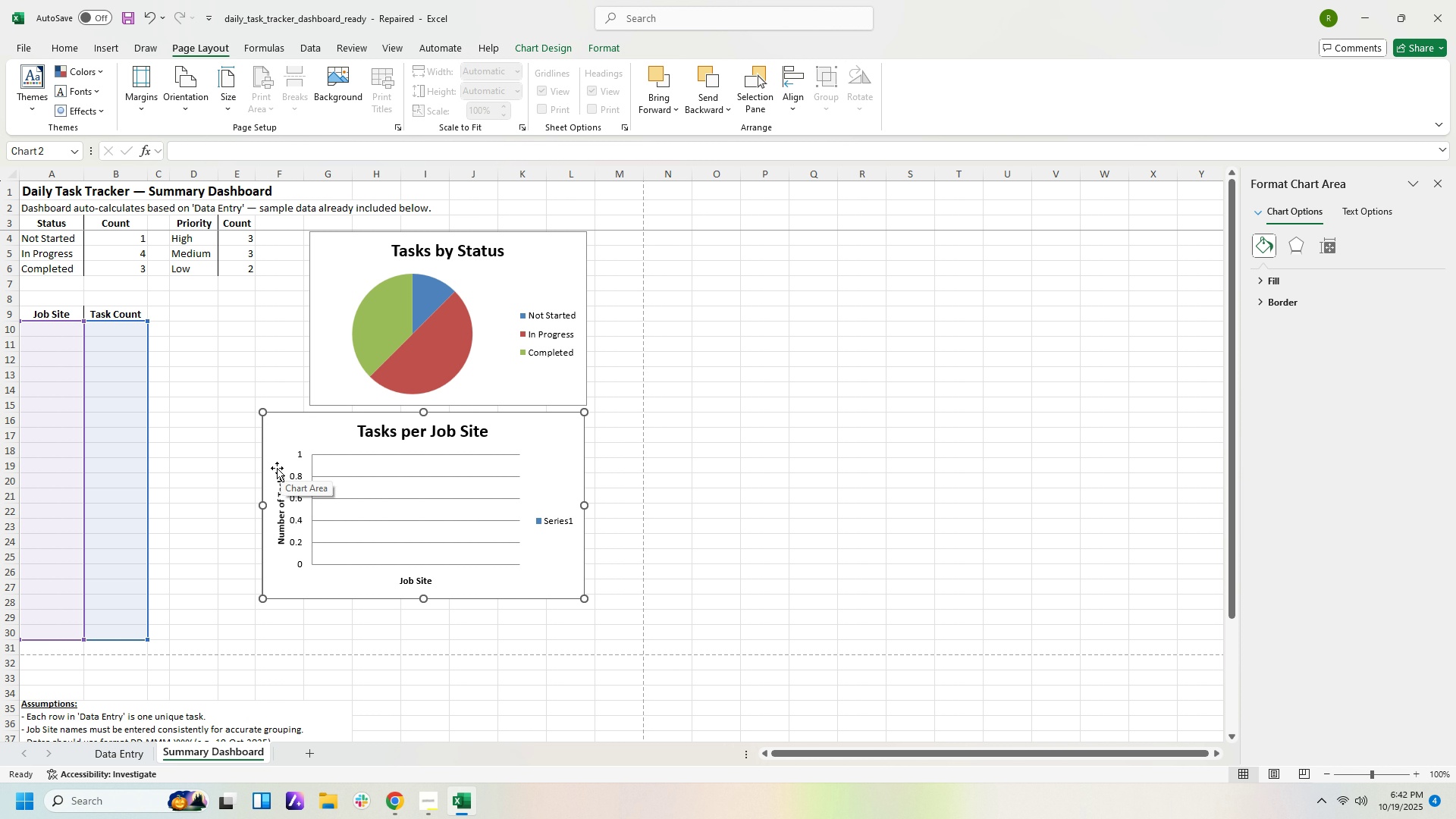 
wait(5.45)
 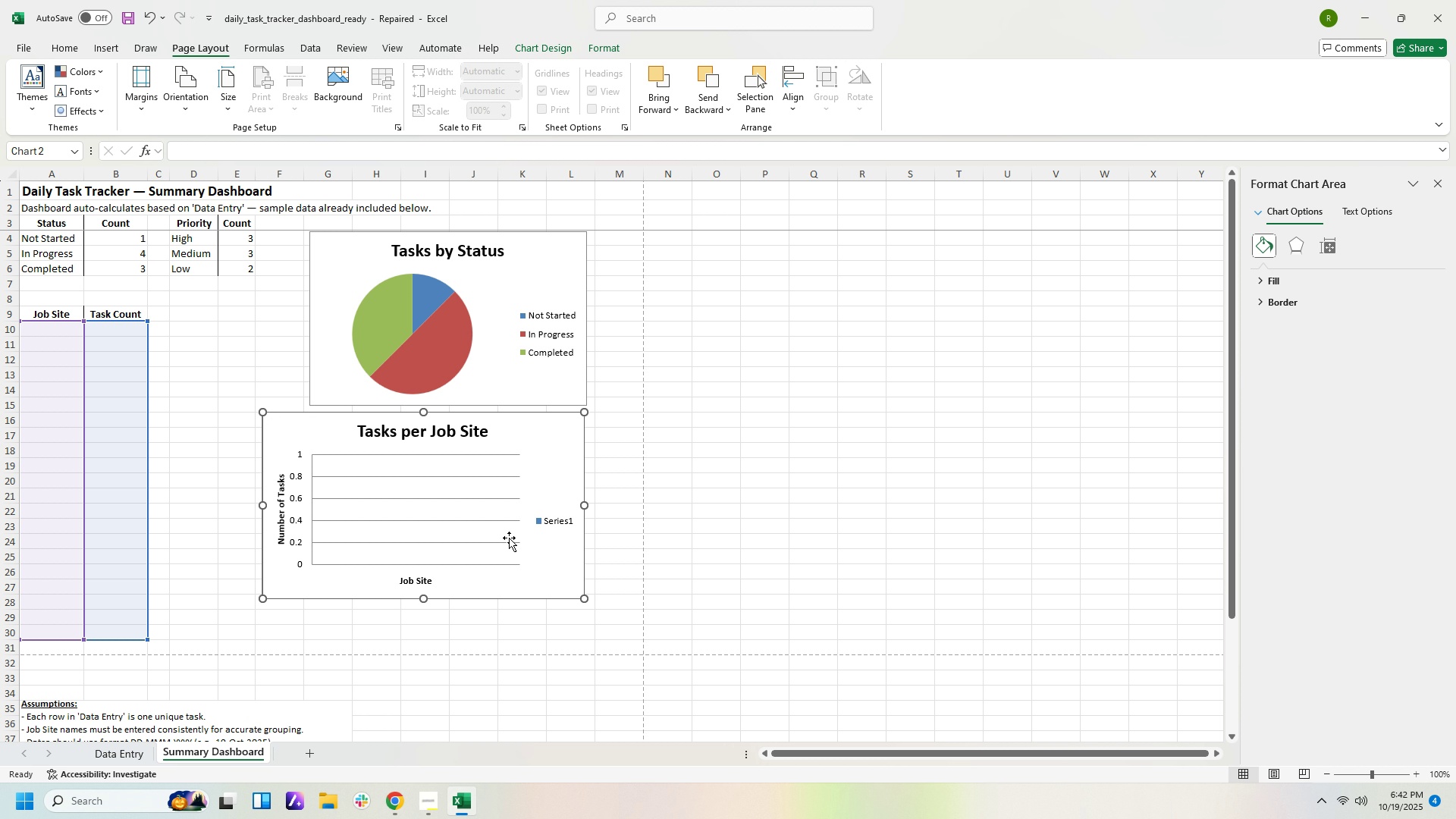 
scroll: coordinate [281, 485], scroll_direction: down, amount: 4.0
 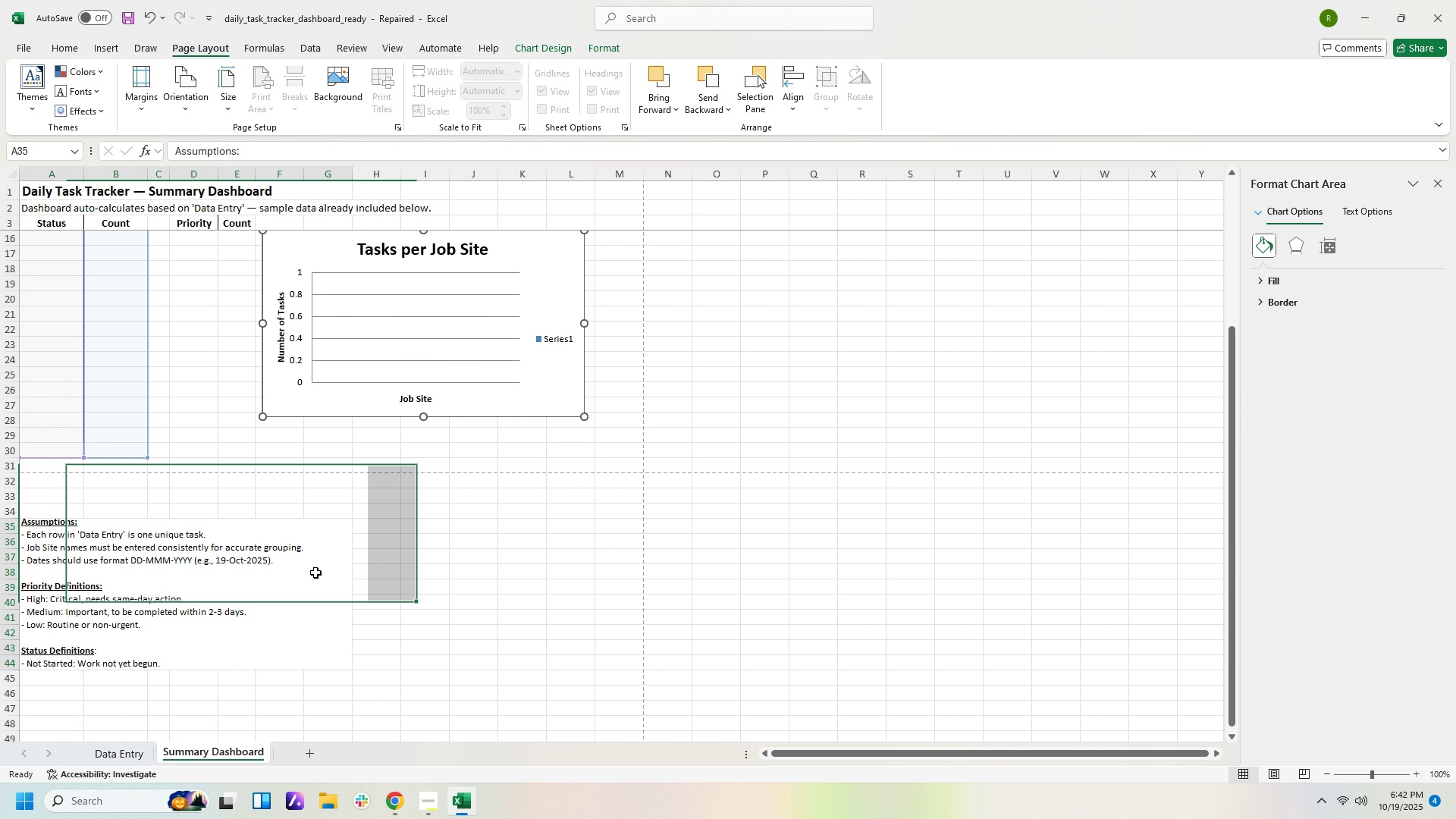 
left_click_drag(start_coordinate=[315, 573], to_coordinate=[334, 543])
 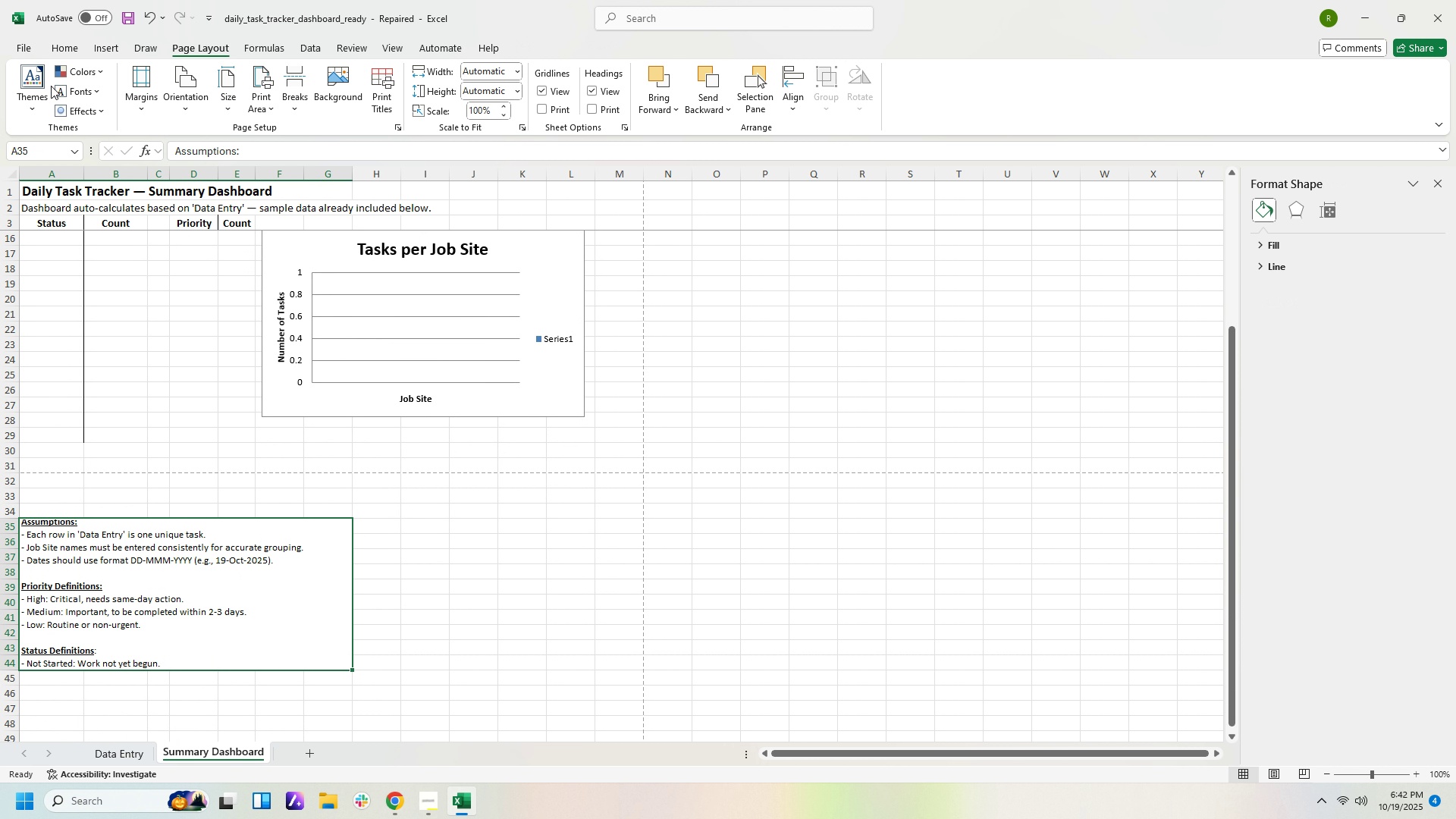 
left_click_drag(start_coordinate=[303, 573], to_coordinate=[297, 519])
 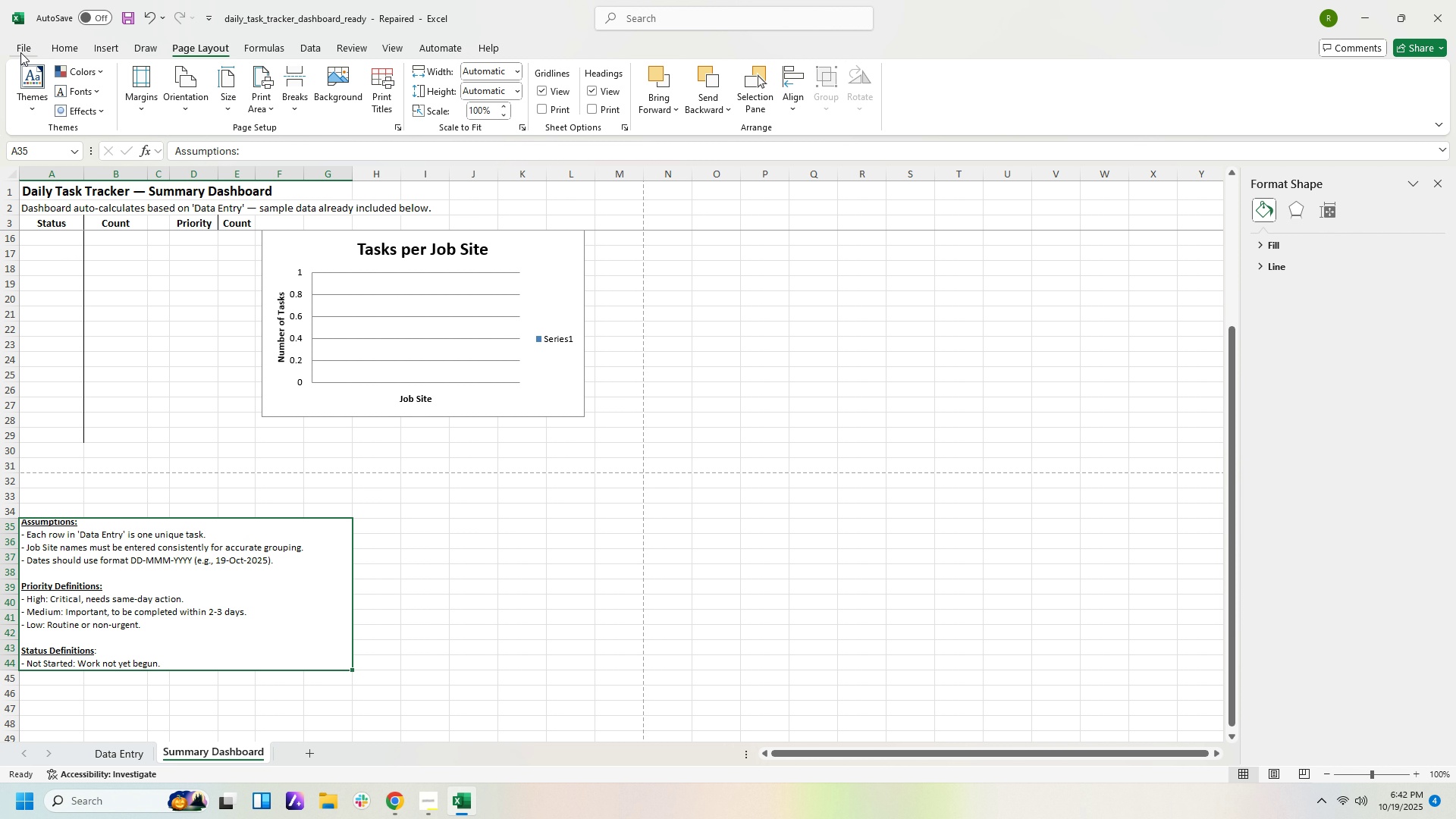 
left_click([20, 49])
 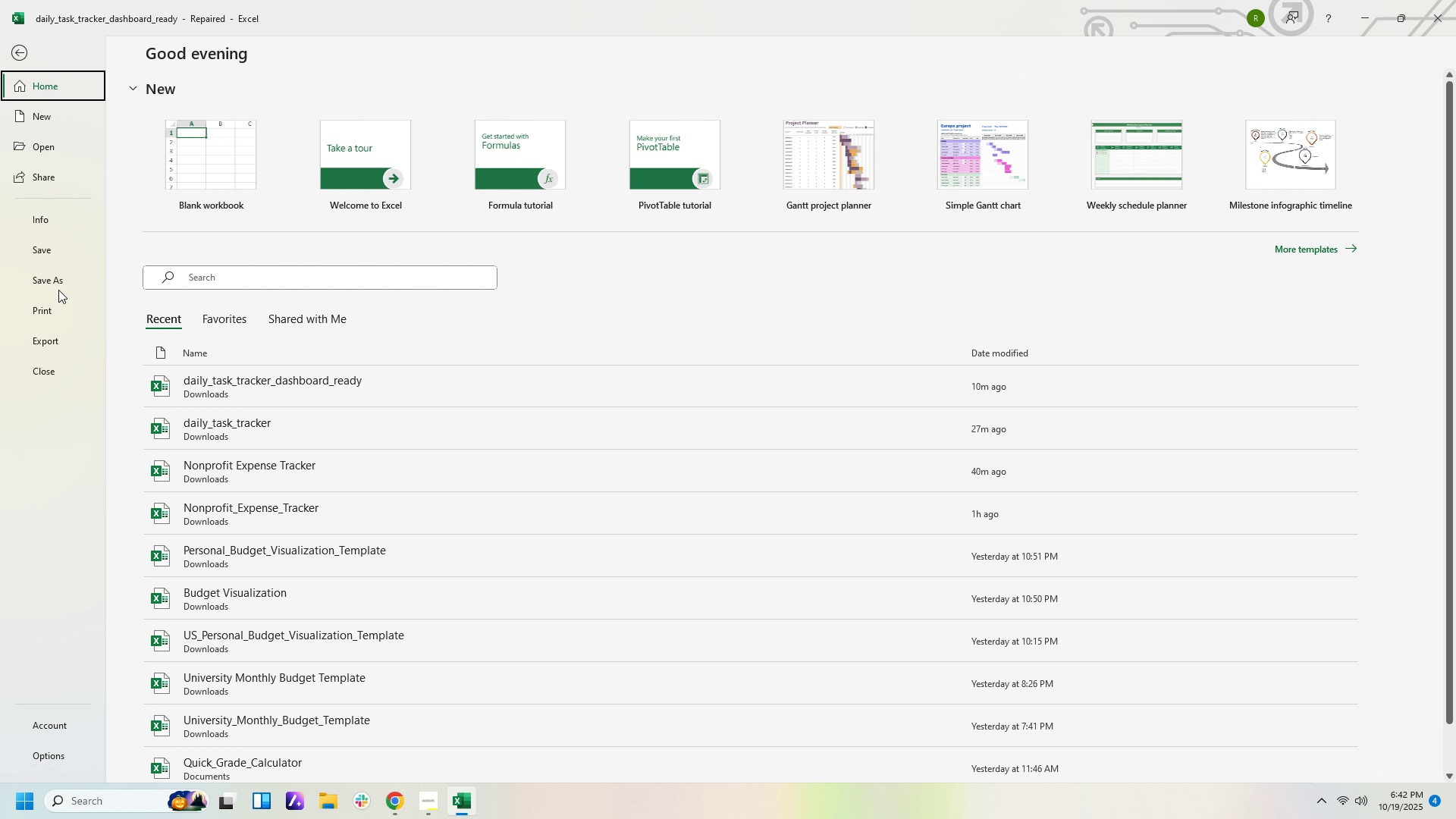 
left_click([61, 303])
 